 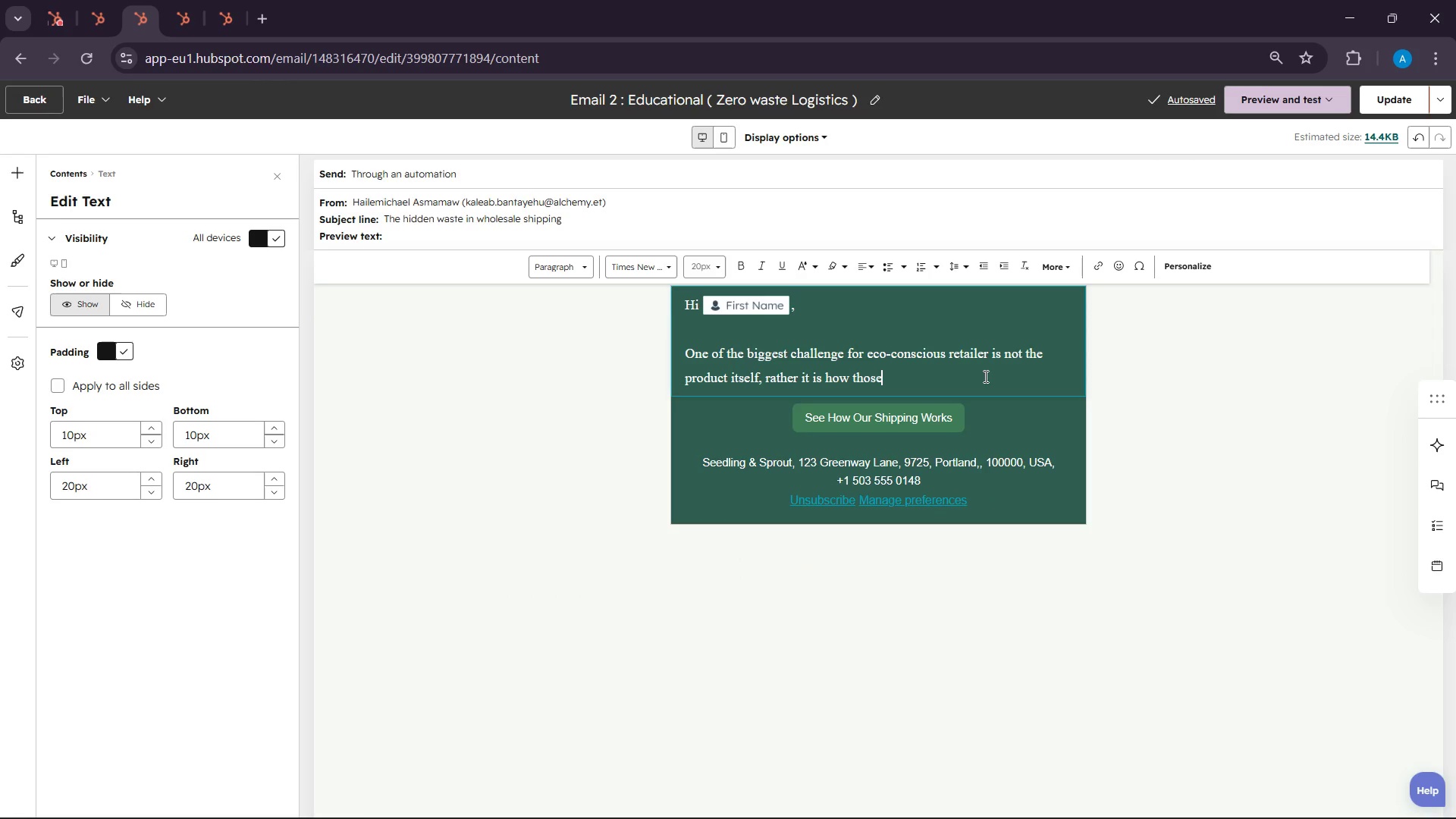 
type( products arrive)
 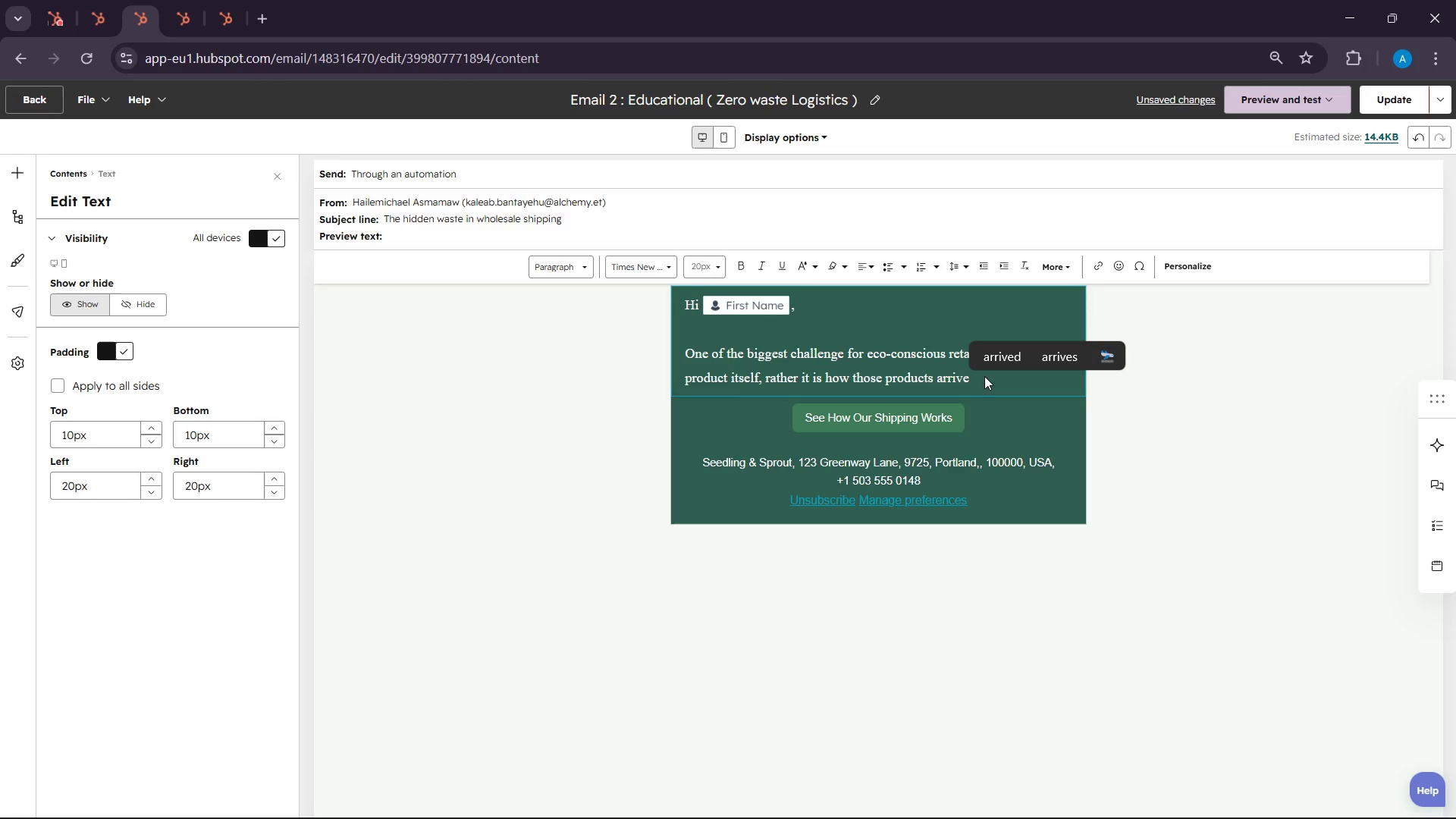 
key(Period)
 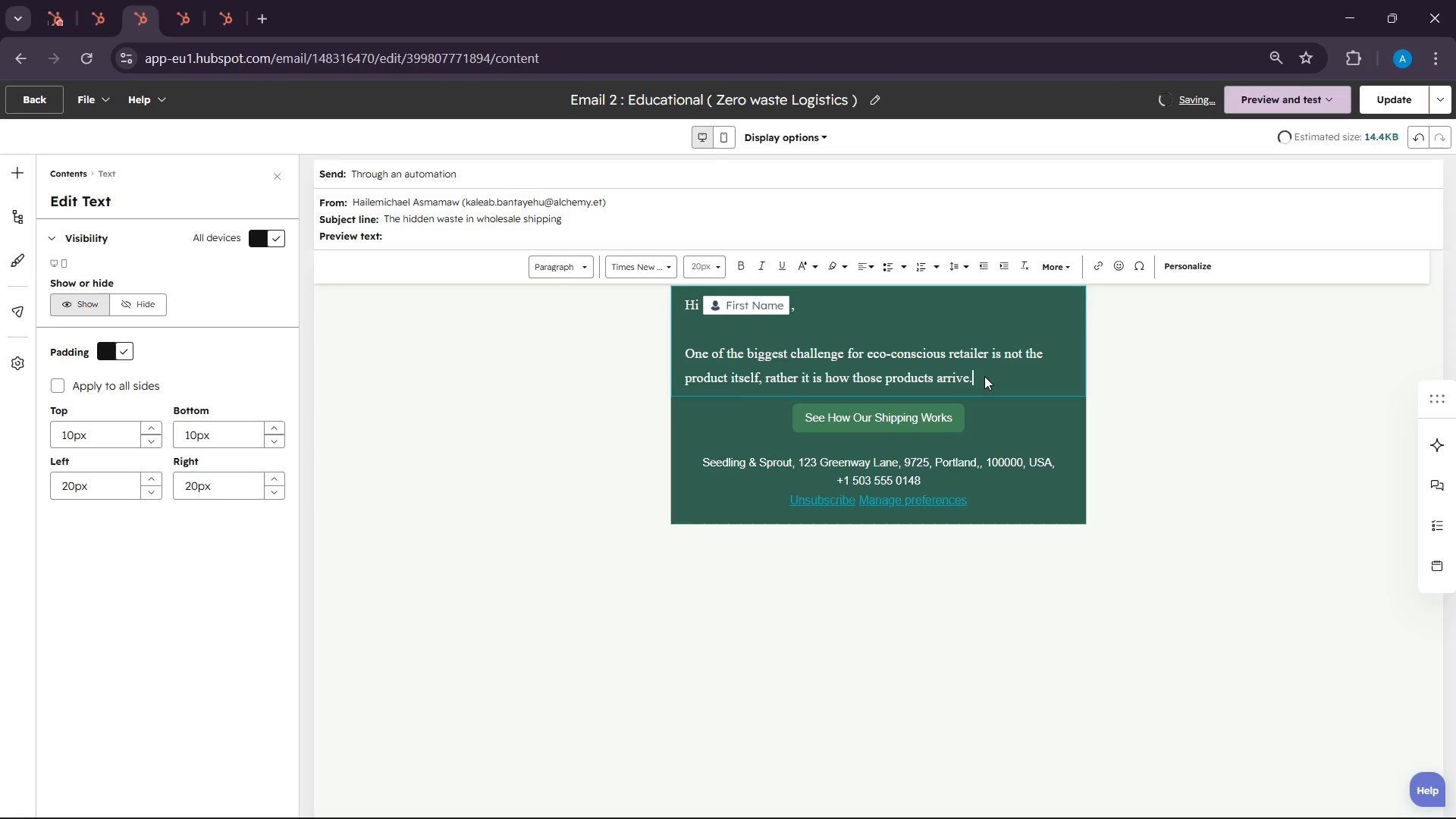 
key(Enter)
 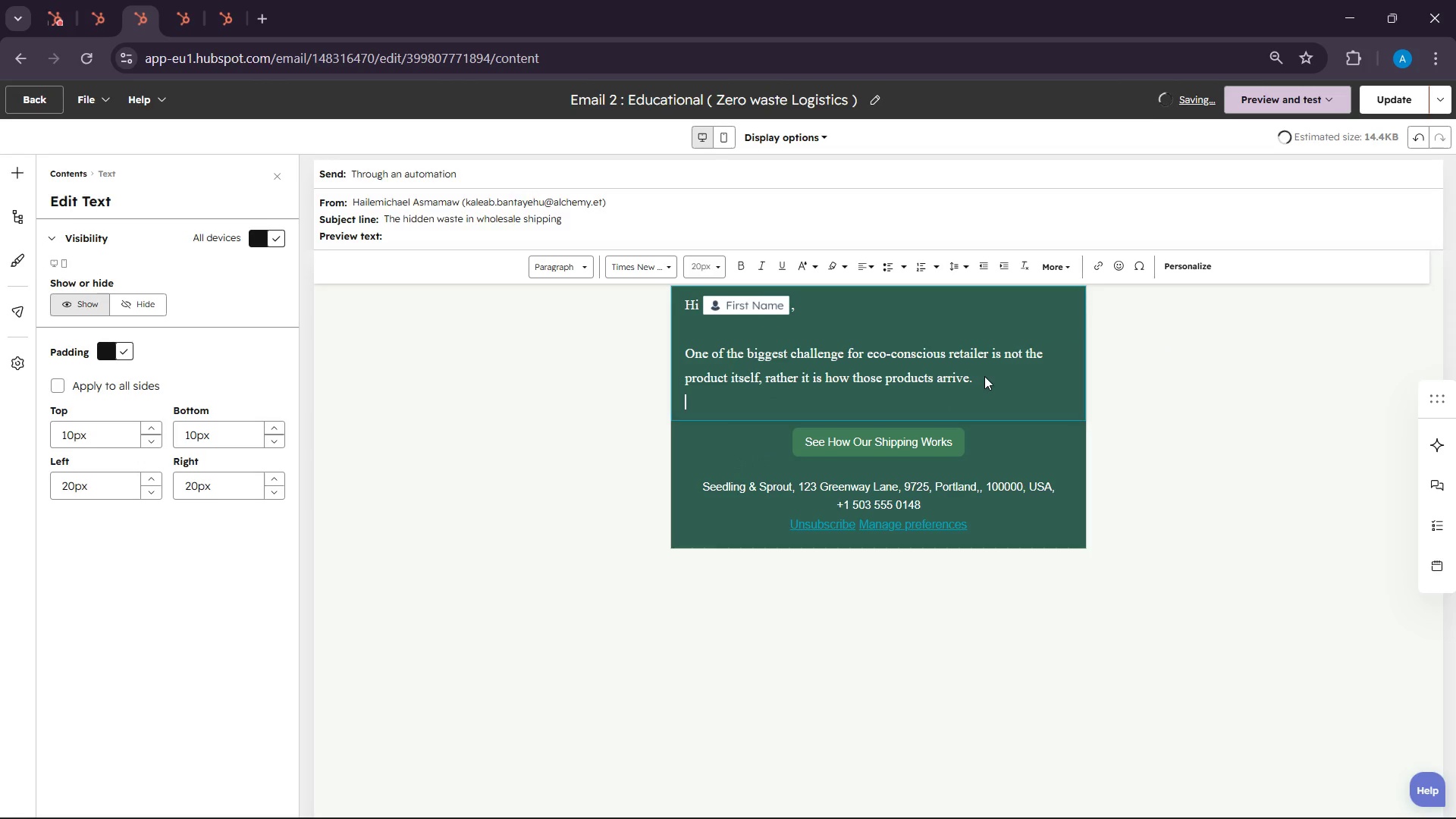 
key(Enter)
 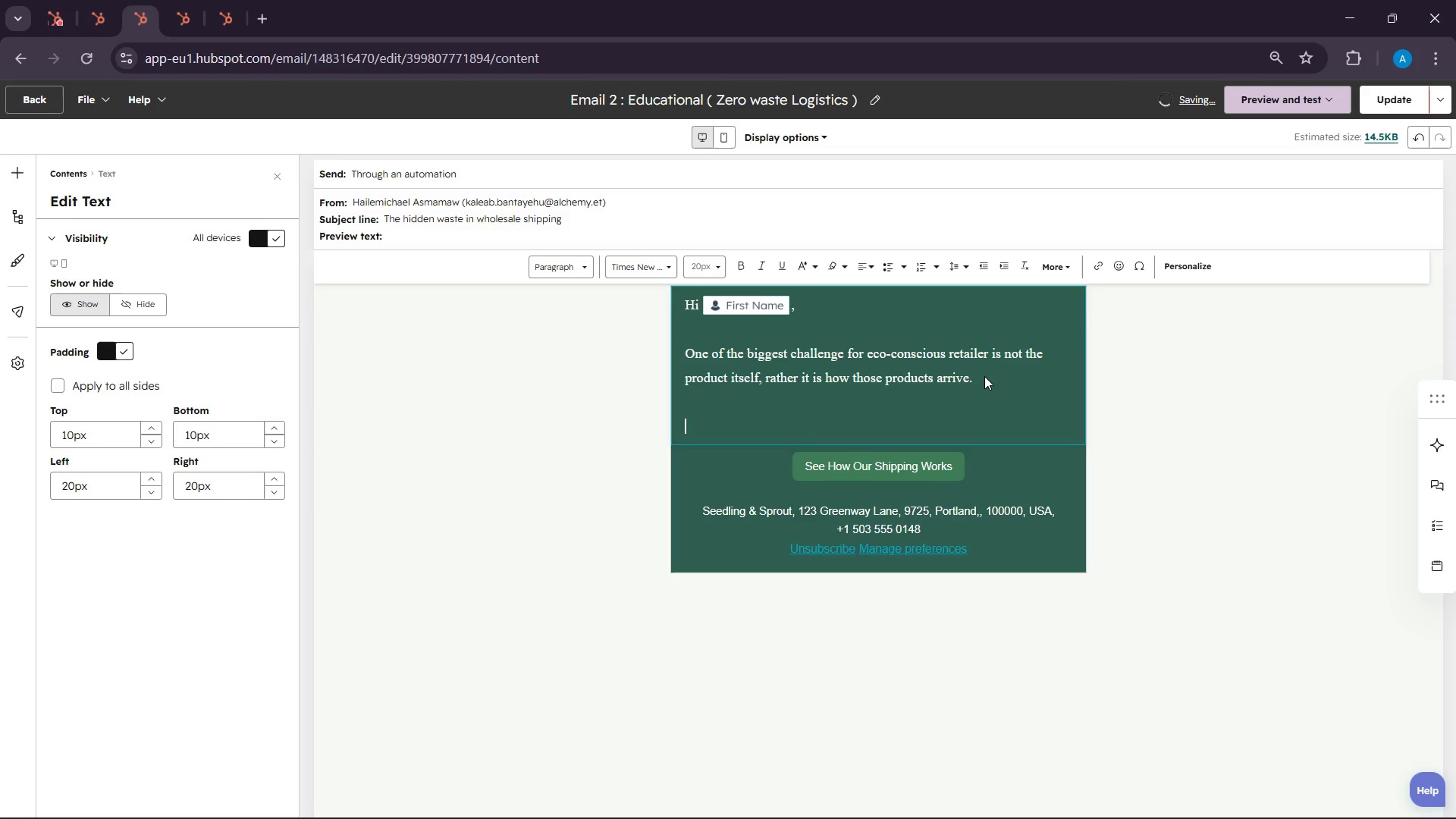 
type(ost sust)
 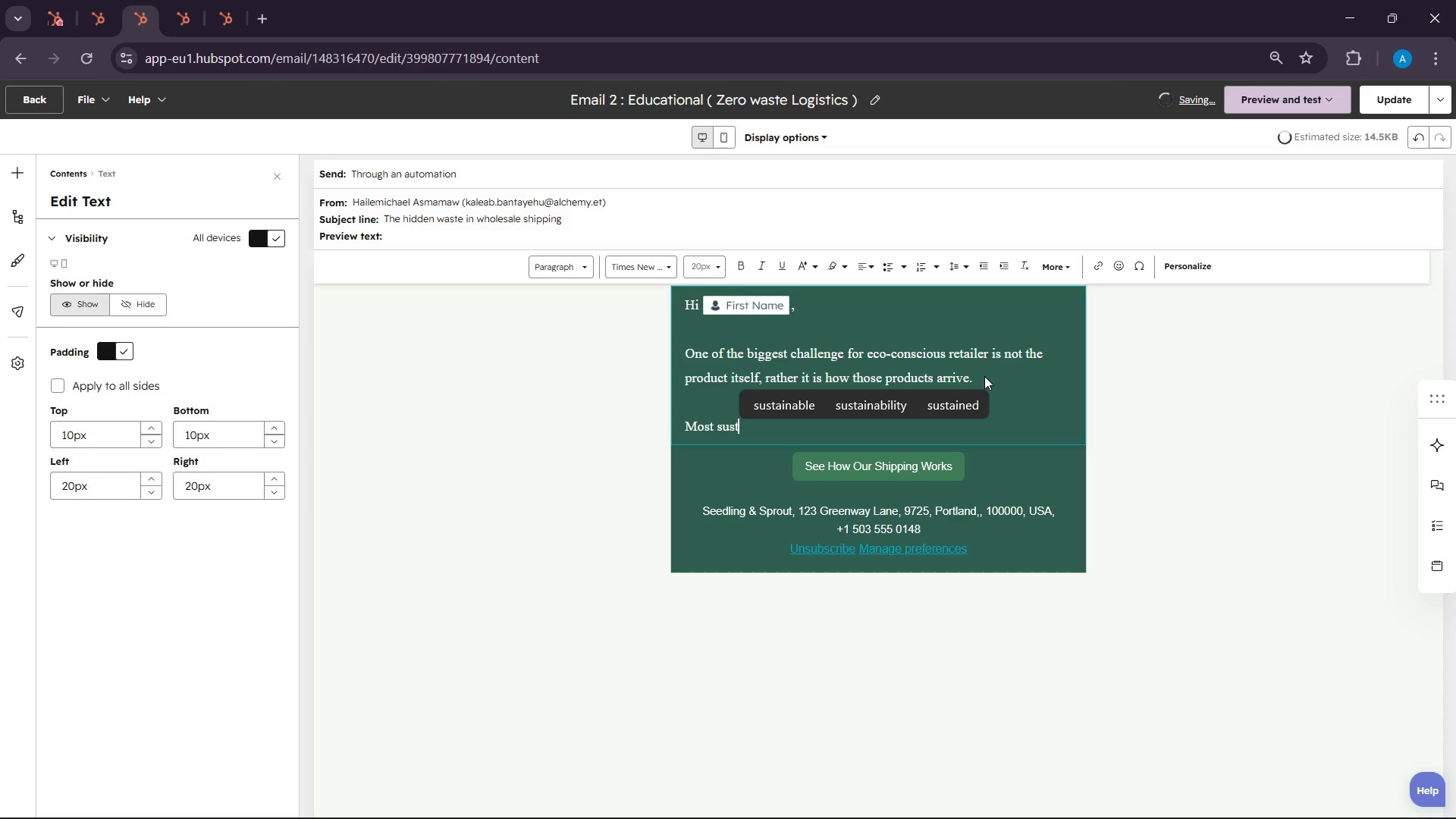 
left_click([791, 403])
 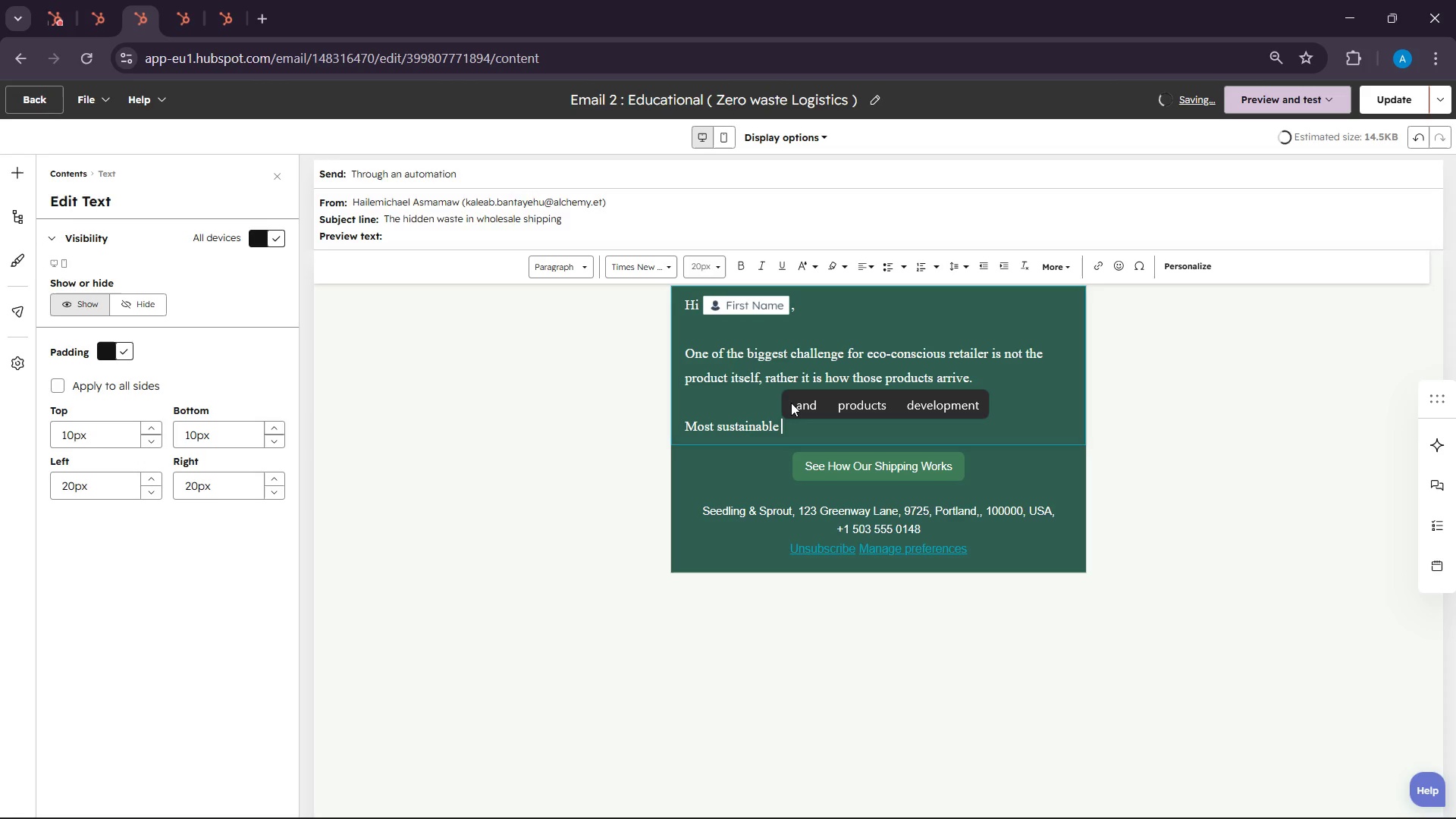 
type(supp)
 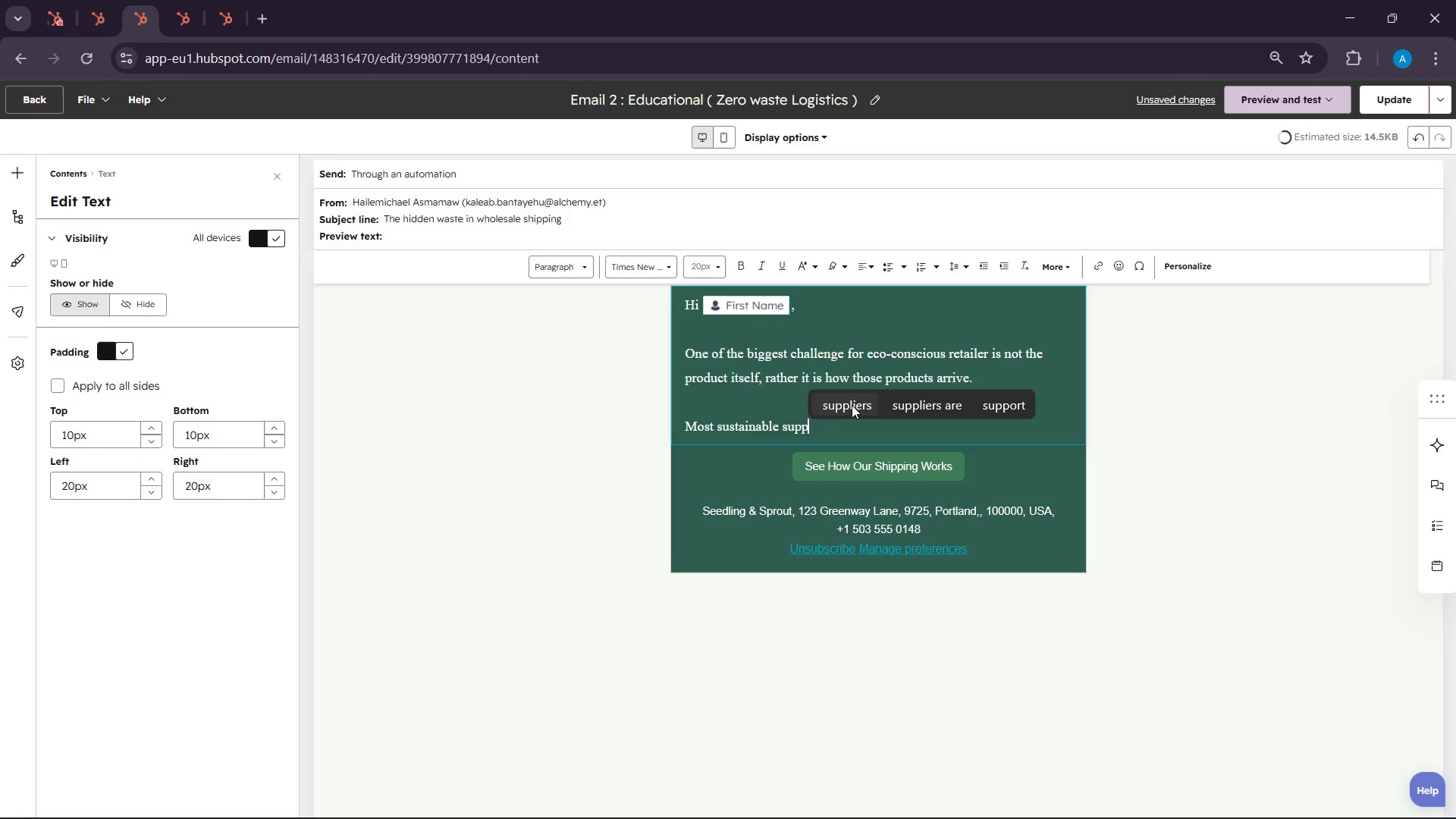 
left_click([857, 405])
 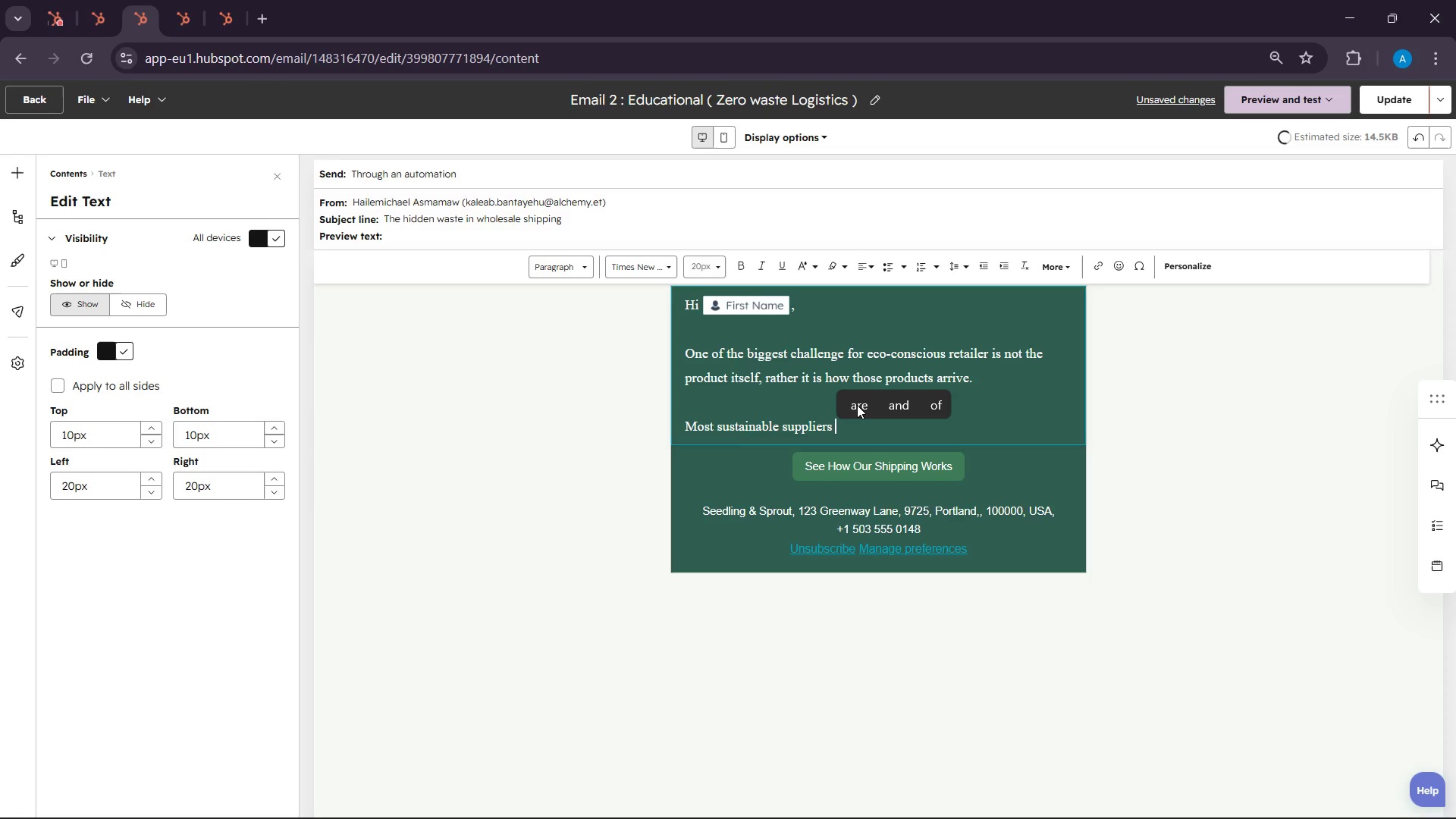 
type(rely on )
 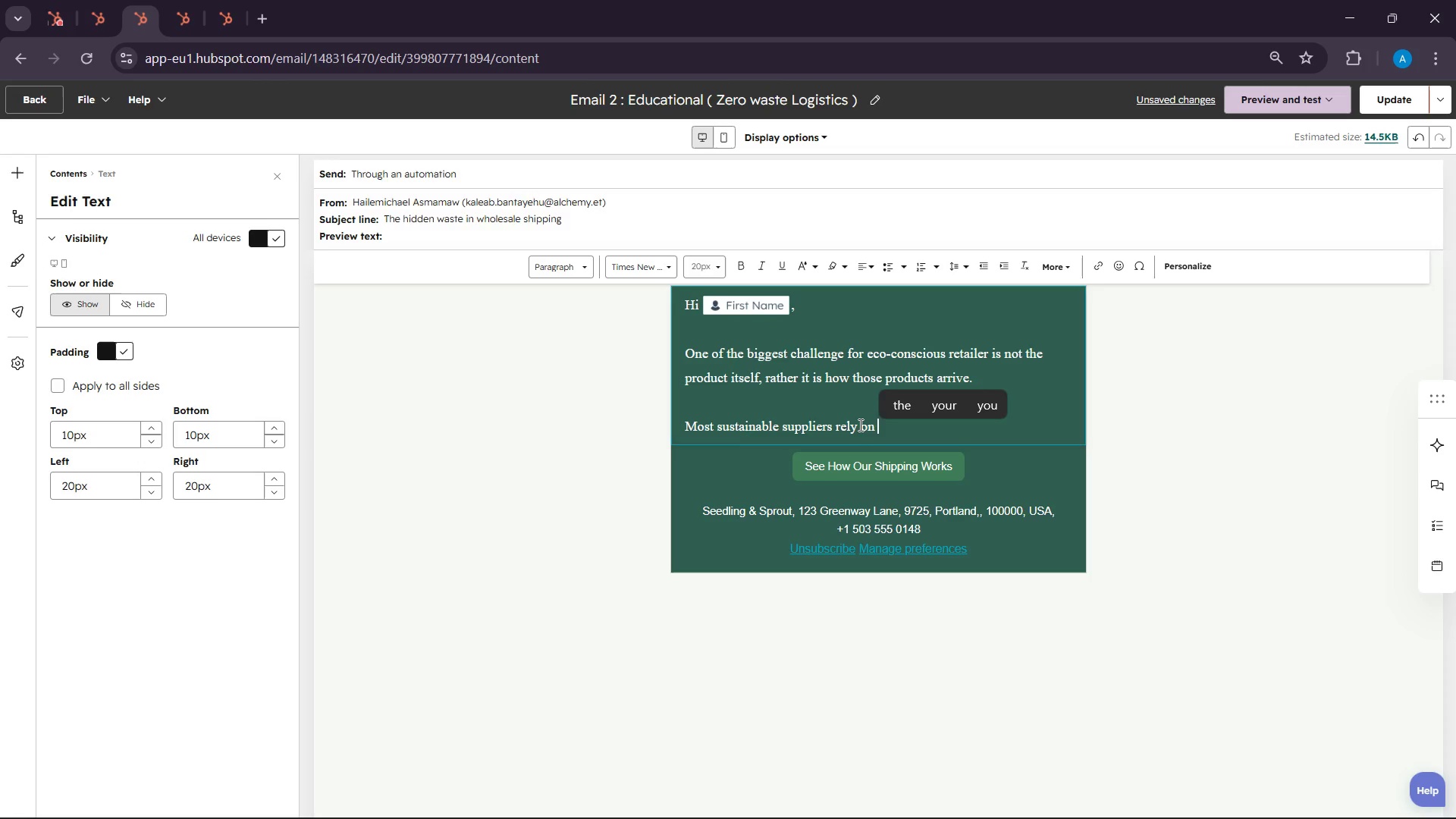 
left_click([836, 425])
 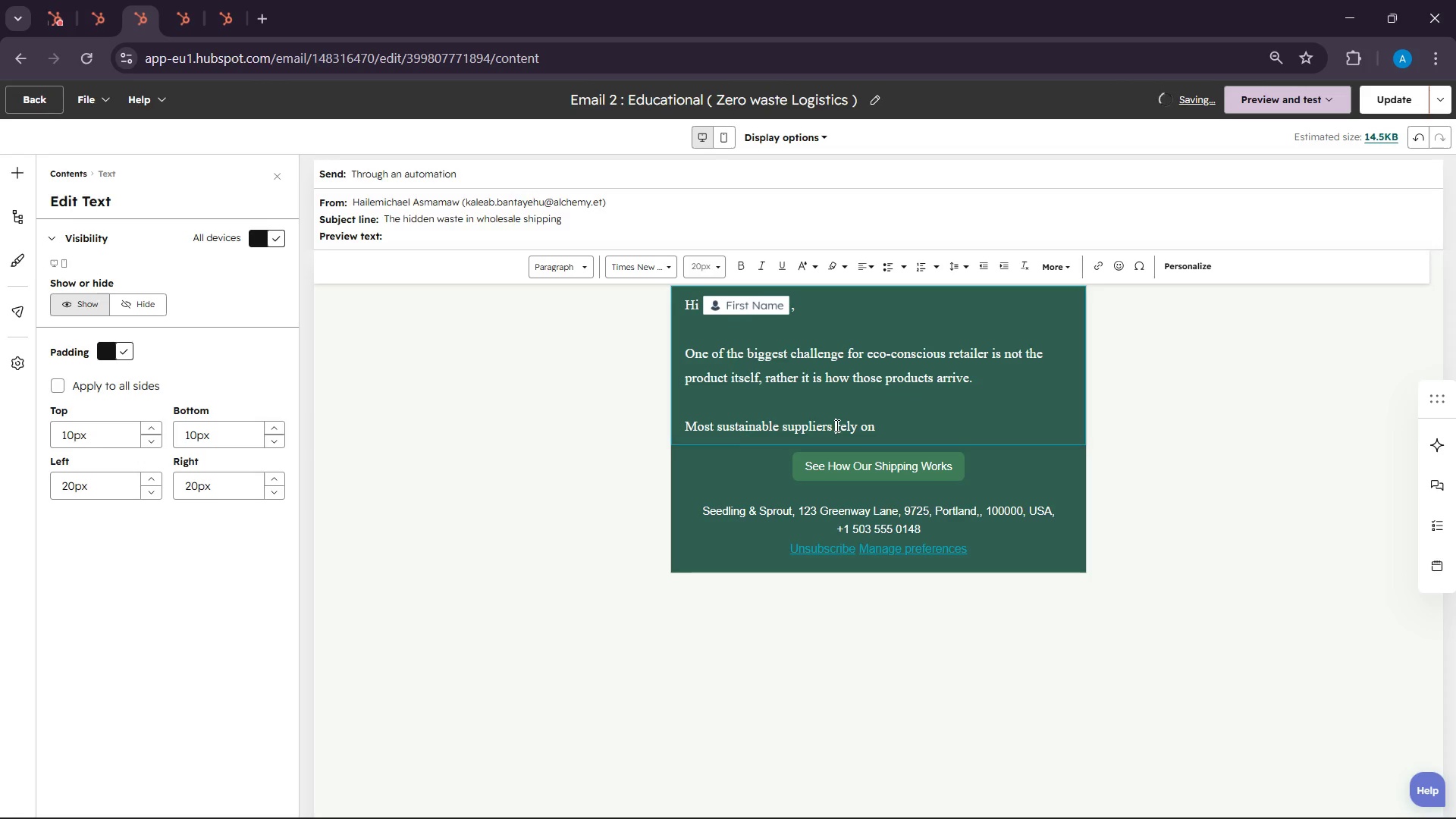 
type(still )
 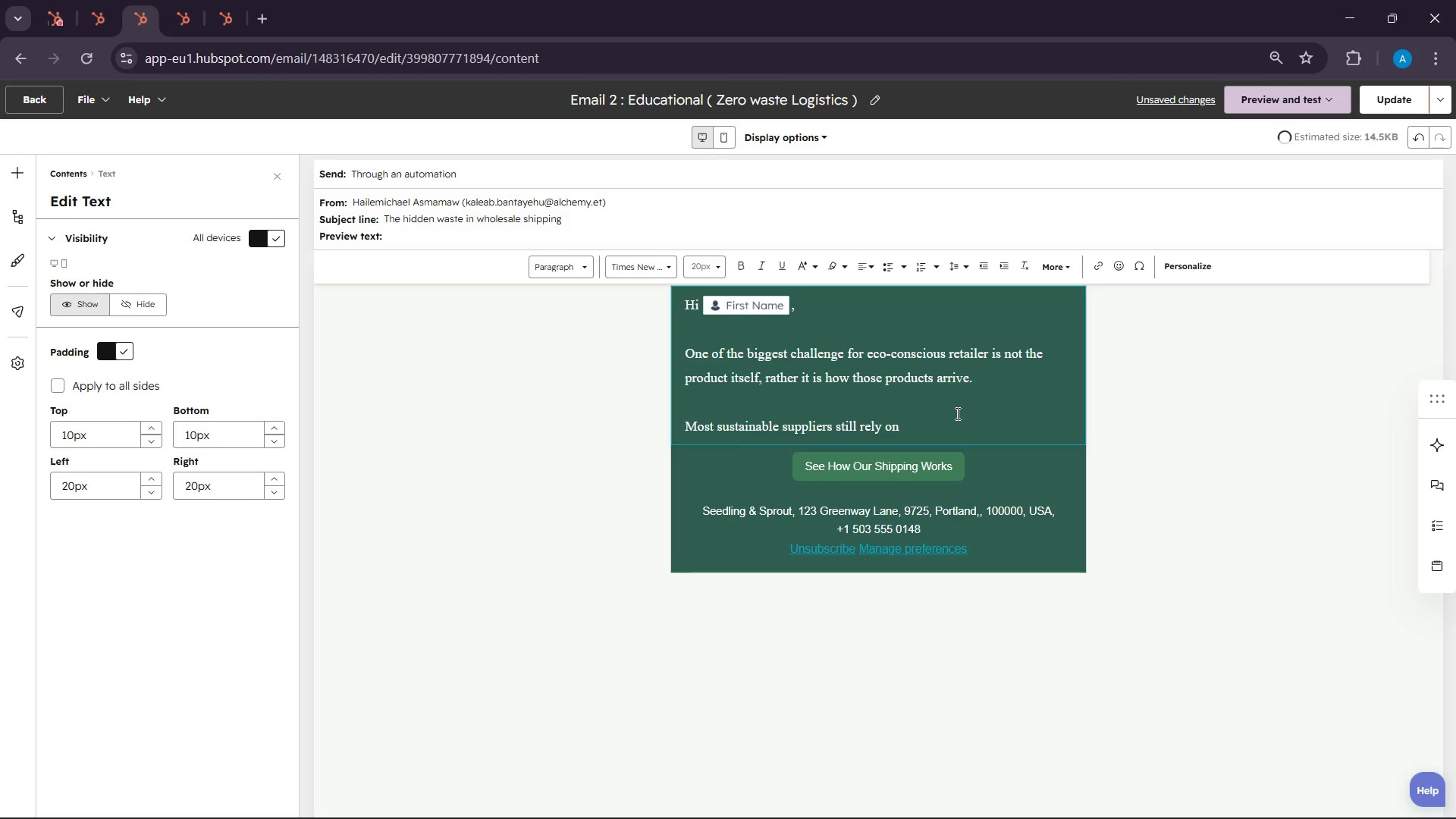 
left_click([956, 421])
 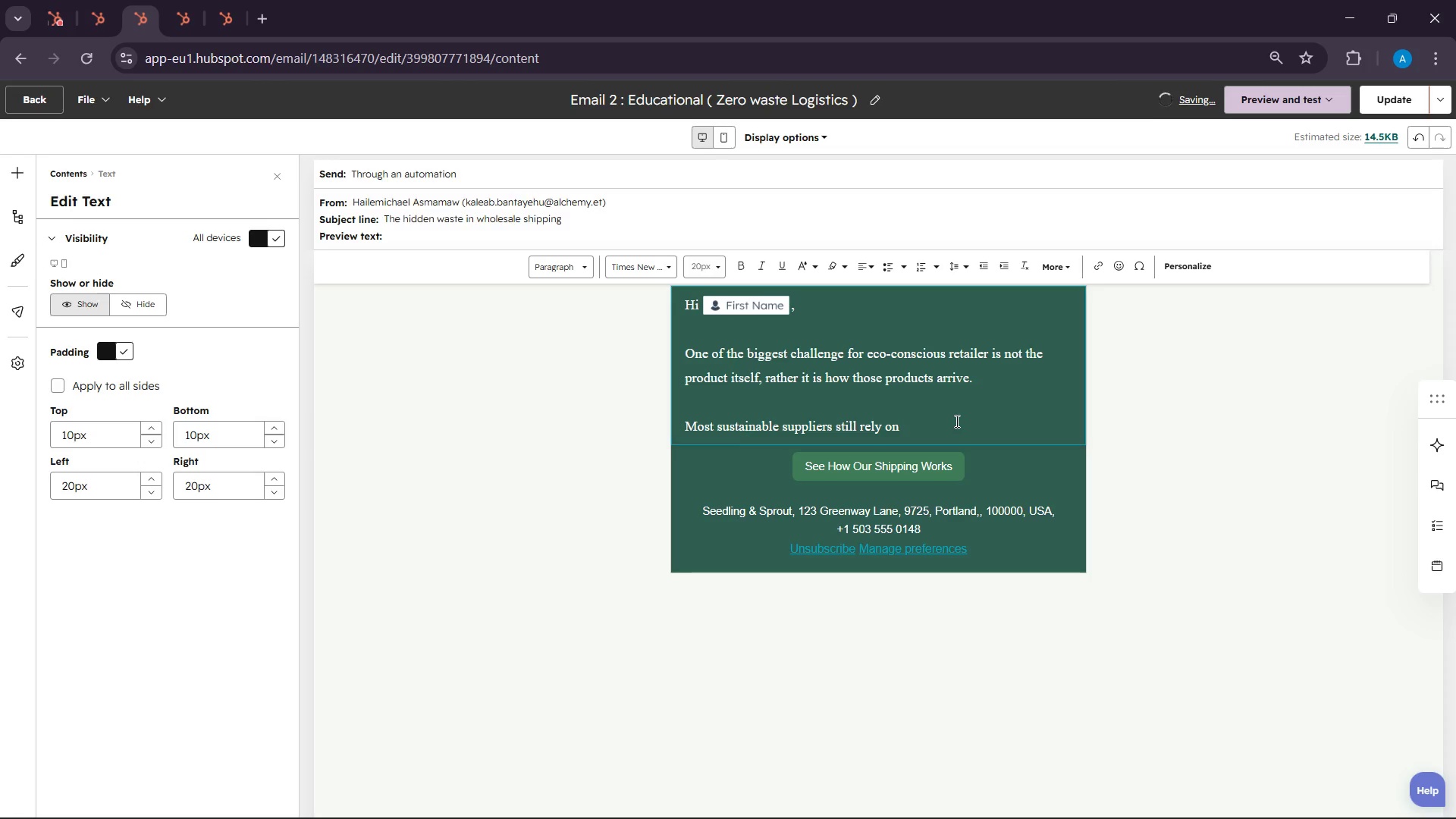 
key(Backspace)
 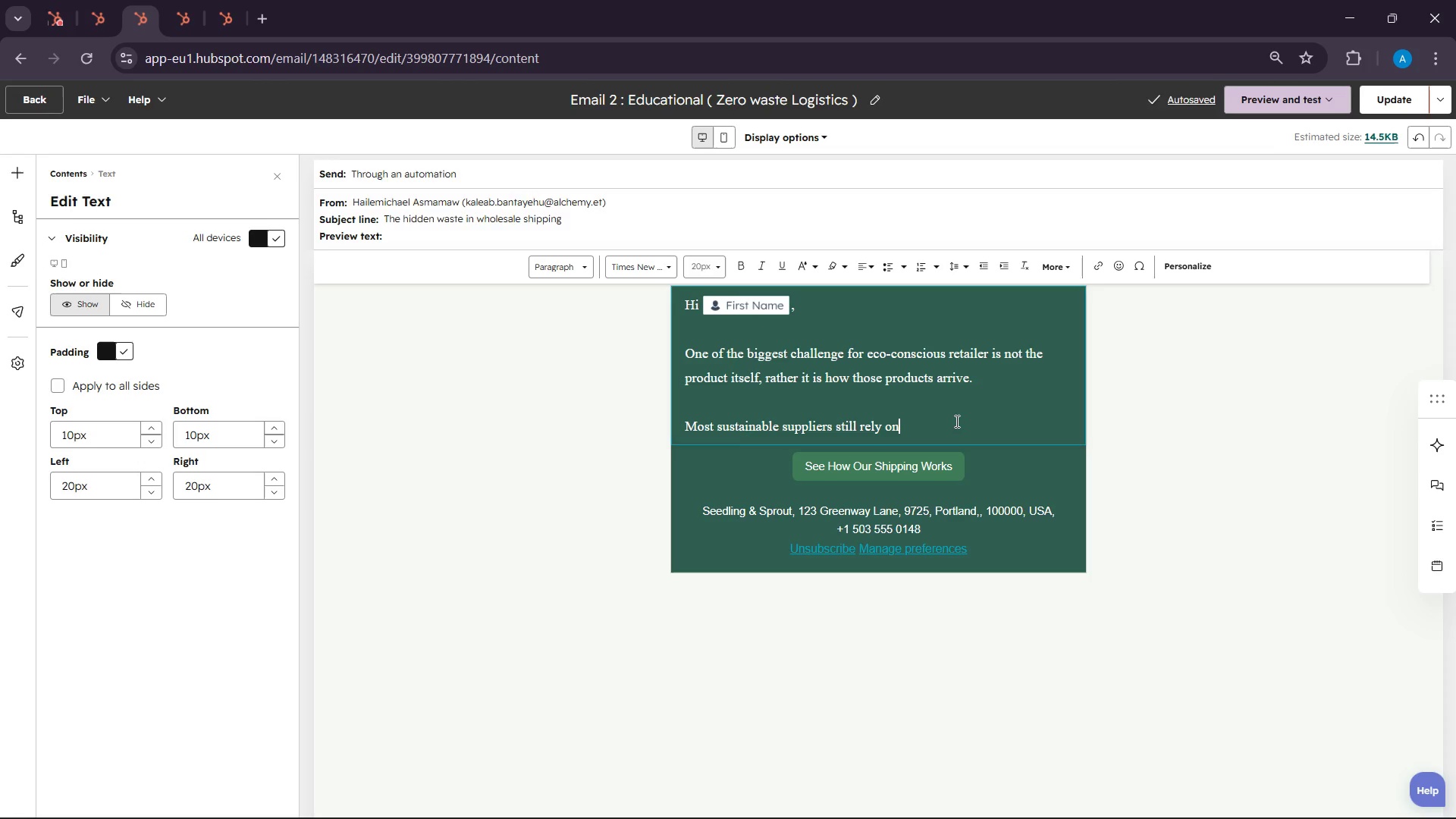 
key(Shift+Semicolon)
 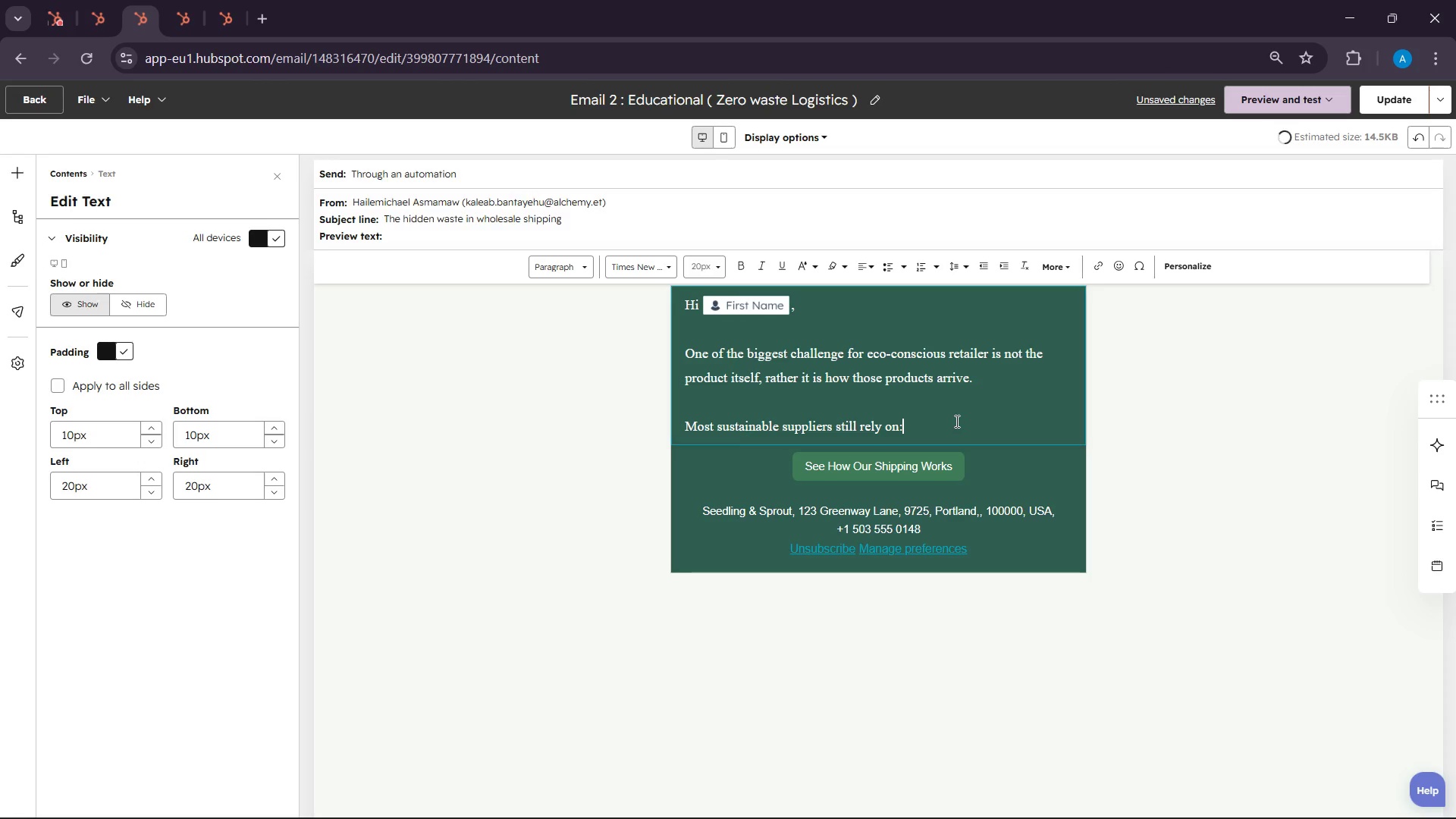 
key(Enter)
 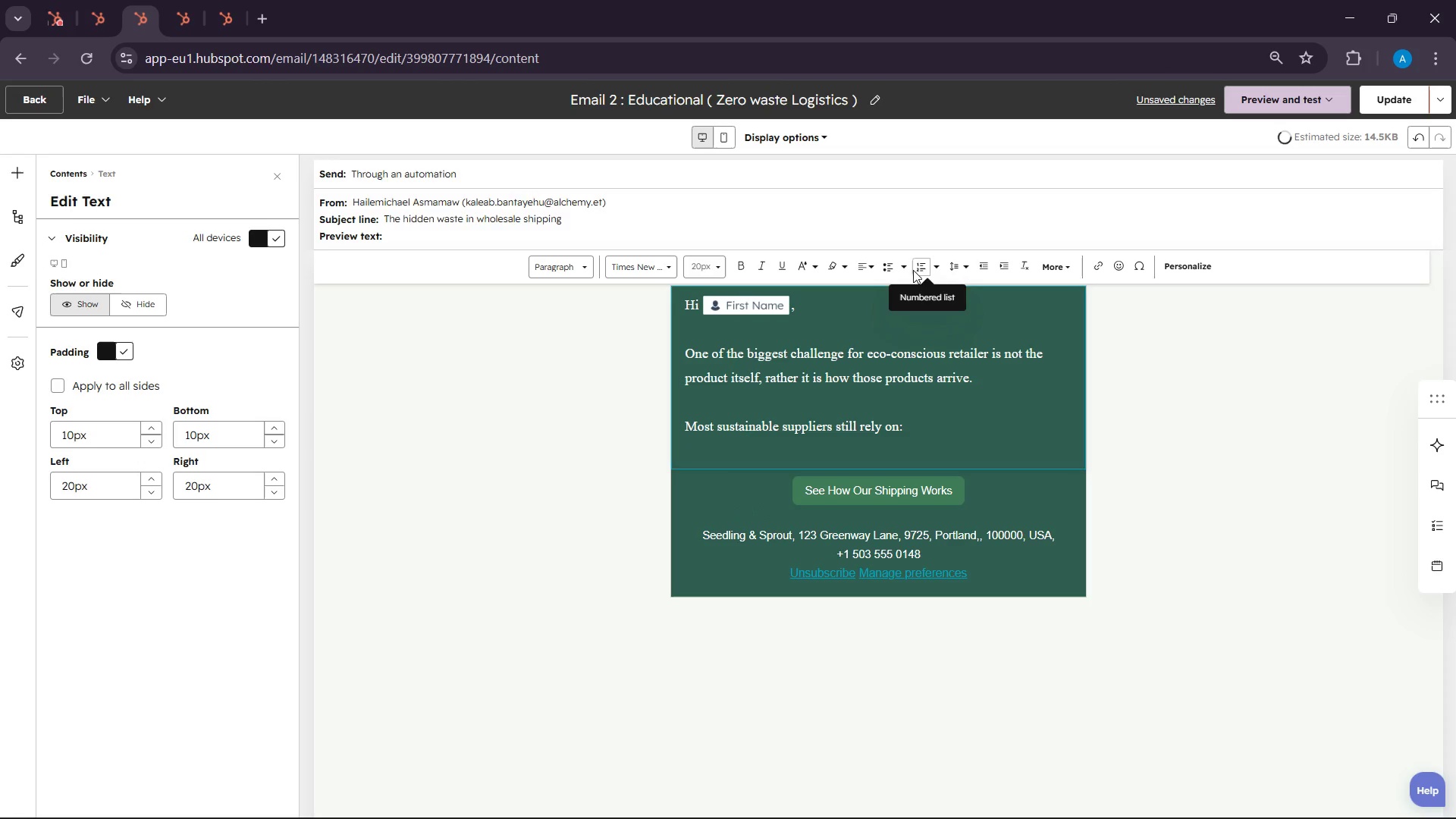 
left_click([889, 267])
 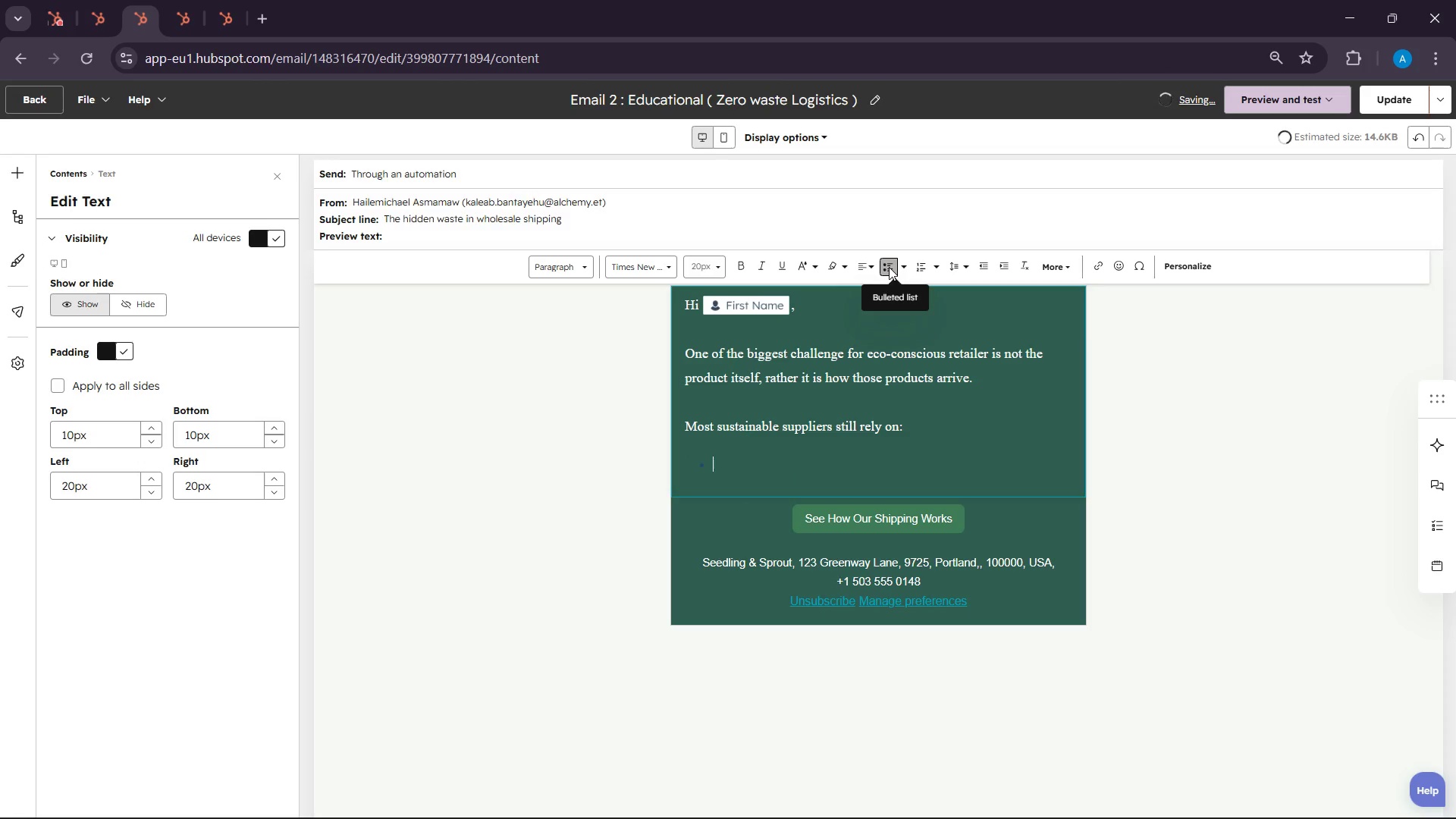 
type(Plastice )
key(Backspace)
key(Backspace)
type( void fillers)
 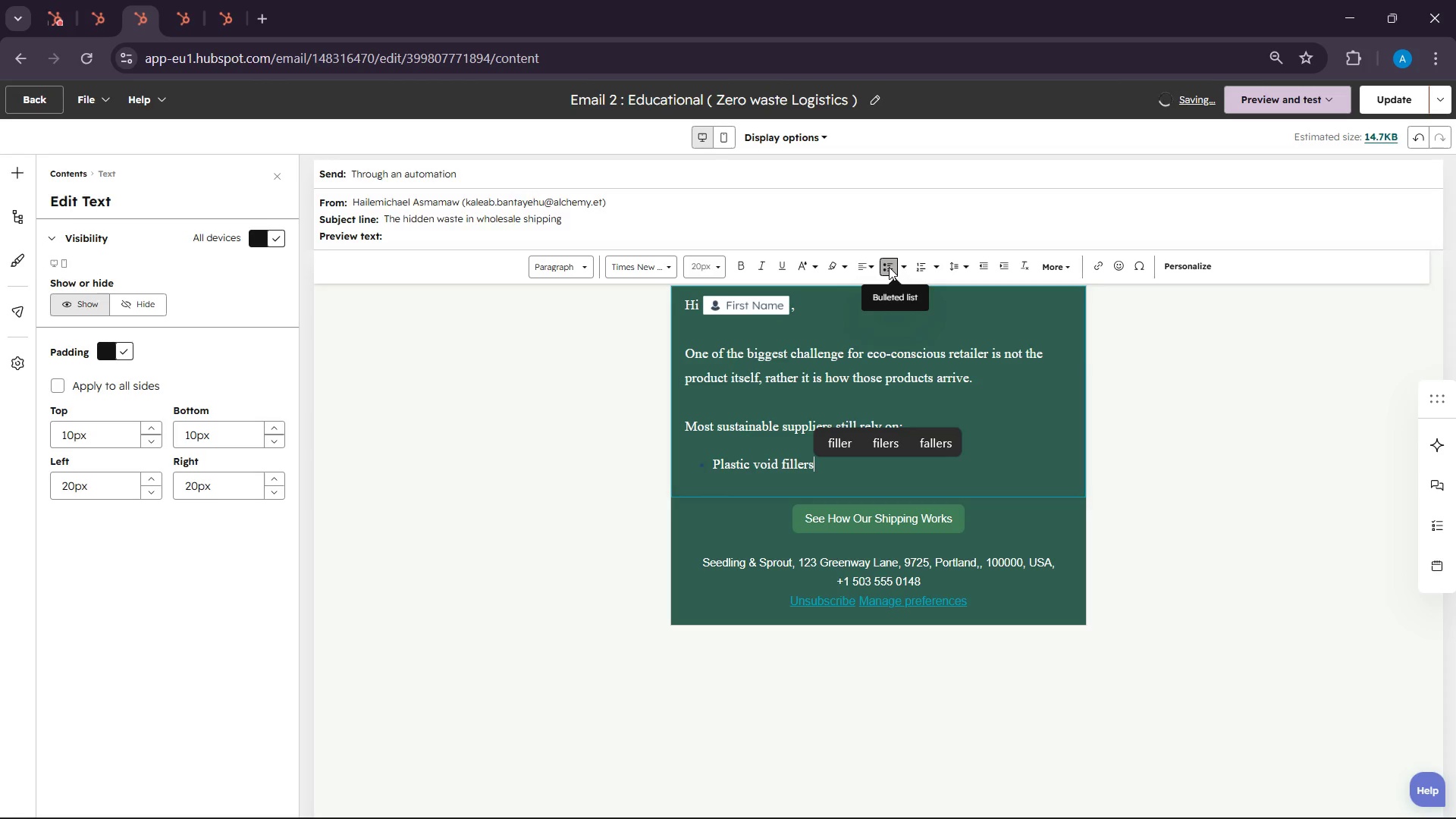 
wait(8.61)
 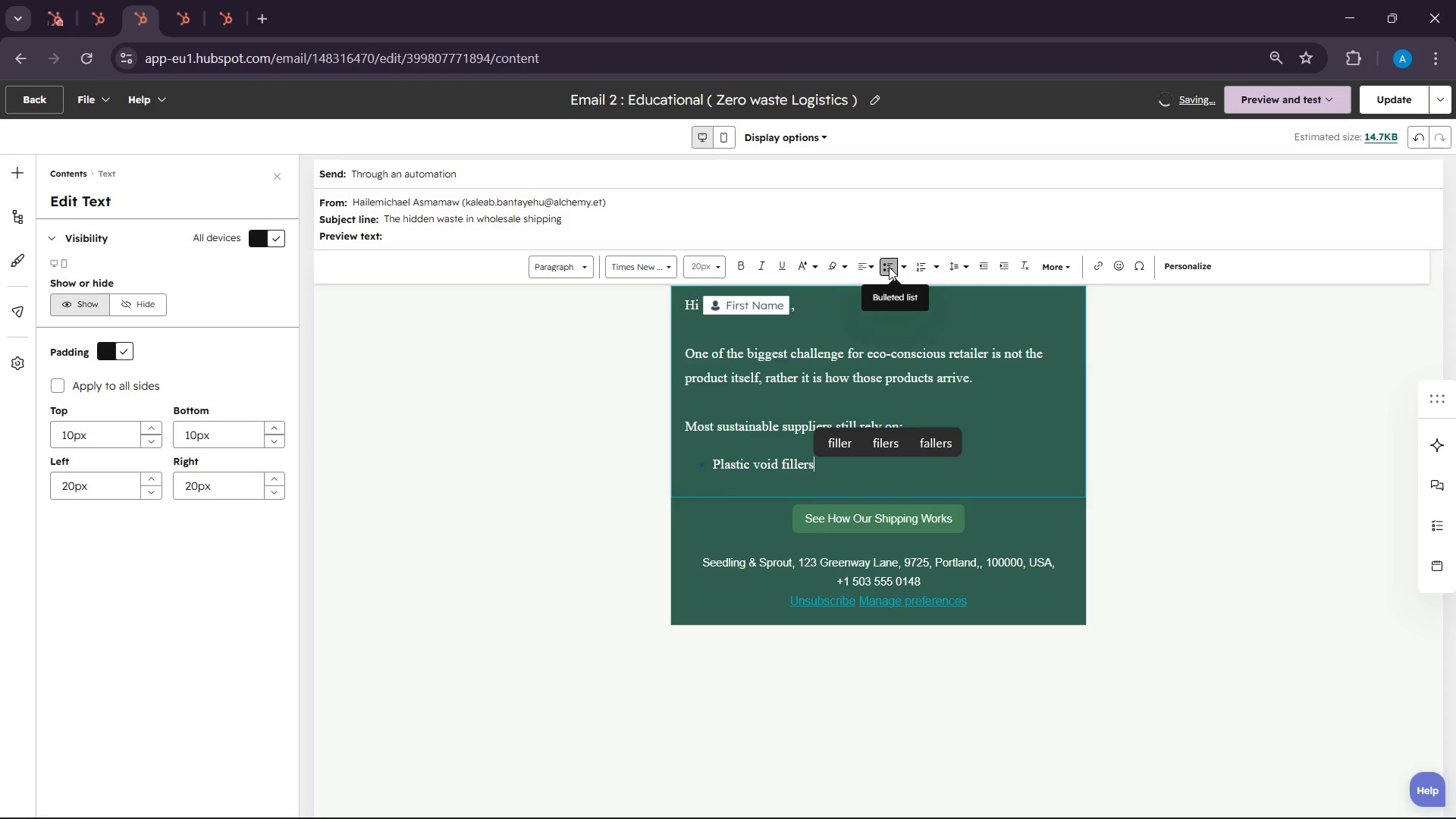 
key(Enter)
 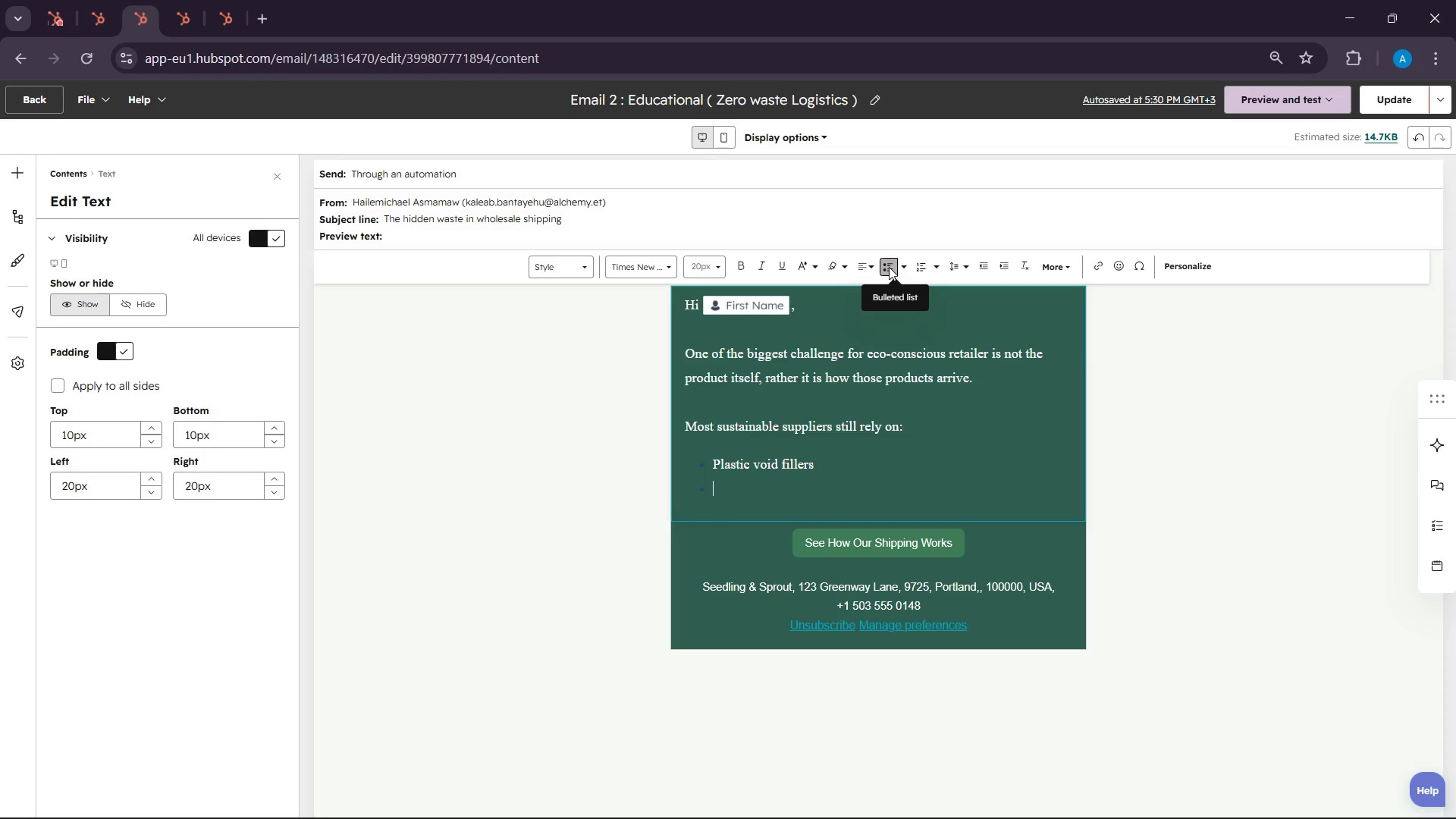 
wait(66.53)
 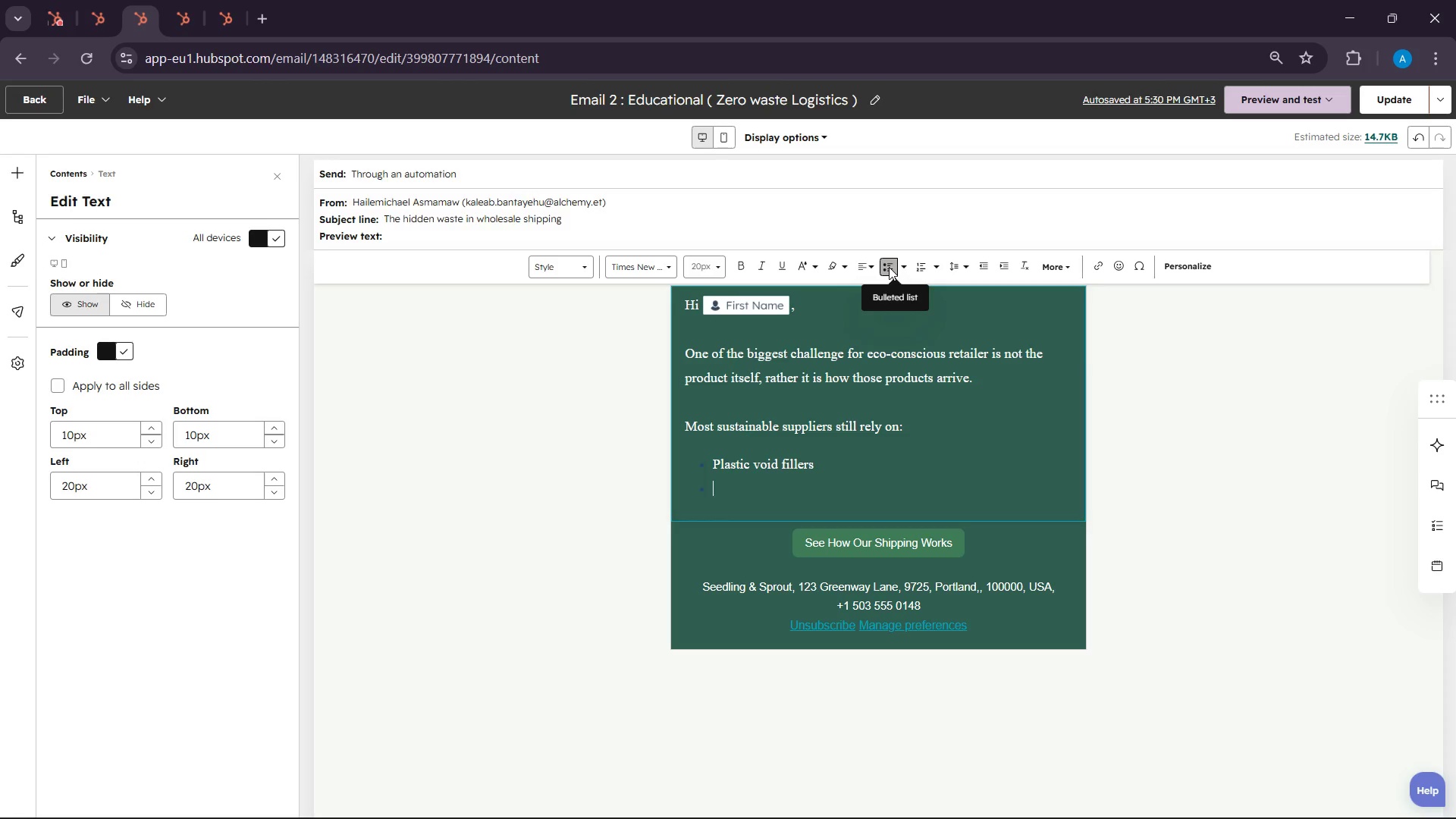 
type(Mixed)
 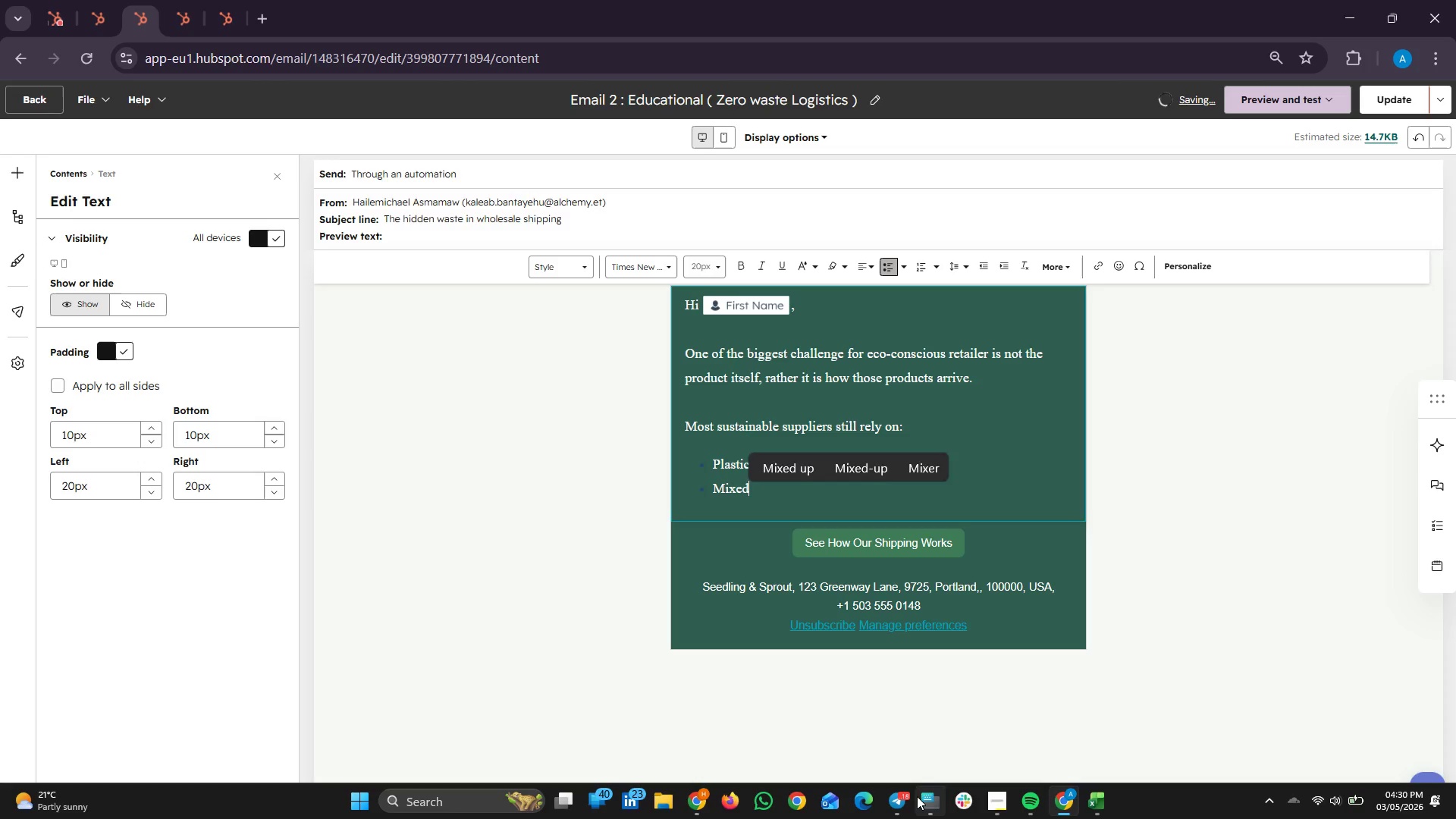 
type(-material  packago)
key(Backspace)
type(ing)
 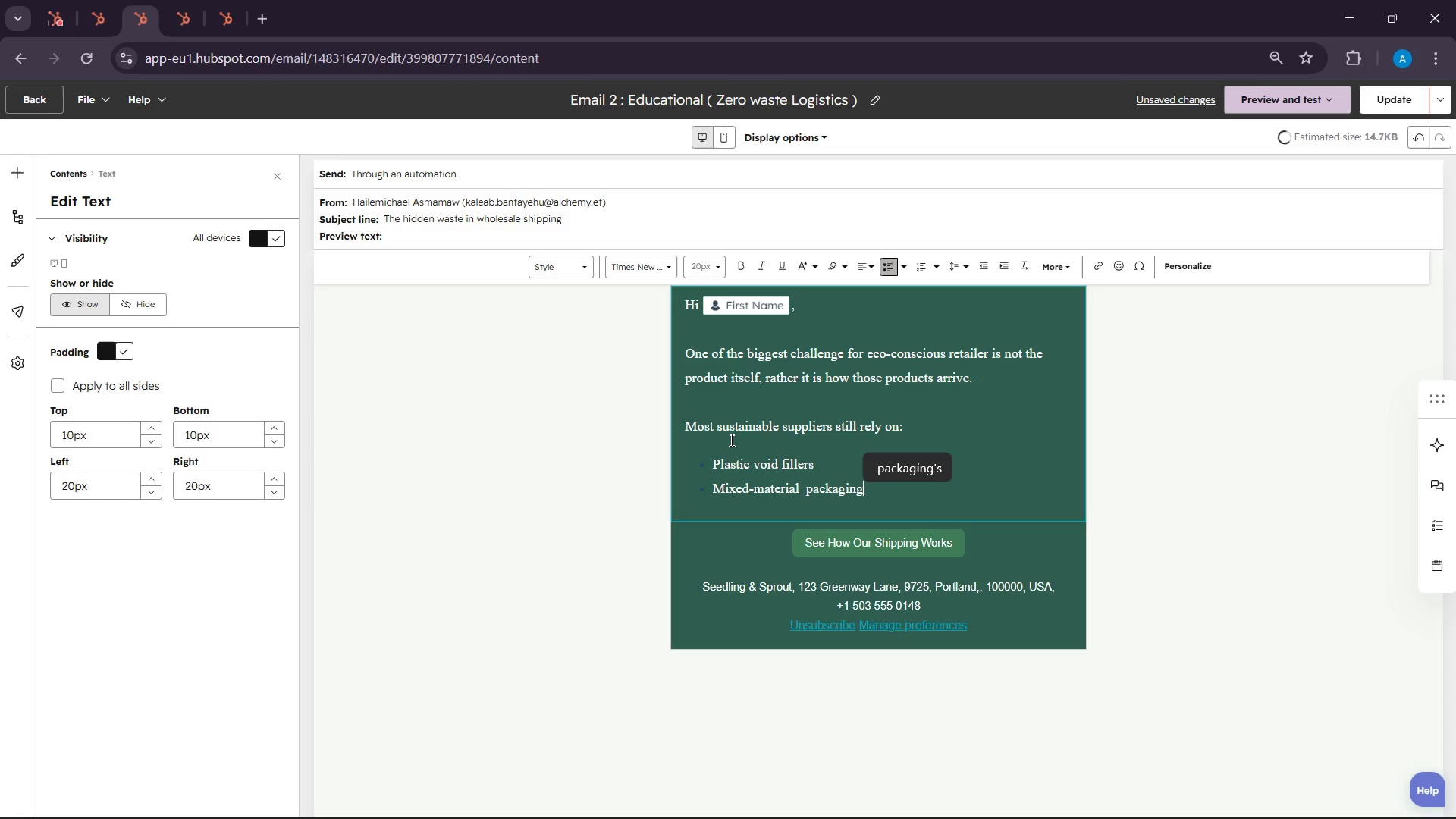 
key(Enter)
 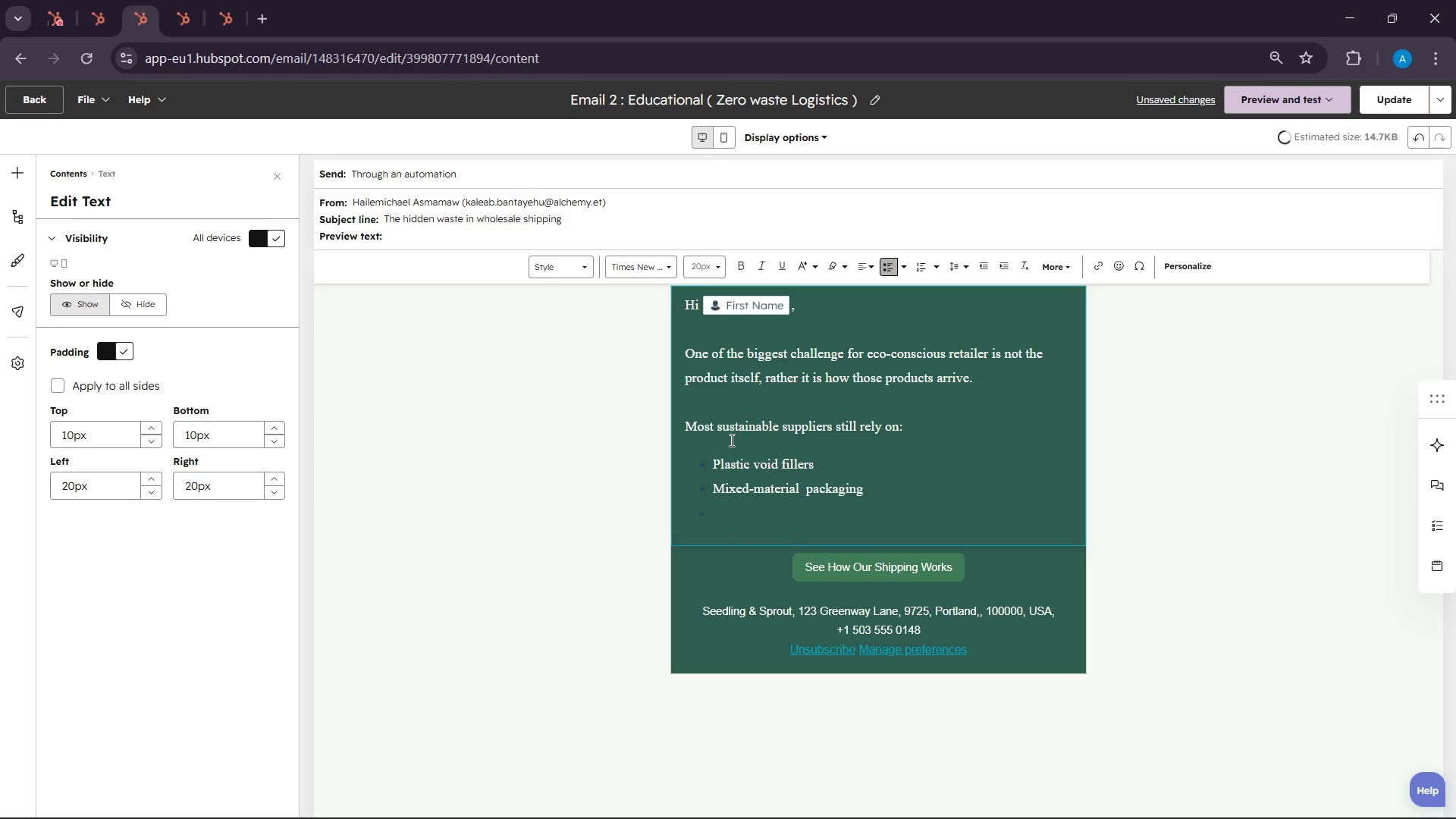 
type(Non )
key(Backspace)
 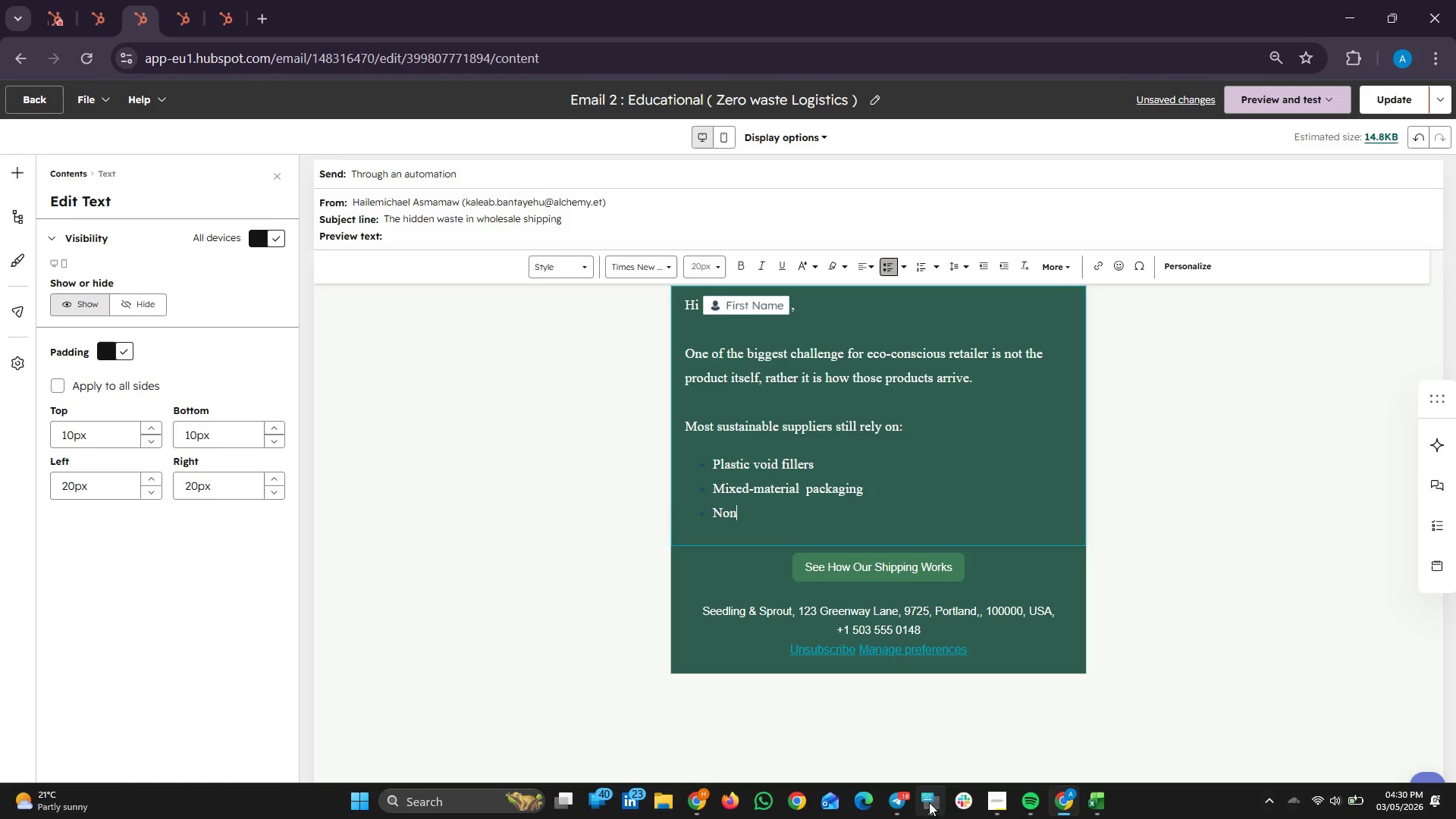 
type(-recyclable shipping protection)
 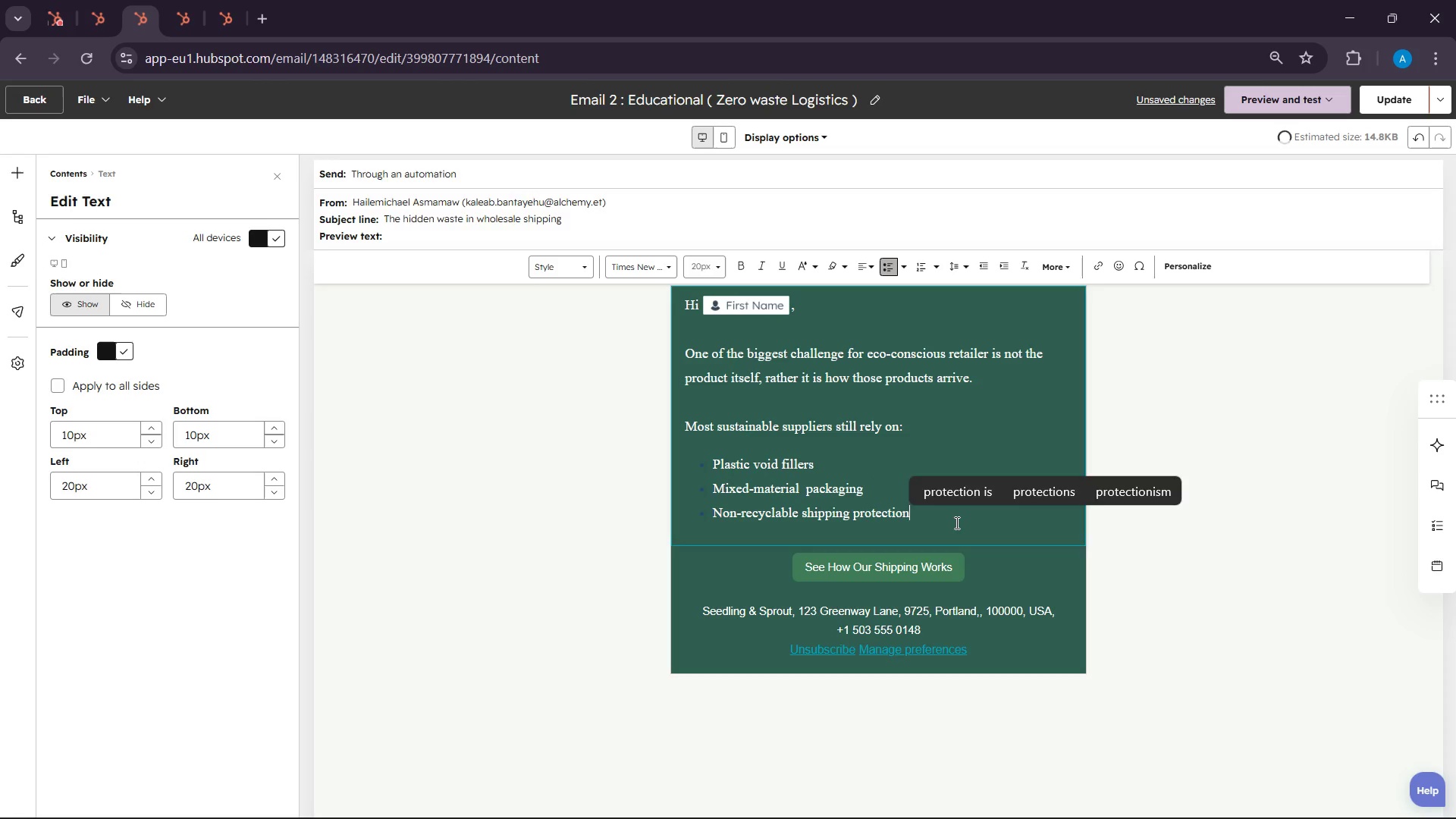 
key(Enter)
 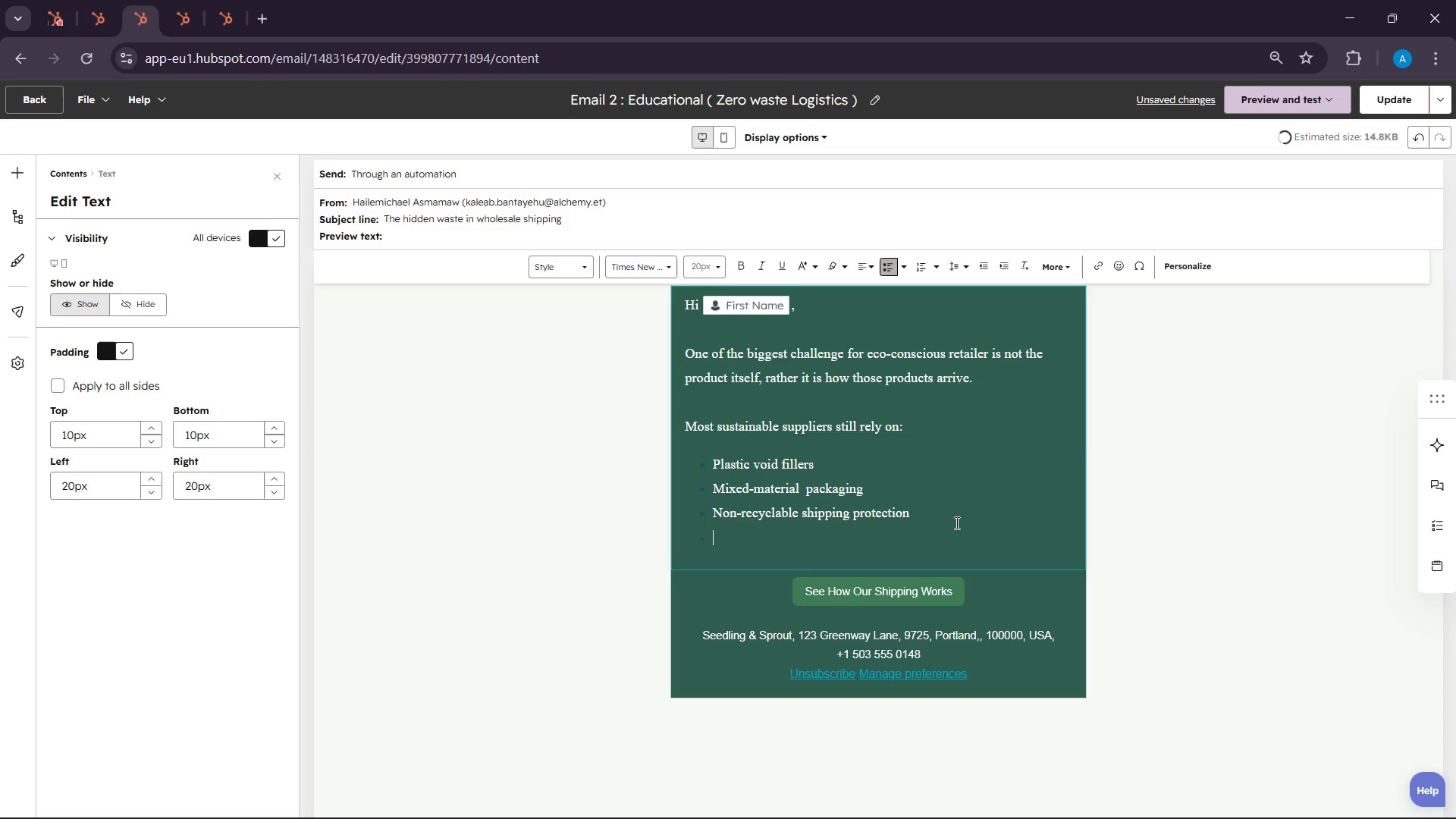 
key(Enter)
 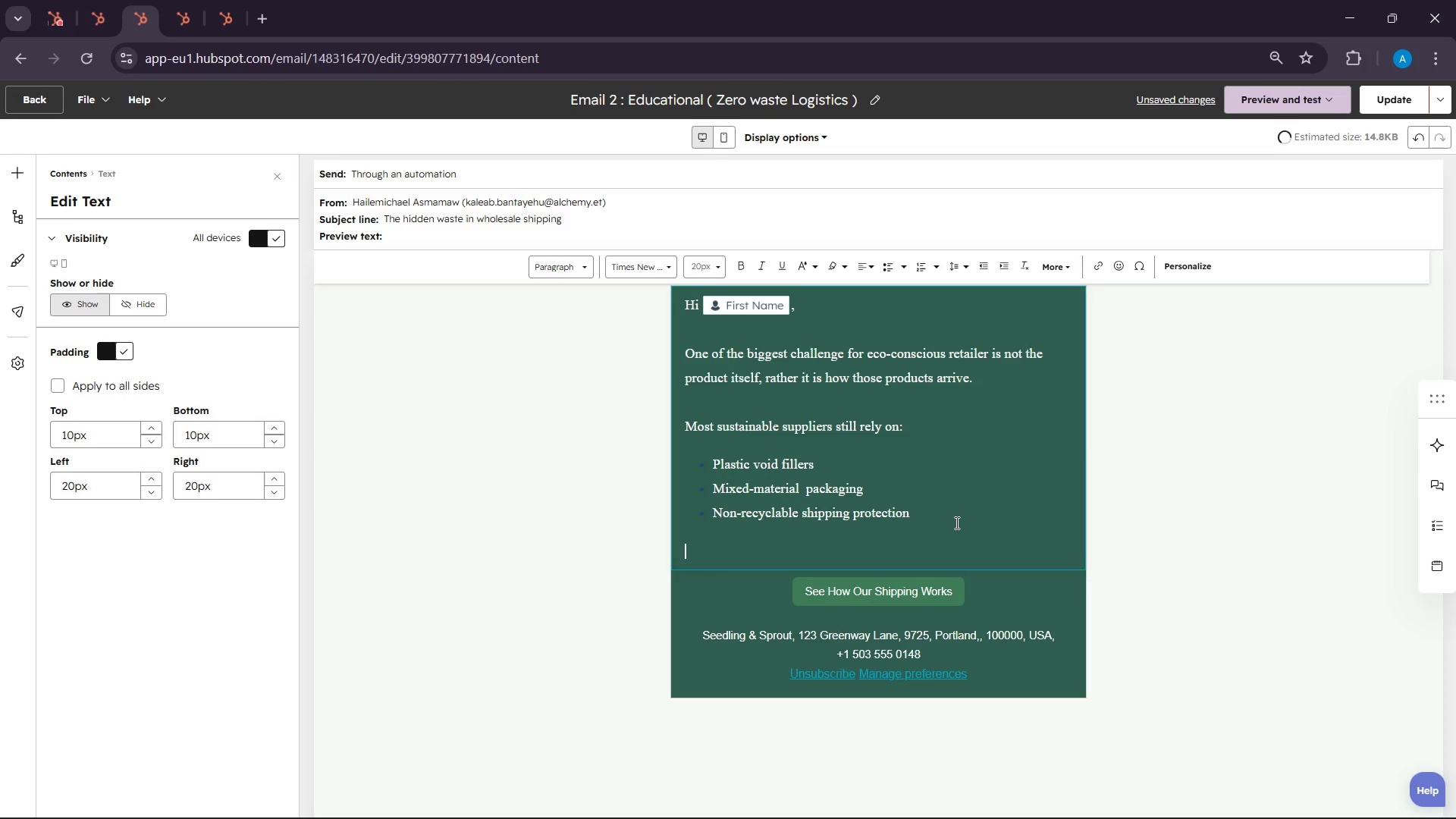 
hold_key(key=ShiftLeft, duration=0.31)
 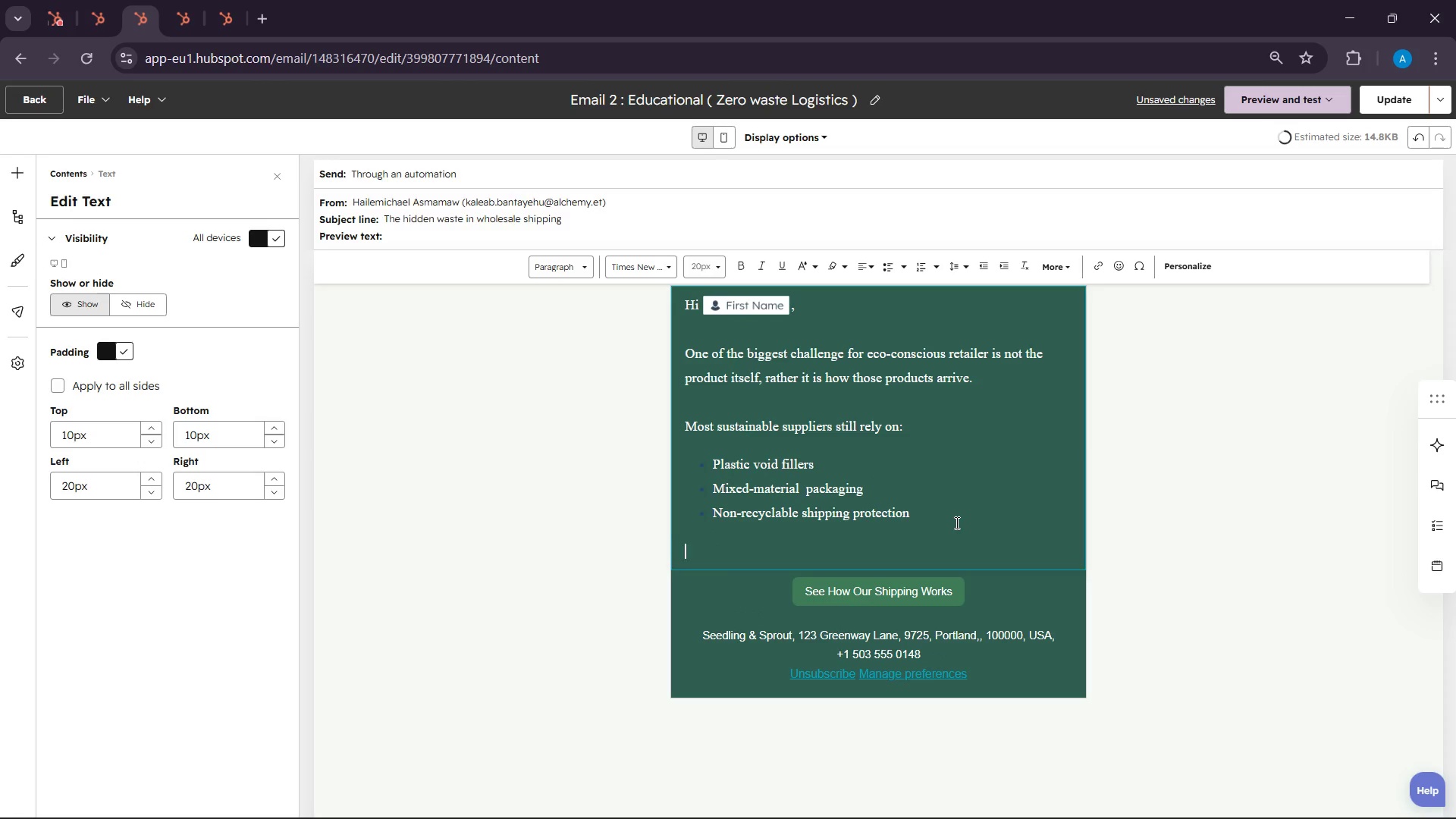 
type(at )
key(Backspace)
key(Backspace)
key(Backspace)
type(At seedling & S)
 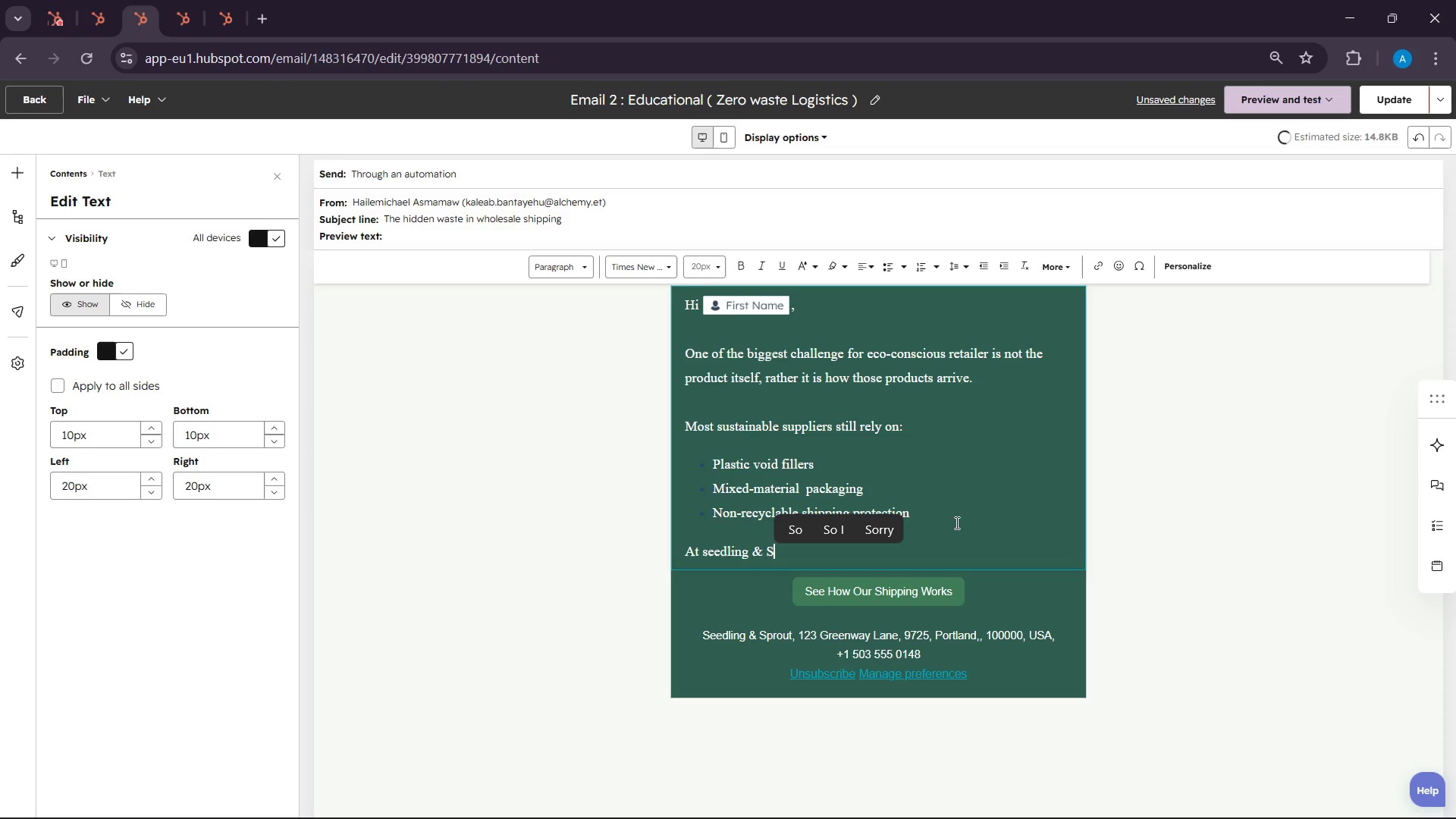 
left_click([707, 547])
 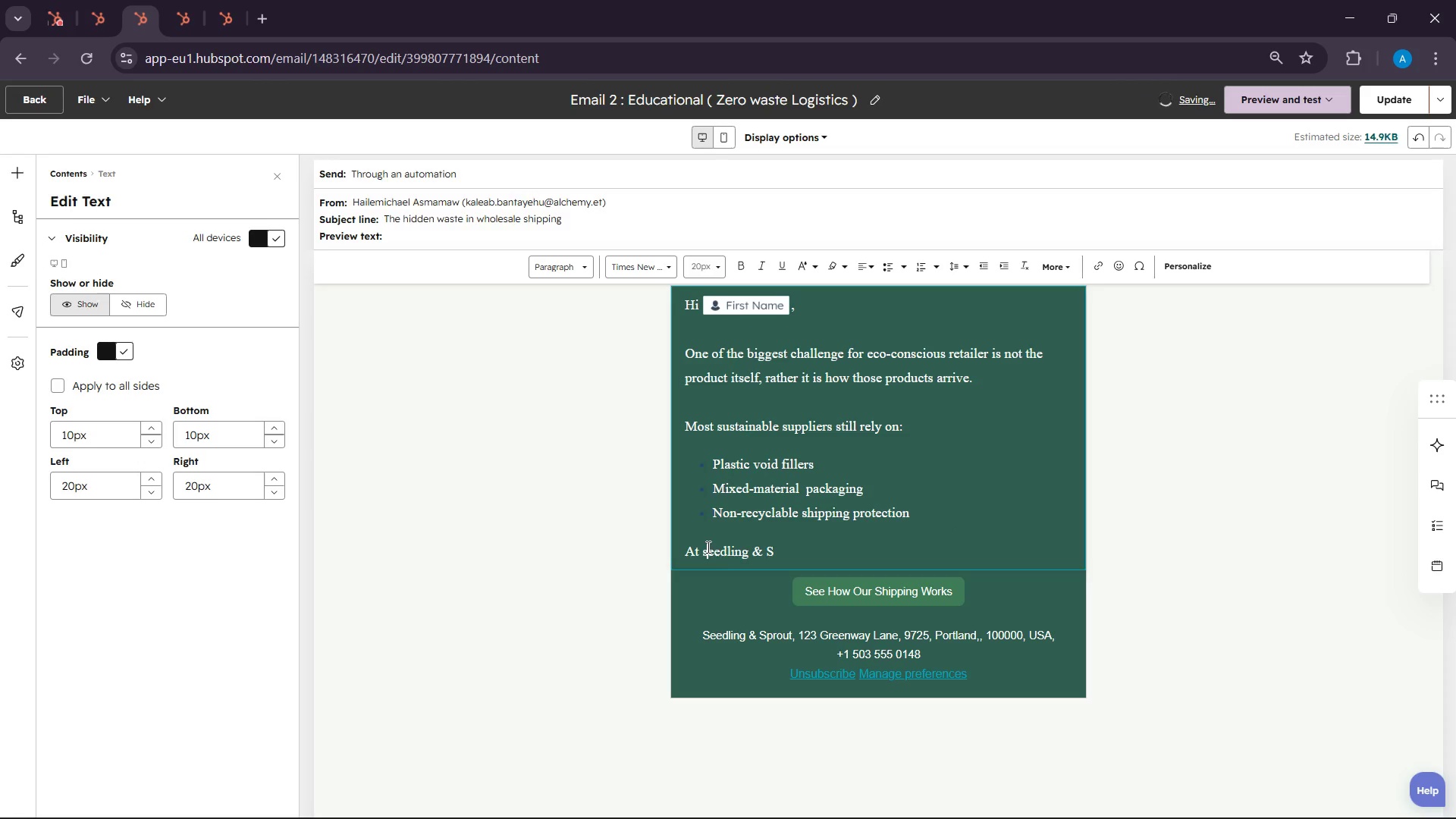 
key(Backspace)
 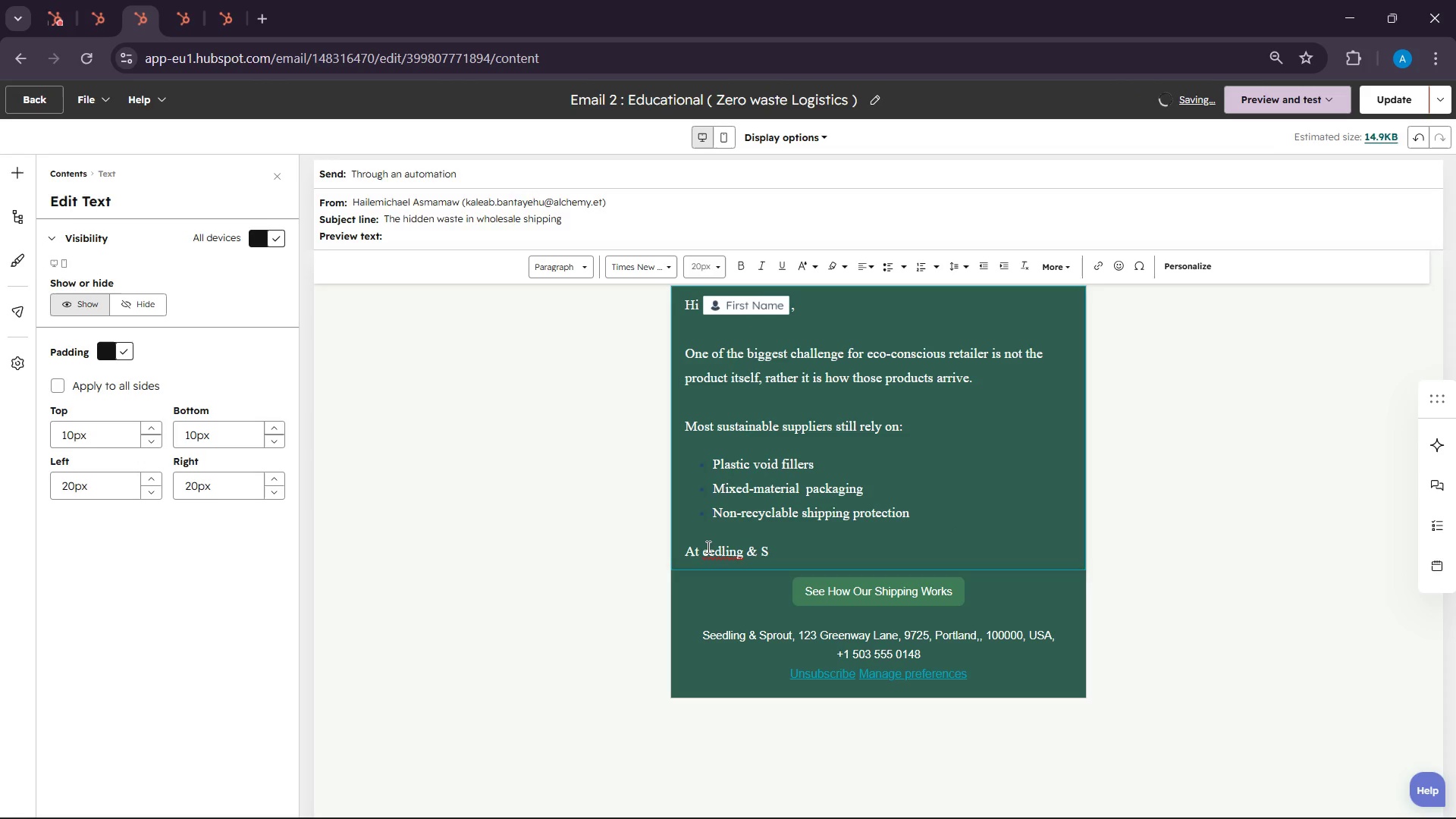 
key(Shift+S)
 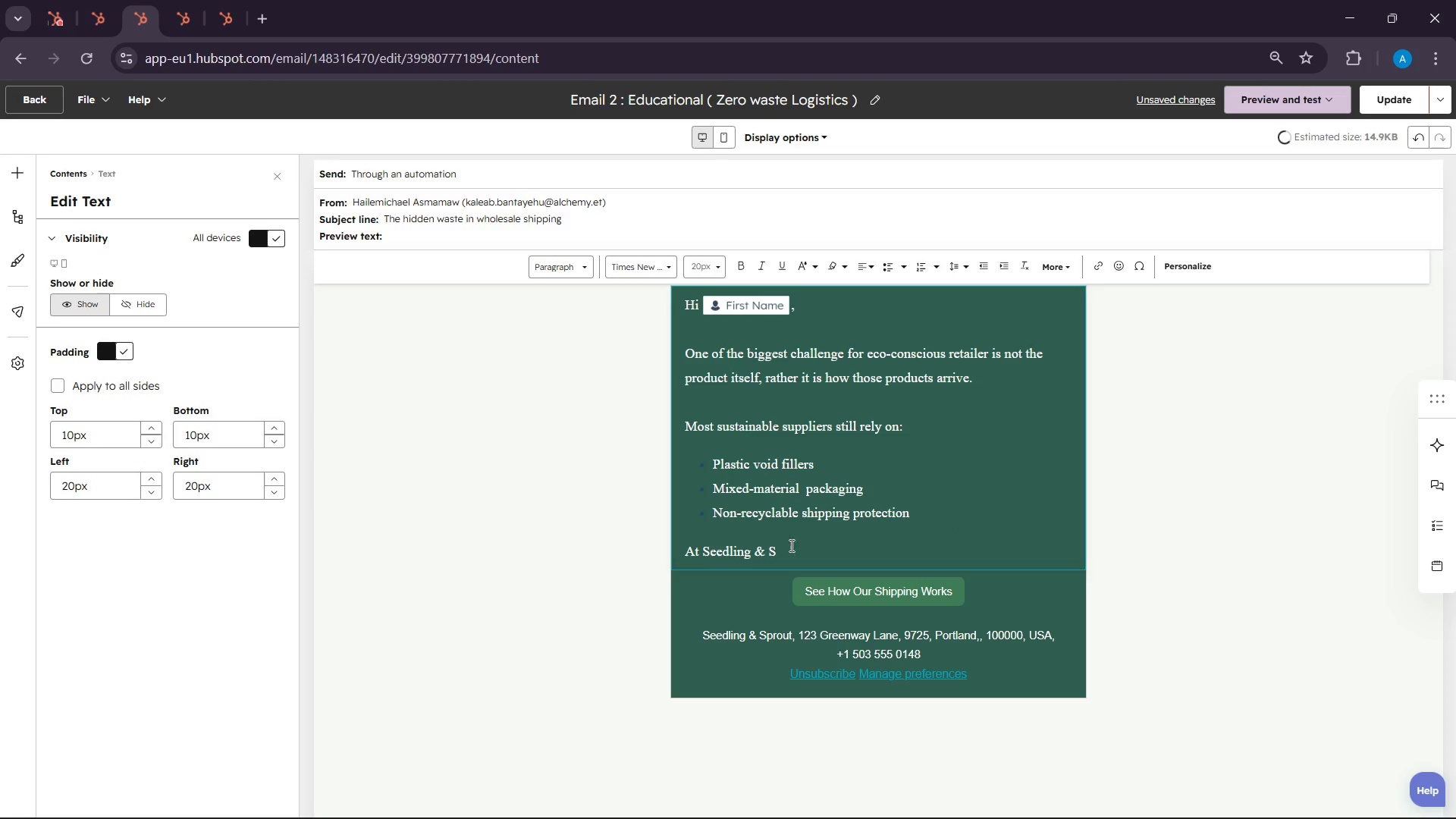 
left_click([805, 546])
 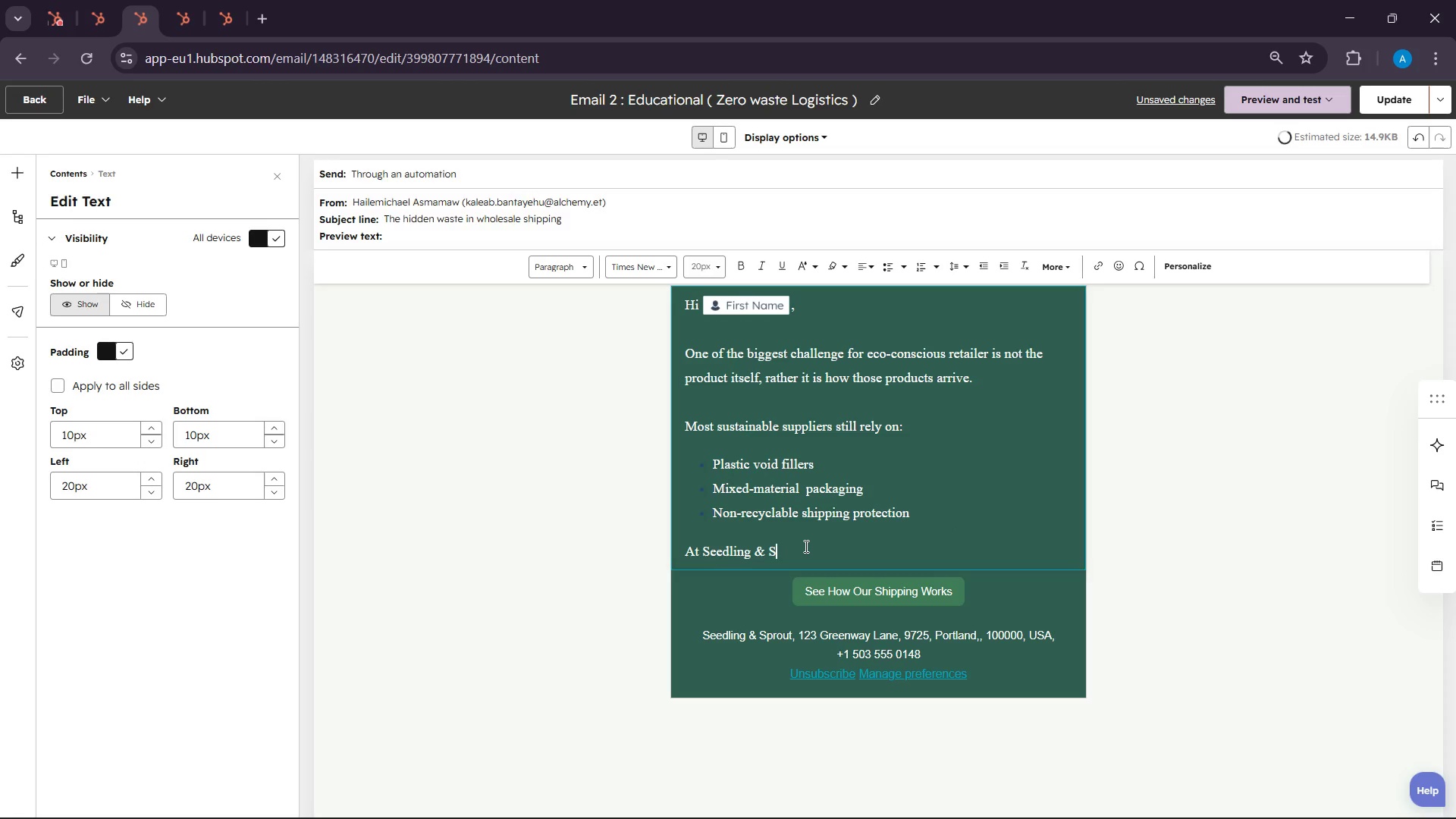 
type(prouts)
 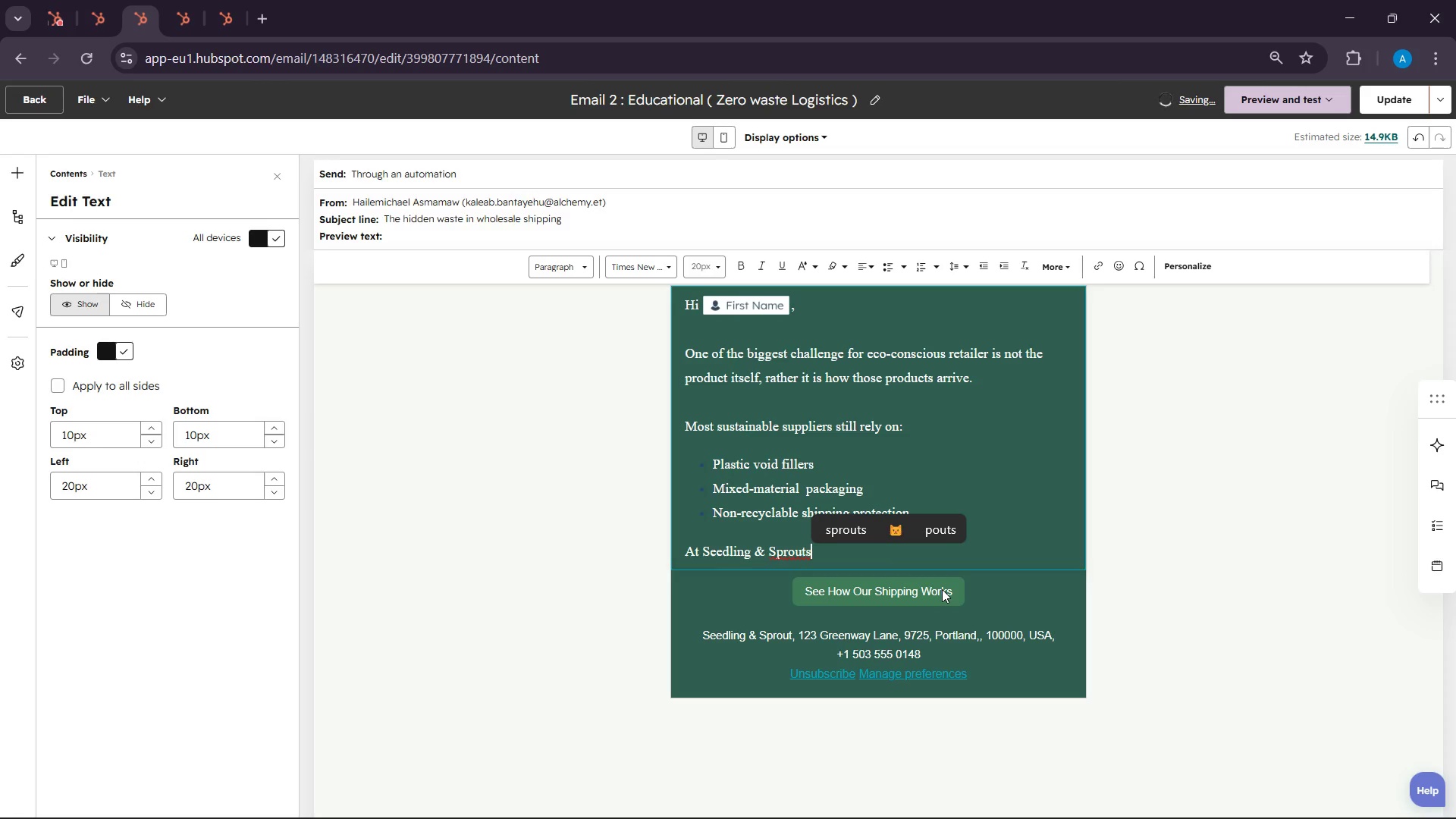 
key(Backspace)
 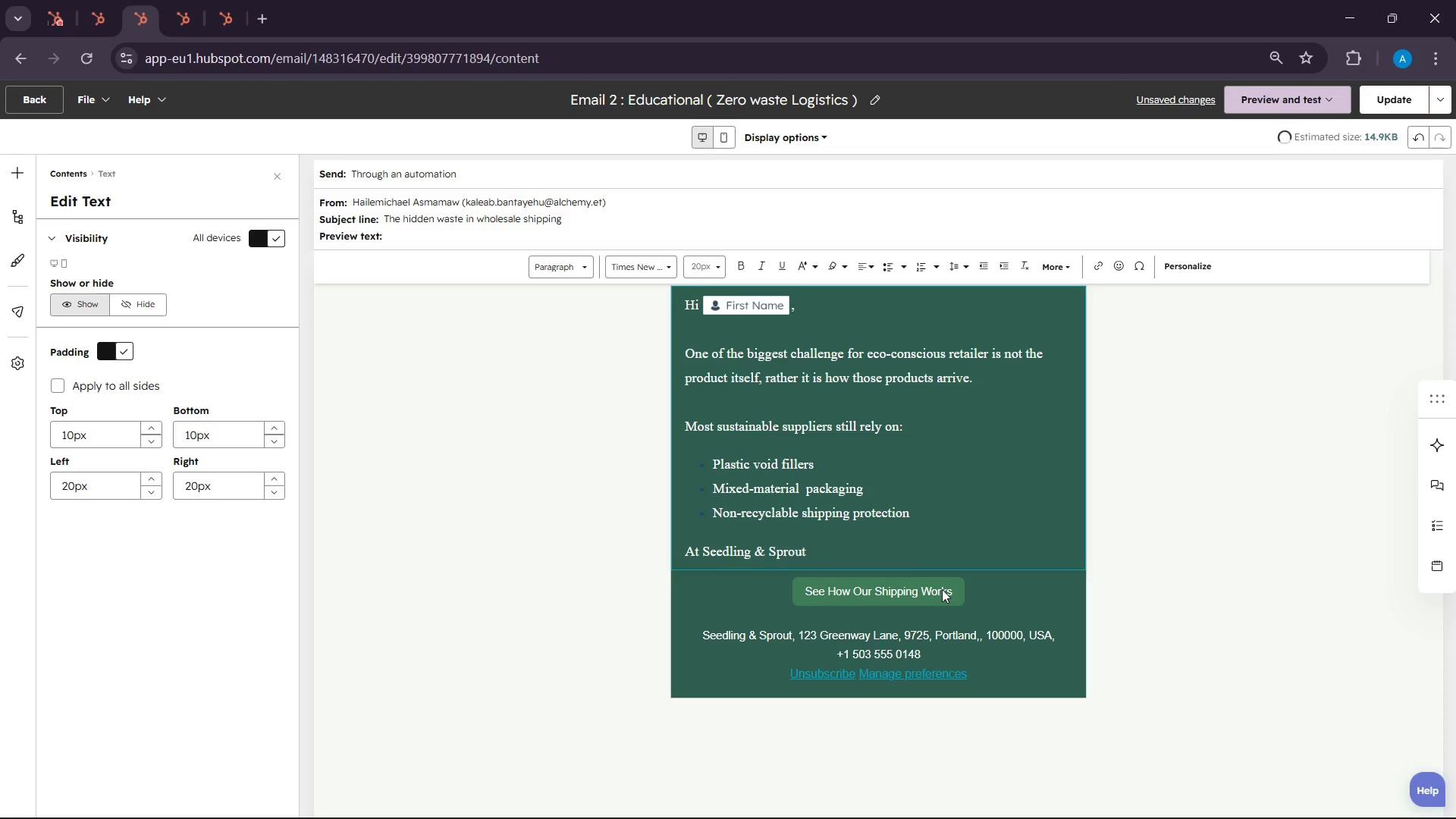 
key(Space)
 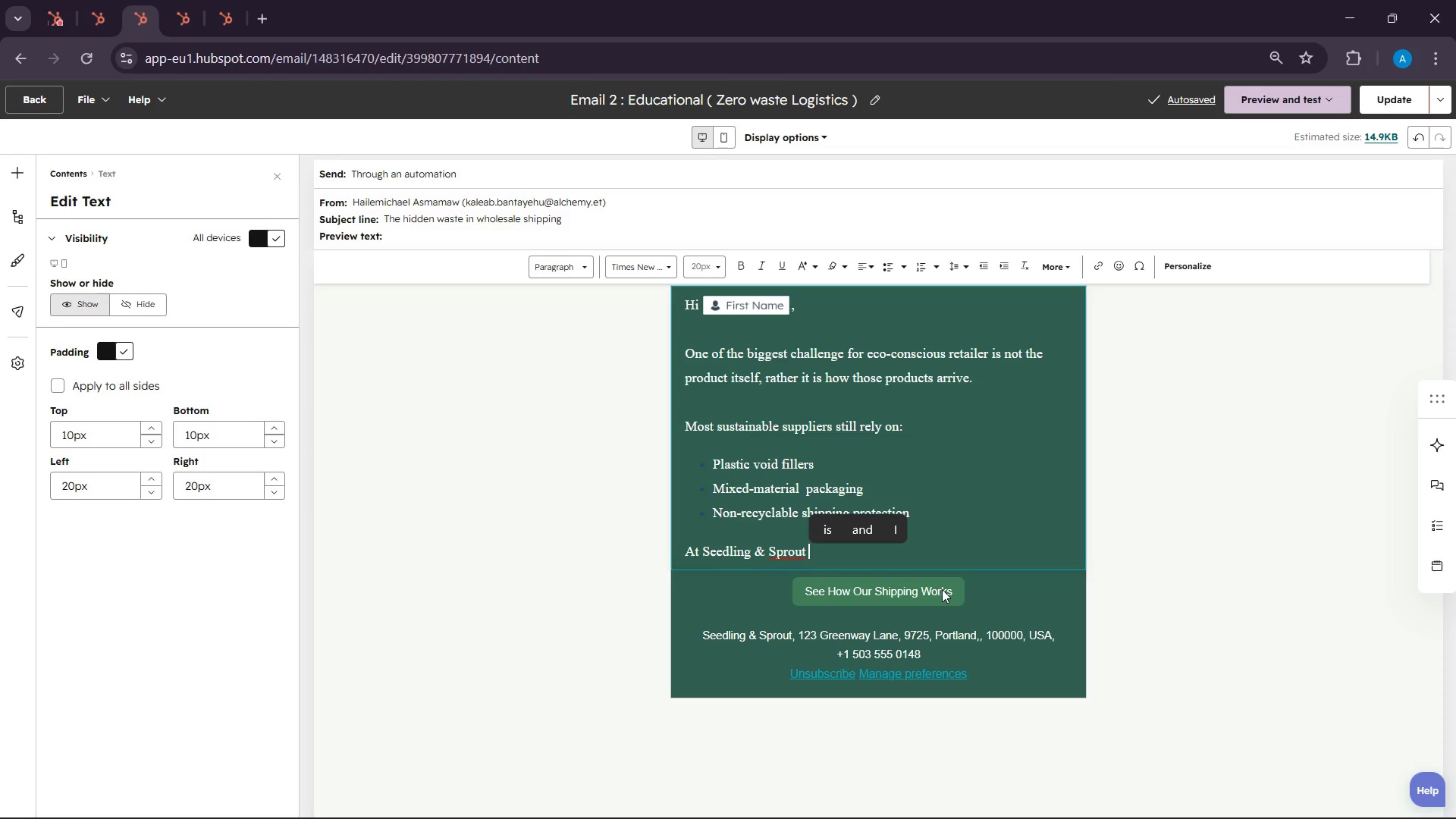 
wait(17.06)
 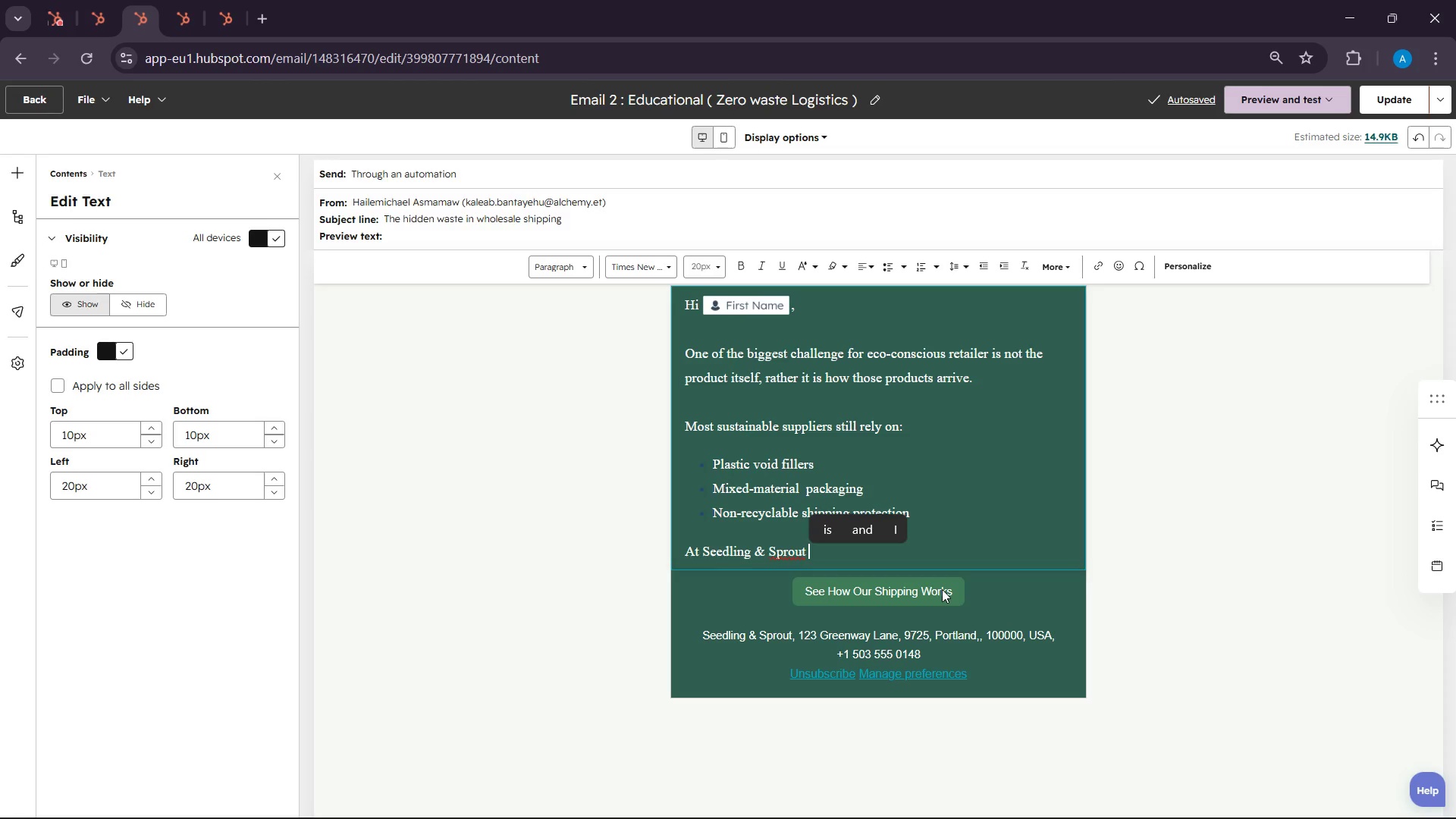 
key(Backspace)
 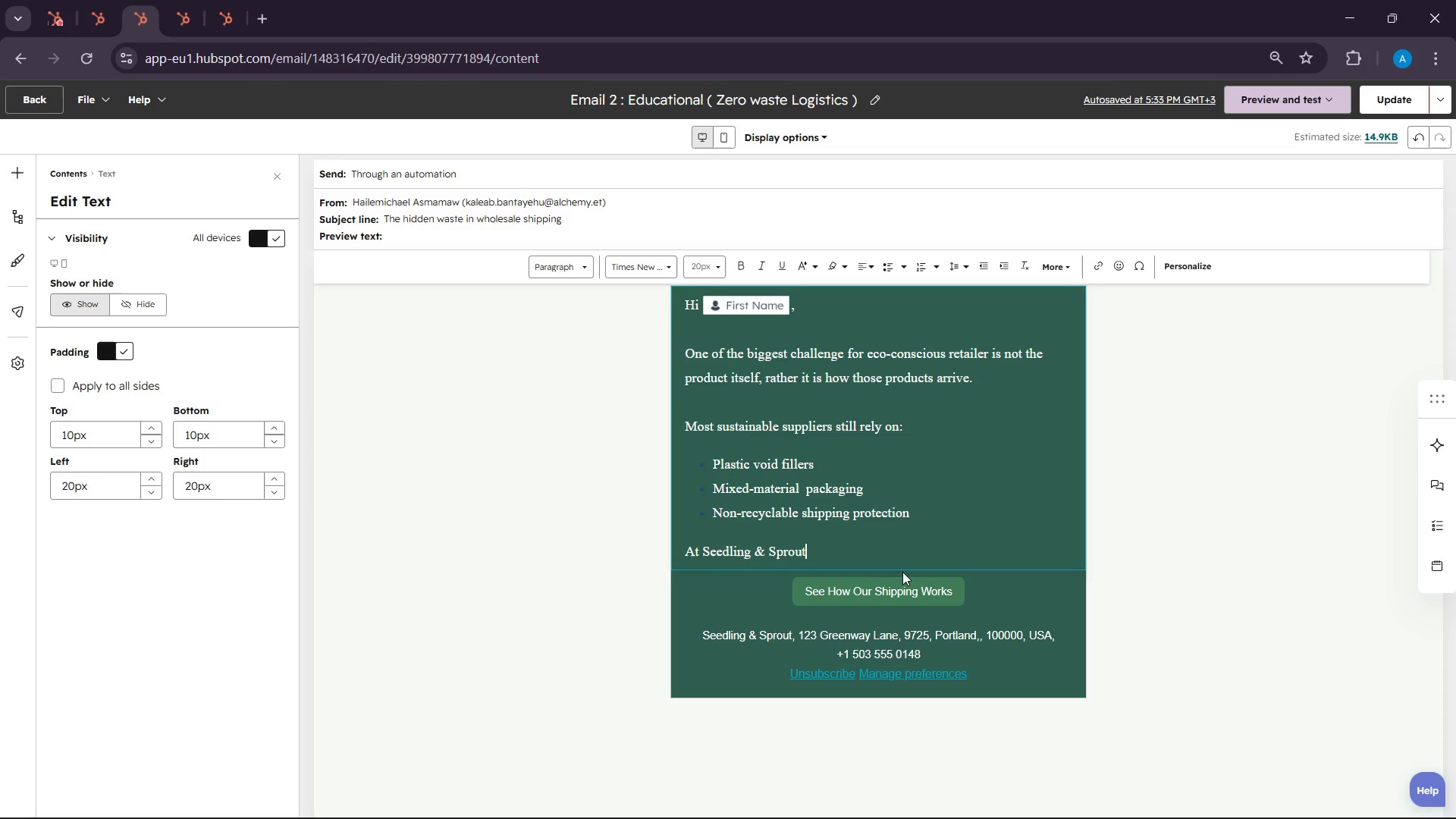 
key(Backspace)
 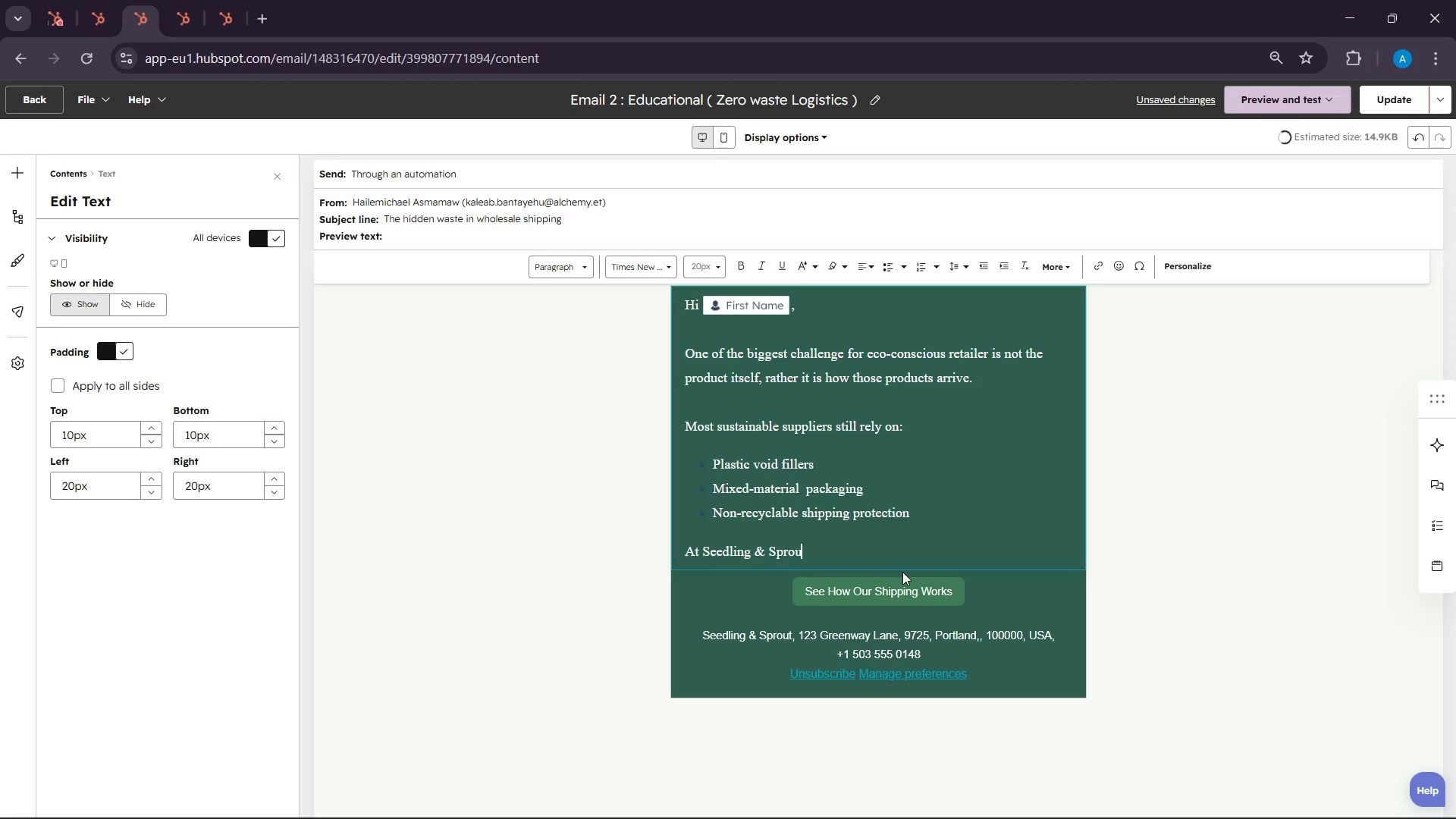 
key(T)
 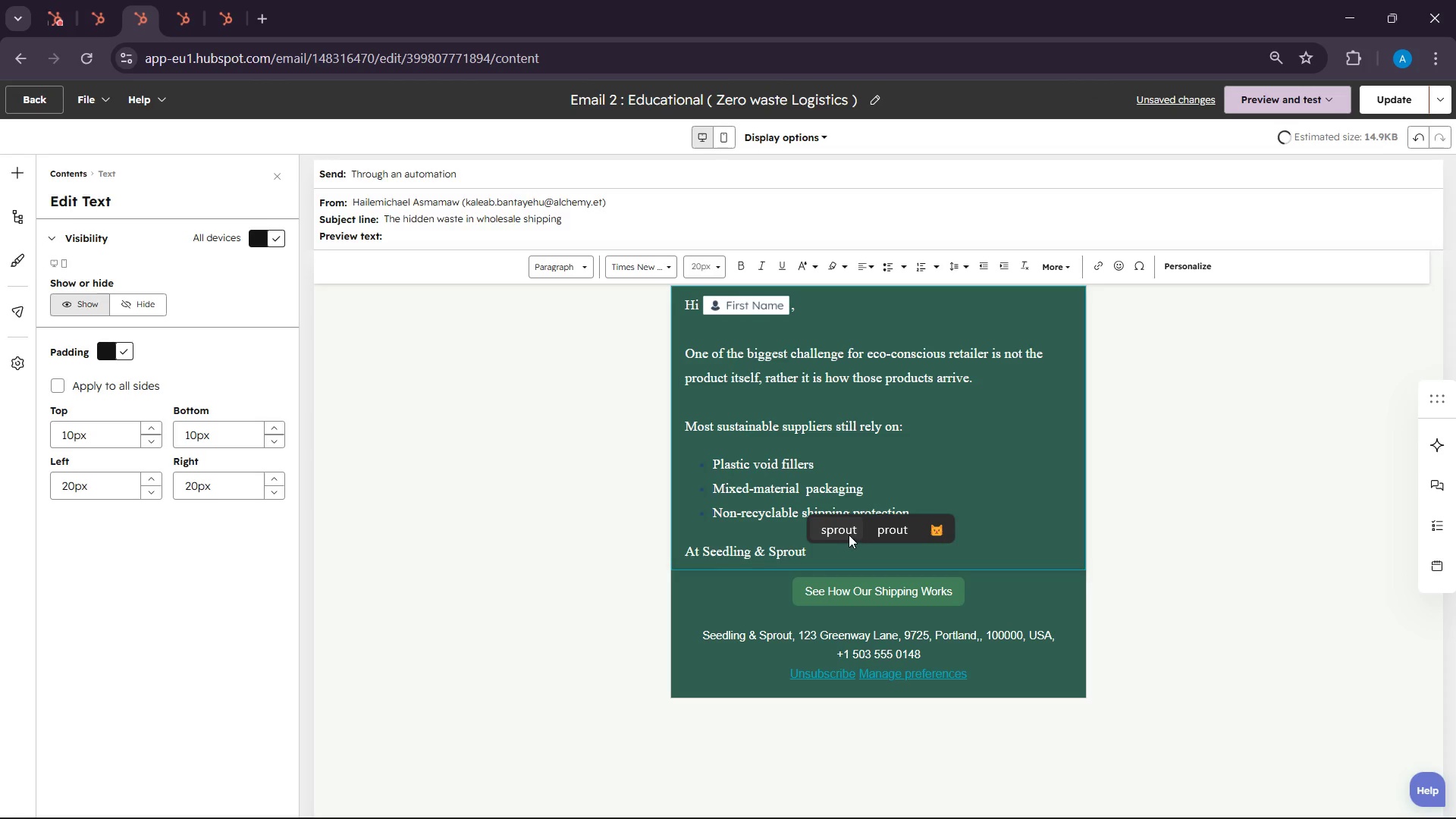 
left_click([844, 534])
 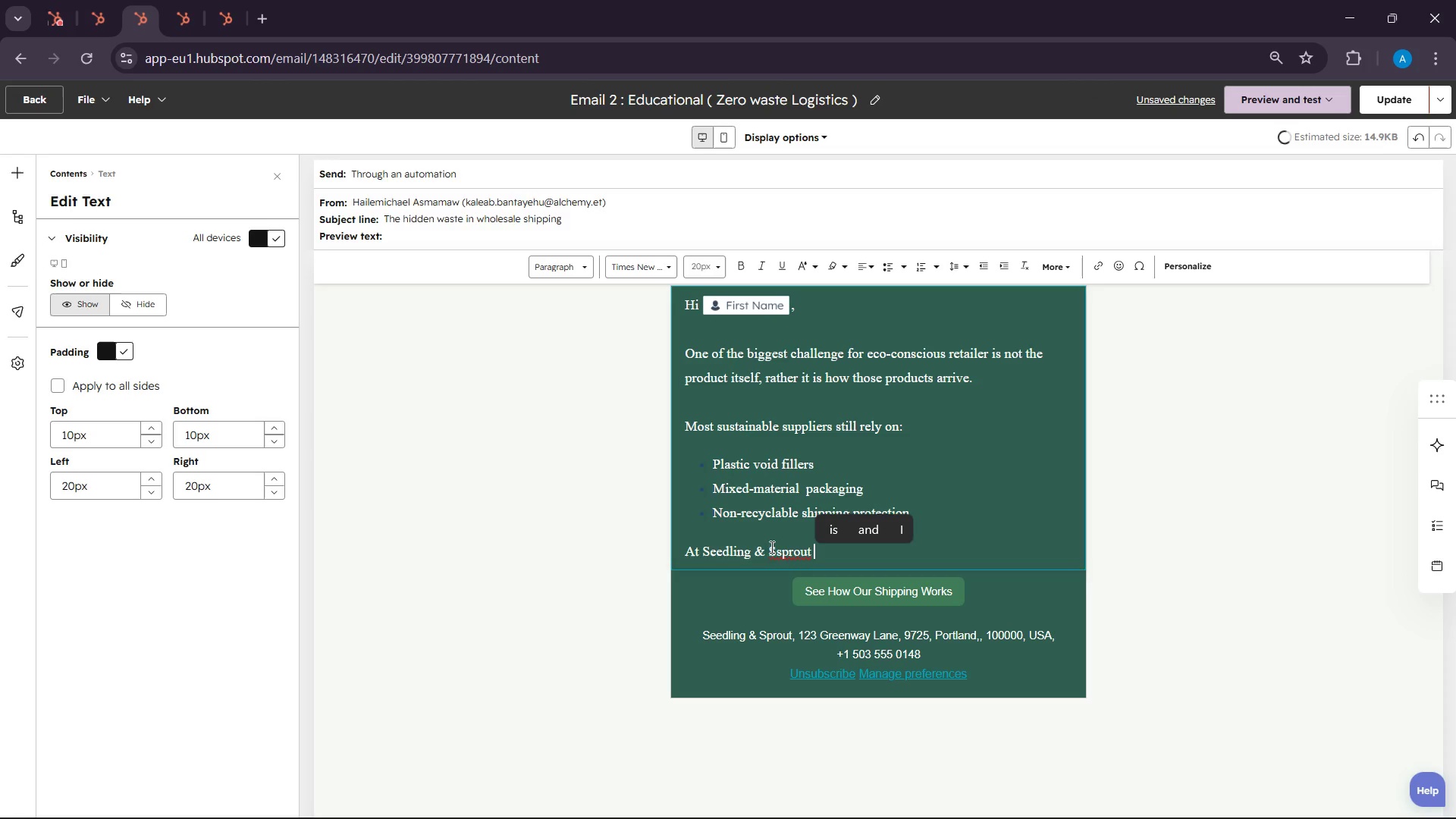 
left_click([777, 548])
 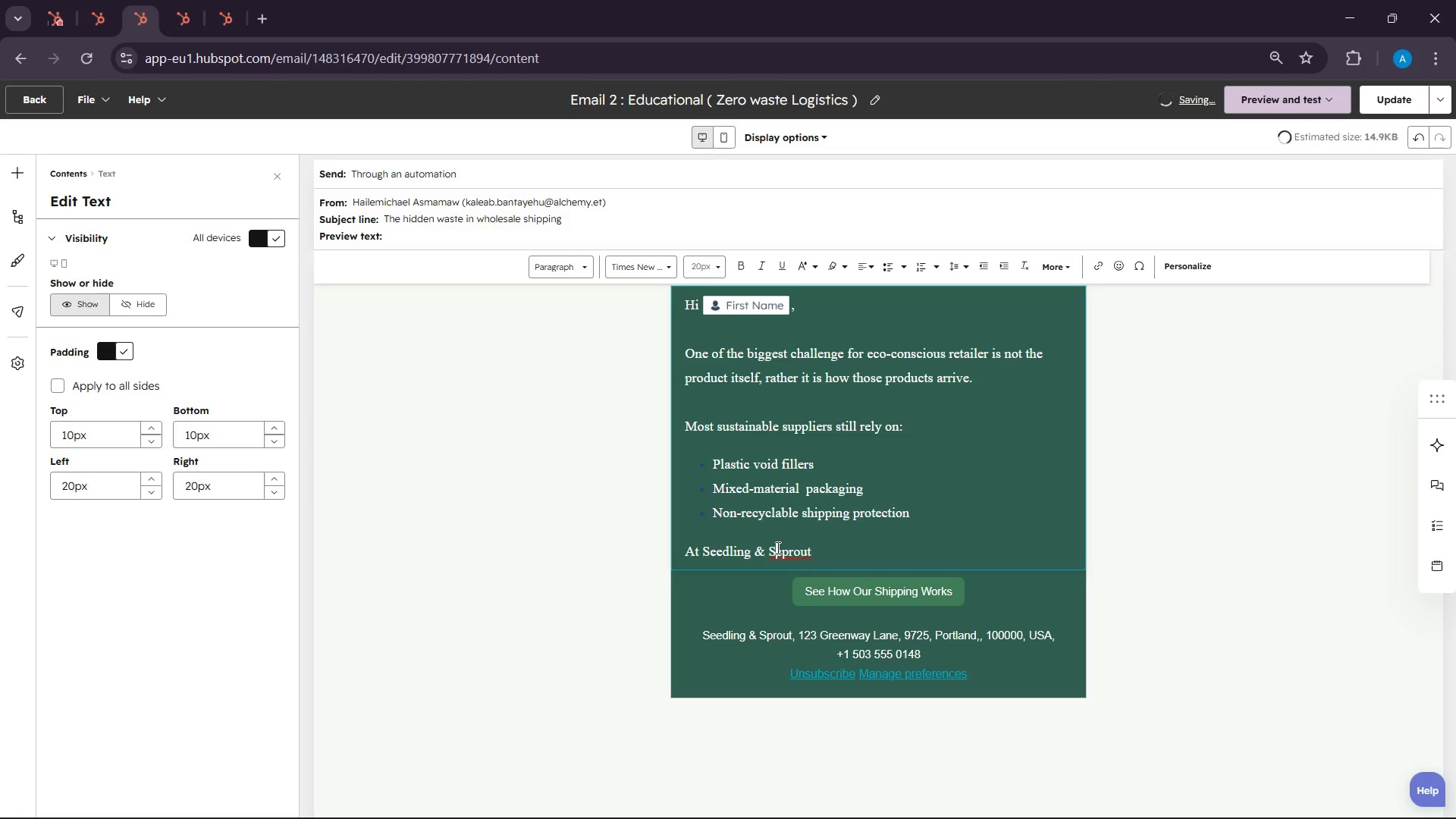 
key(Backspace)
 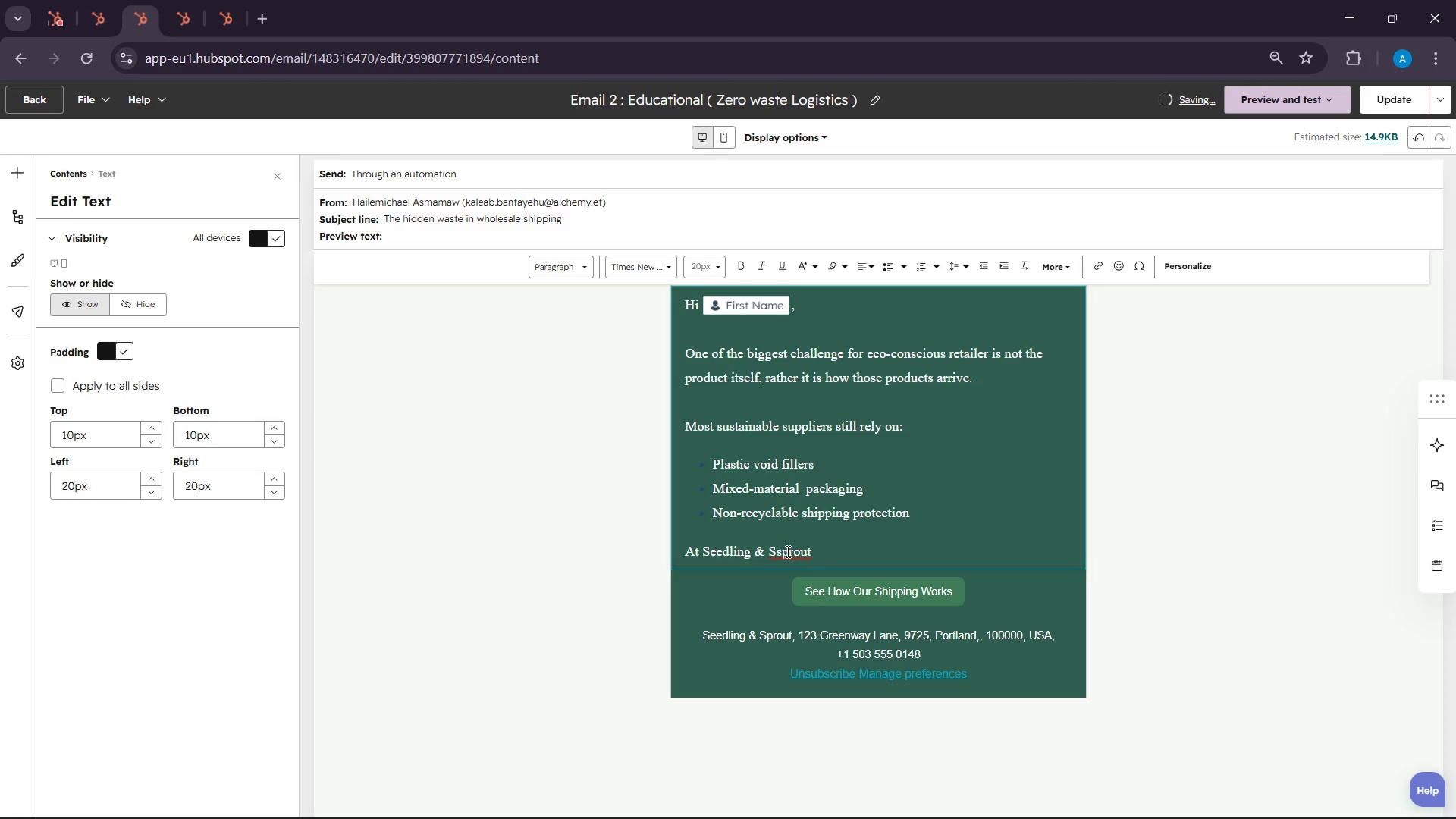 
left_click([780, 551])
 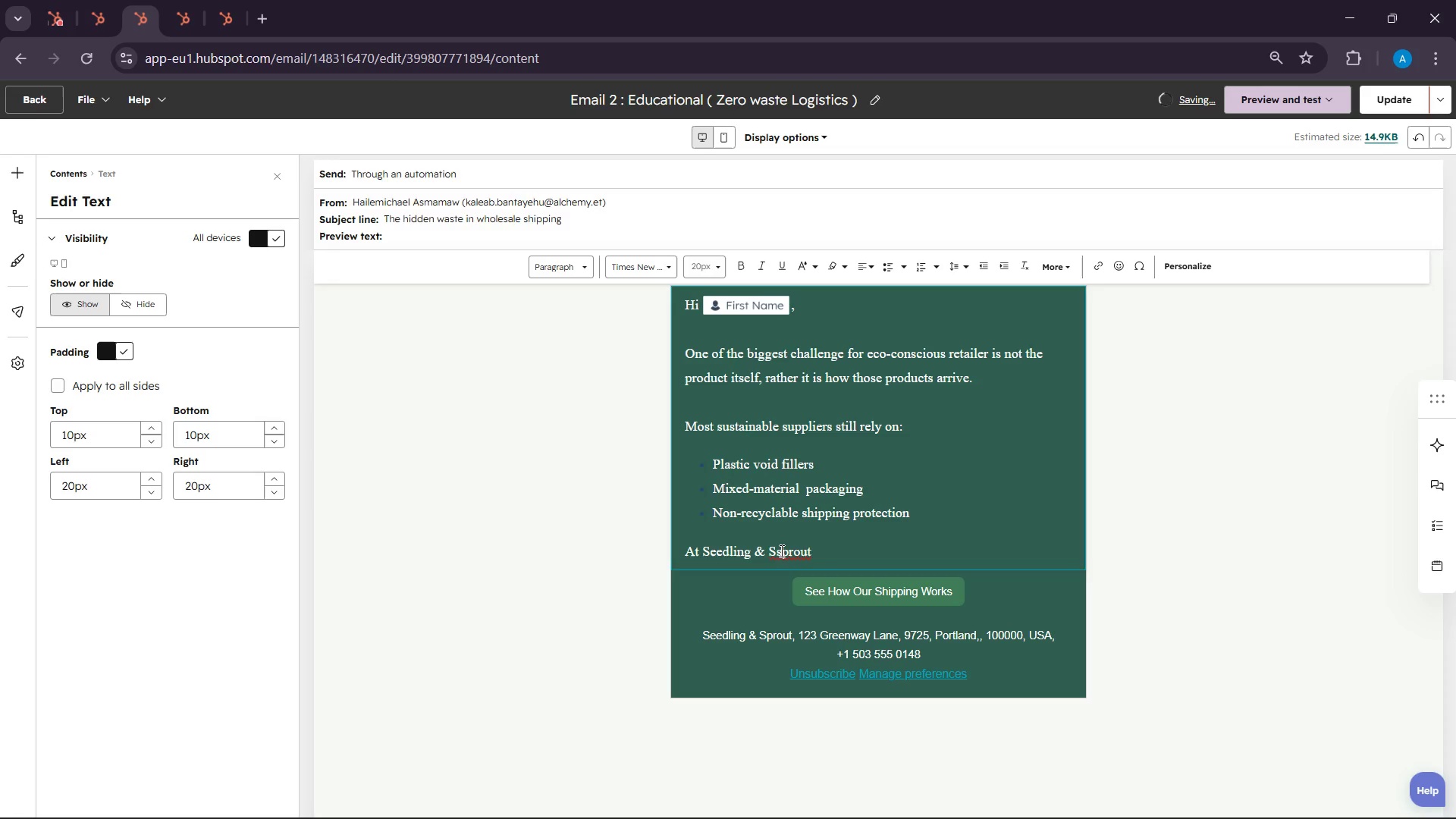 
key(Backspace)
 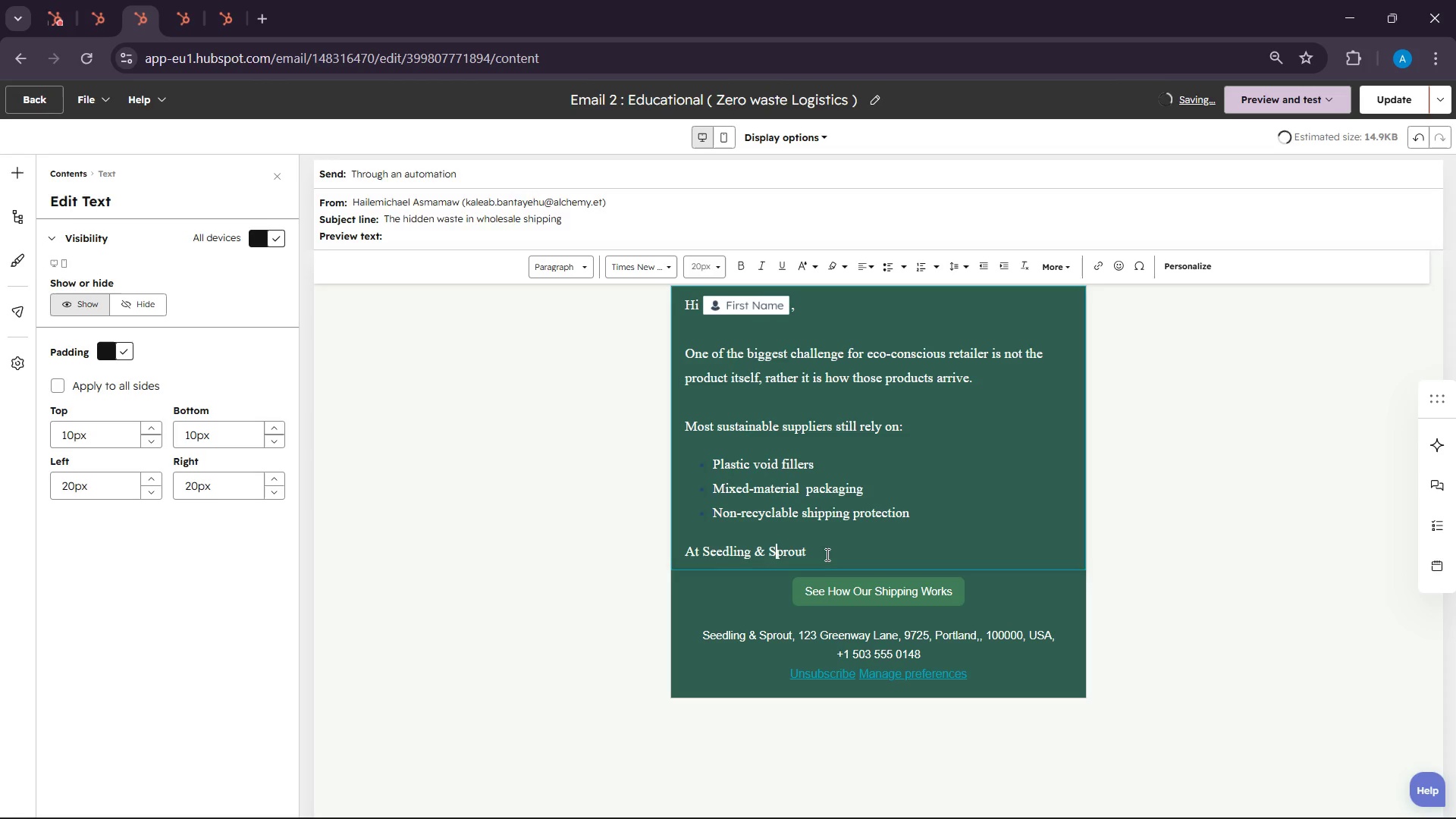 
left_click([830, 554])
 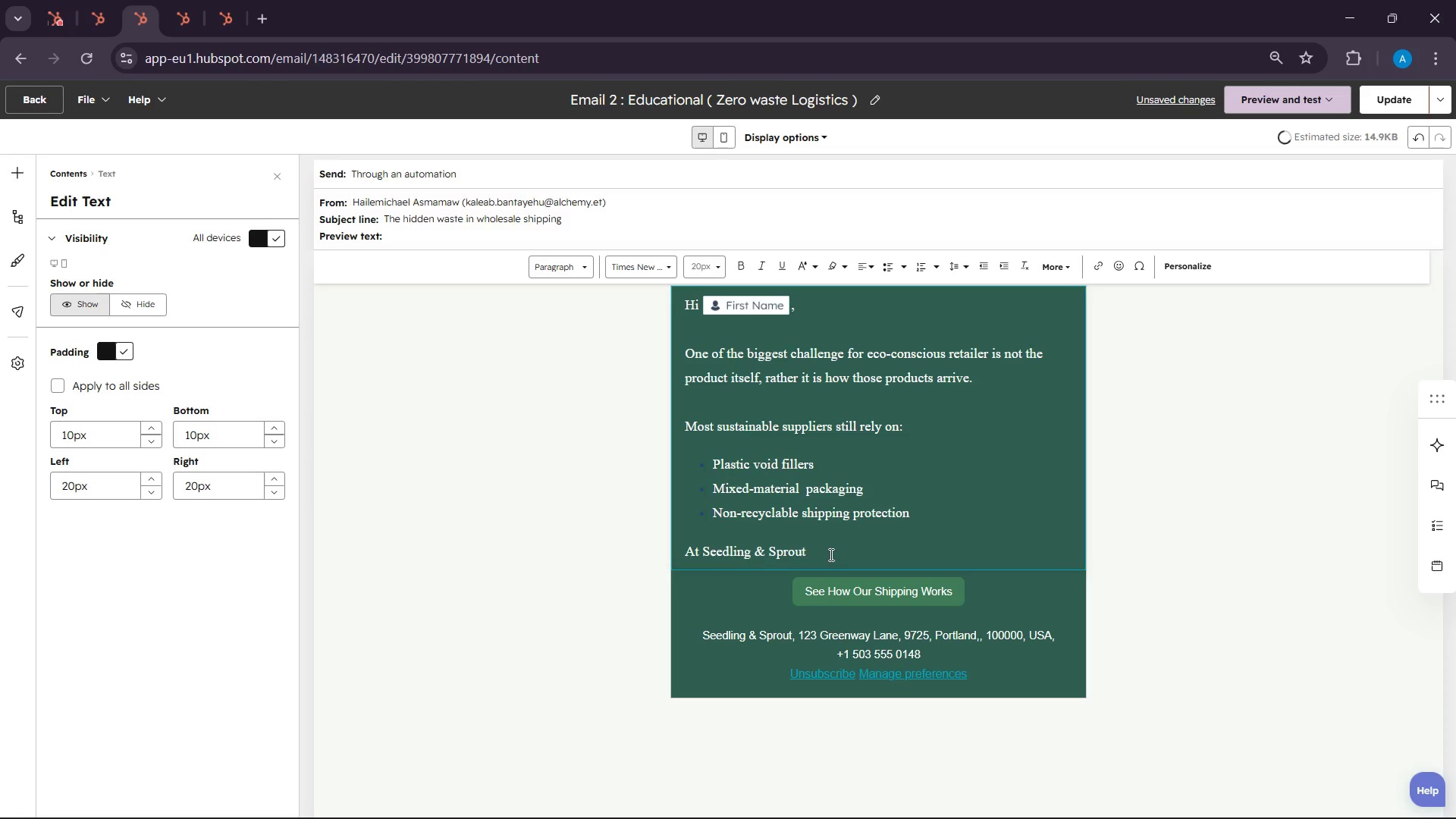 
key(Backspace)
 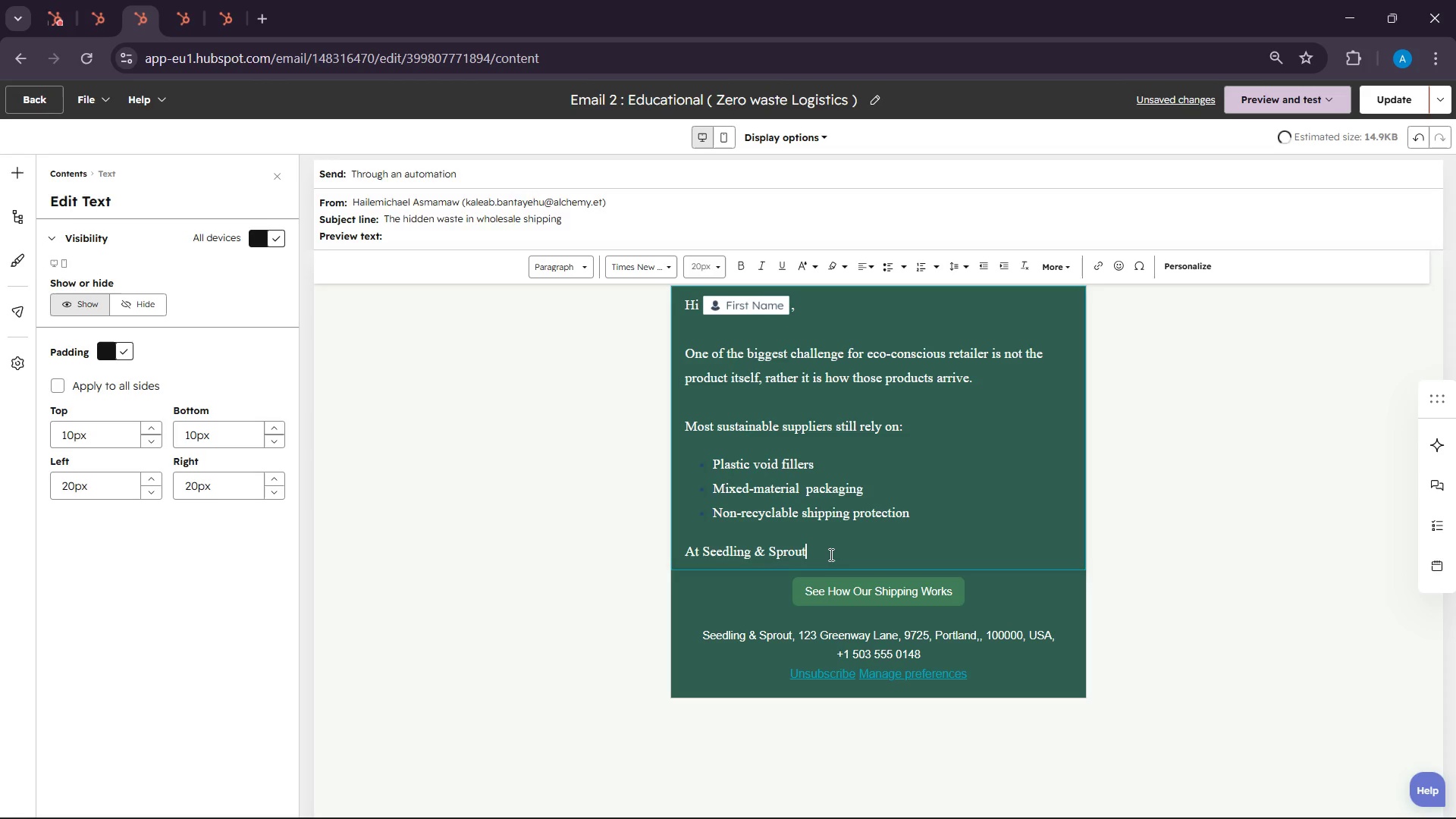 
key(Comma)
 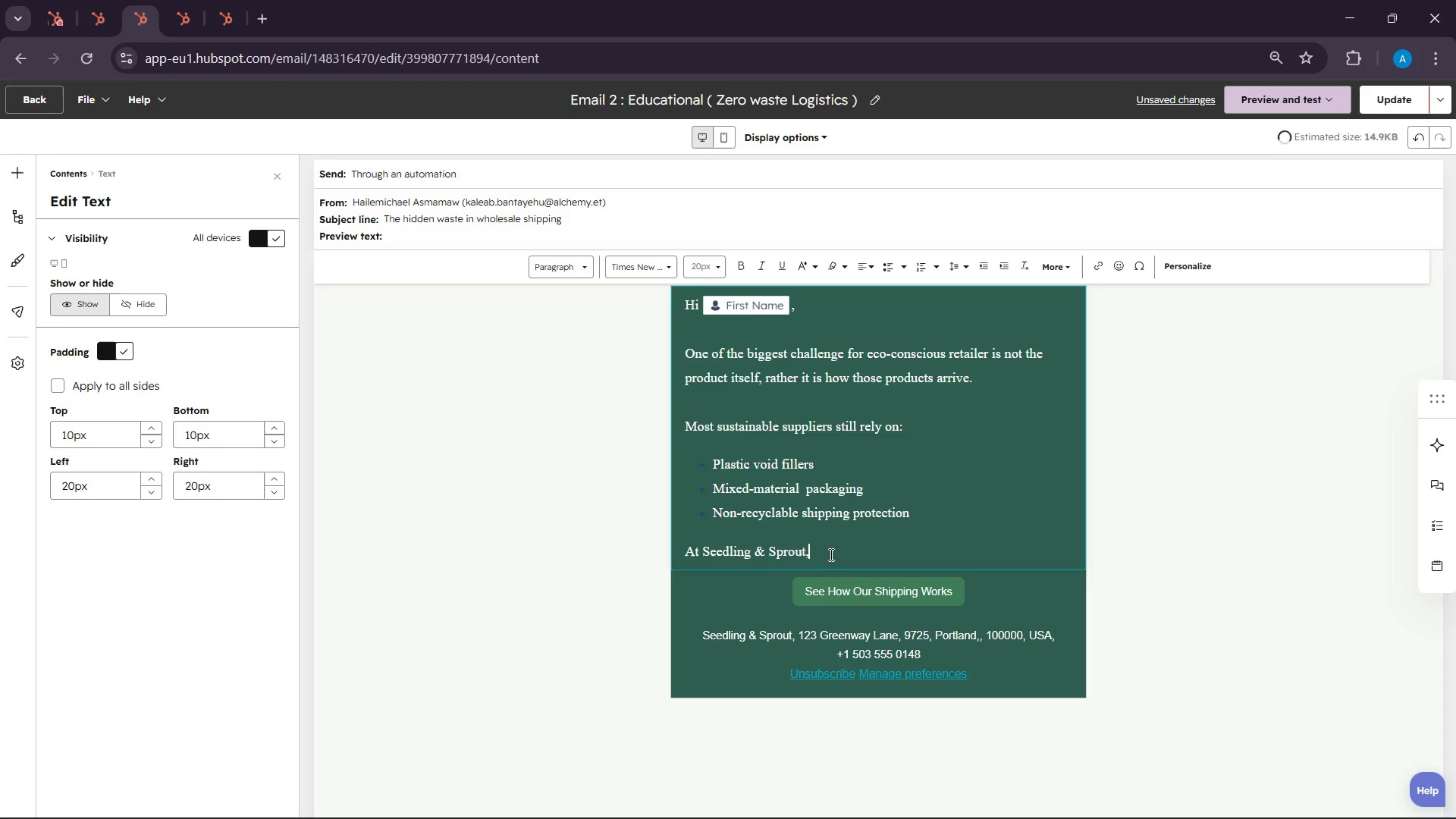 
key(Space)
 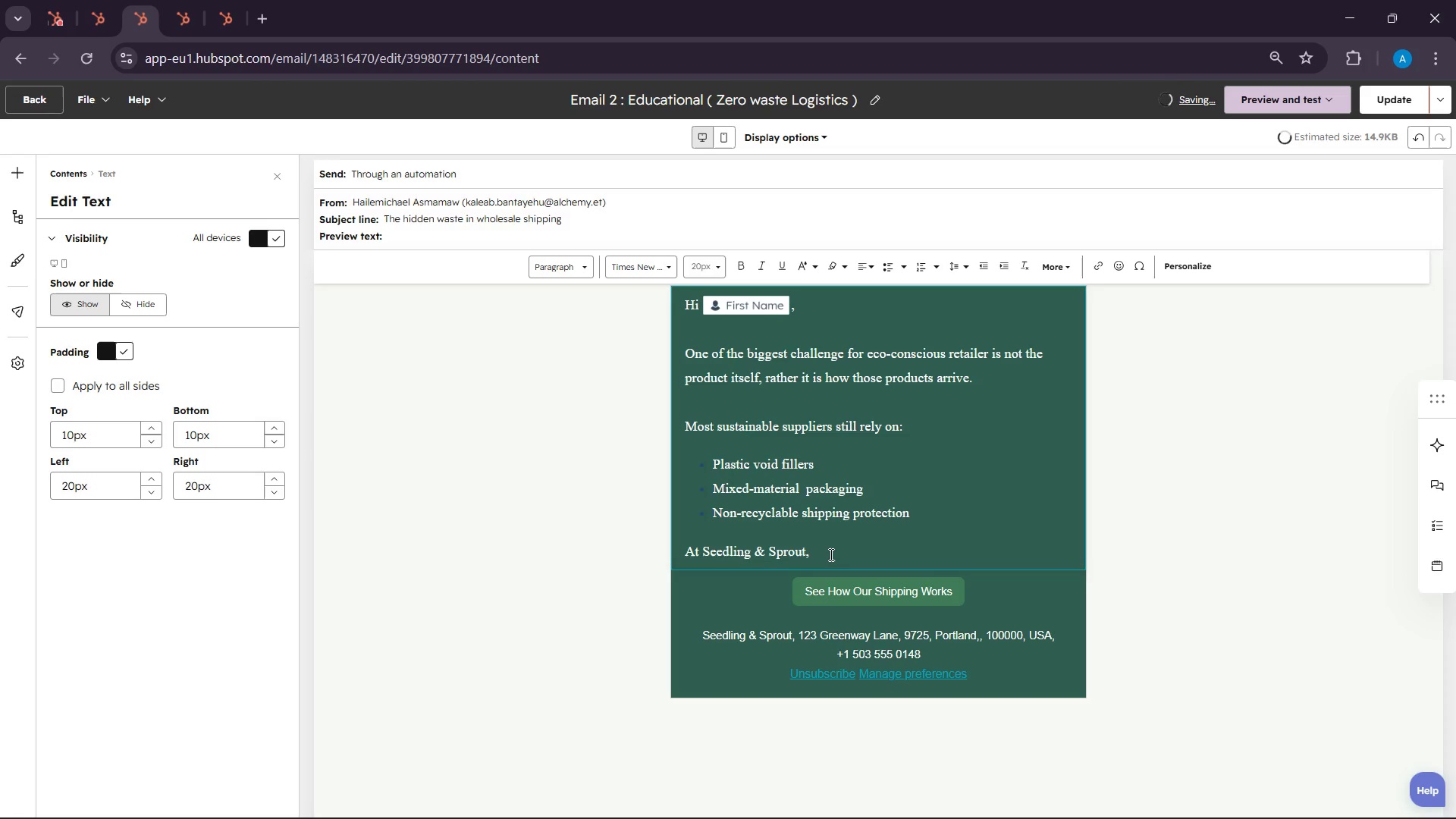 
wait(6.53)
 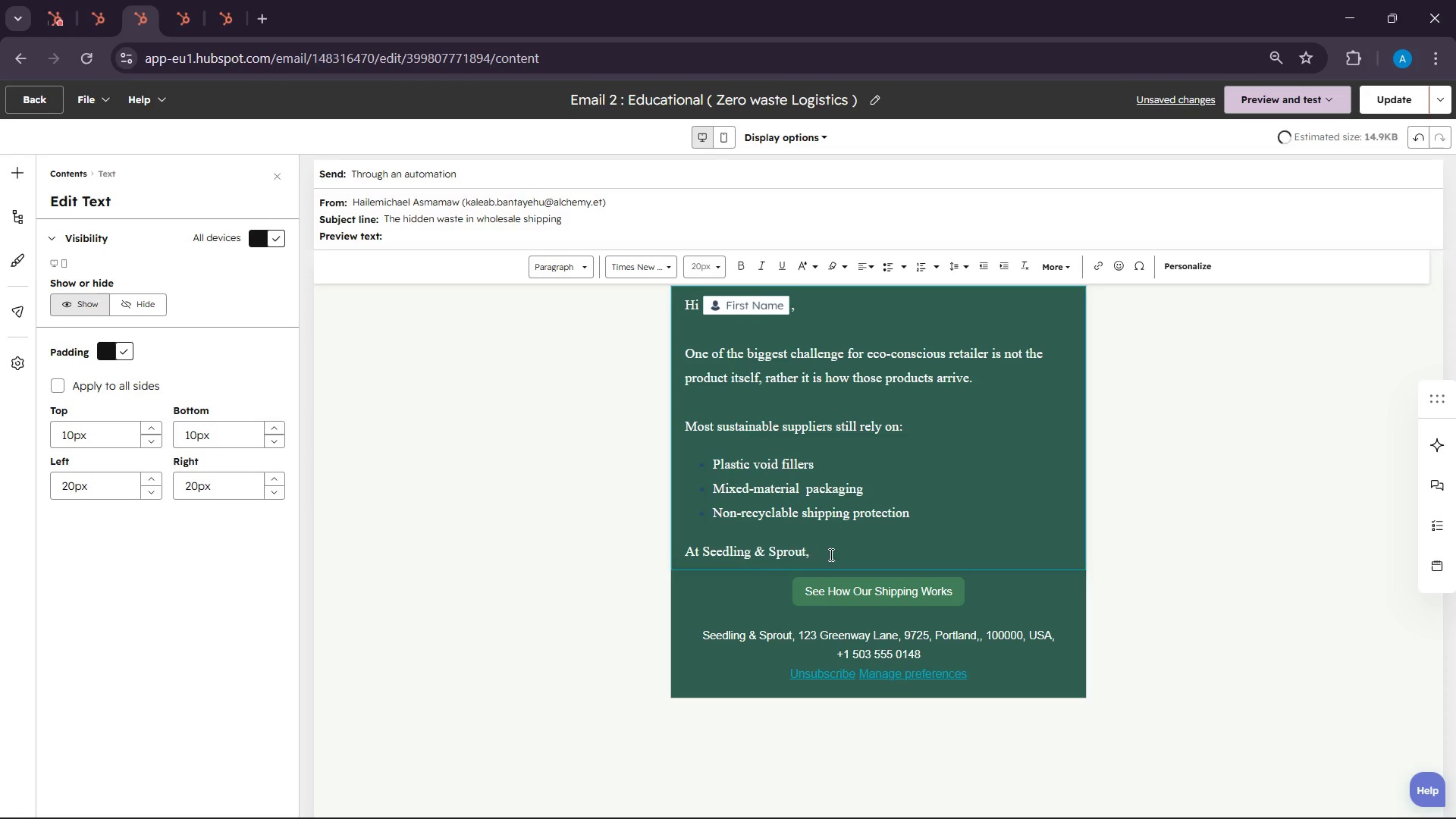 
type(we have reworked logistics )
 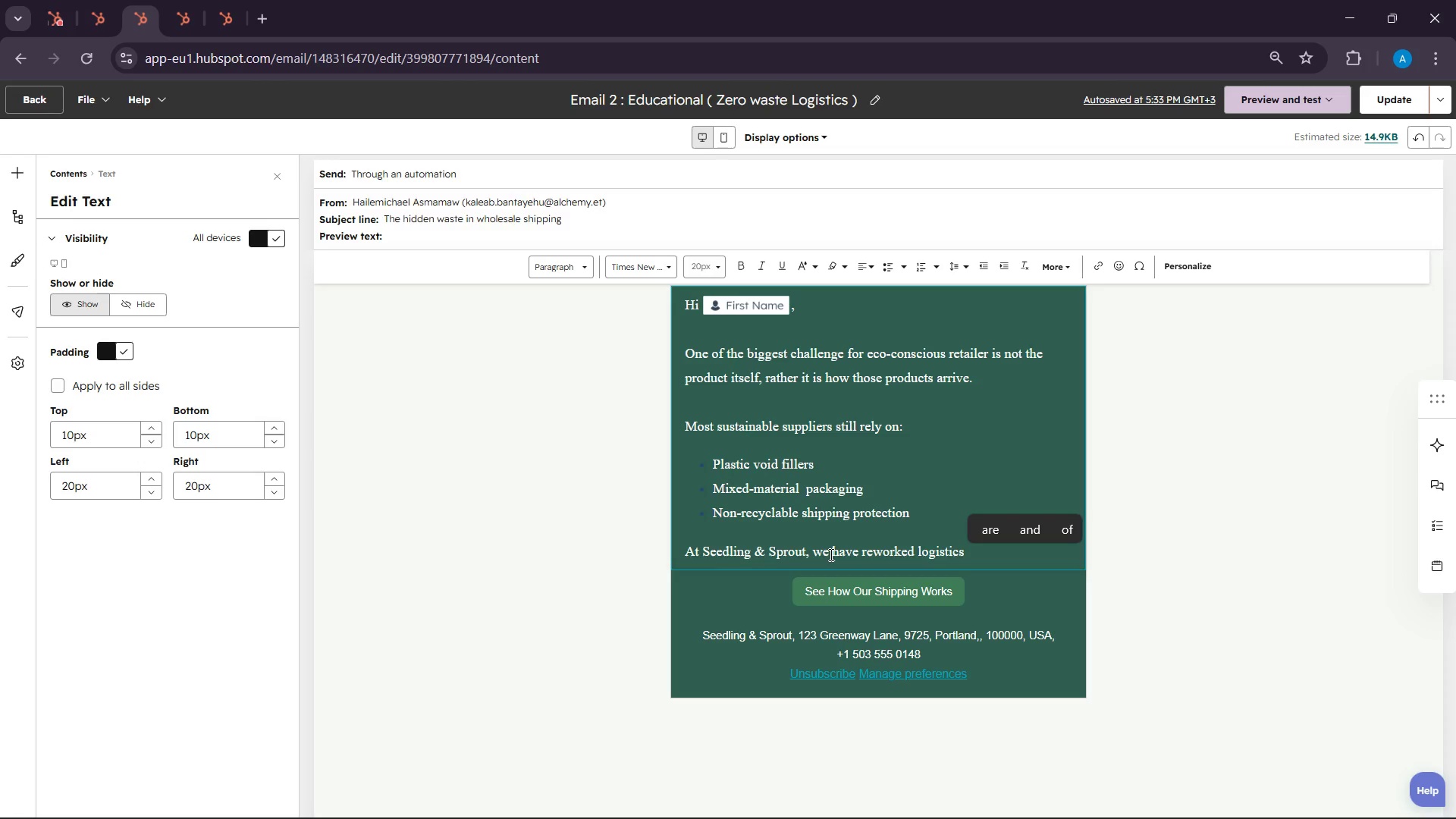 
wait(33.2)
 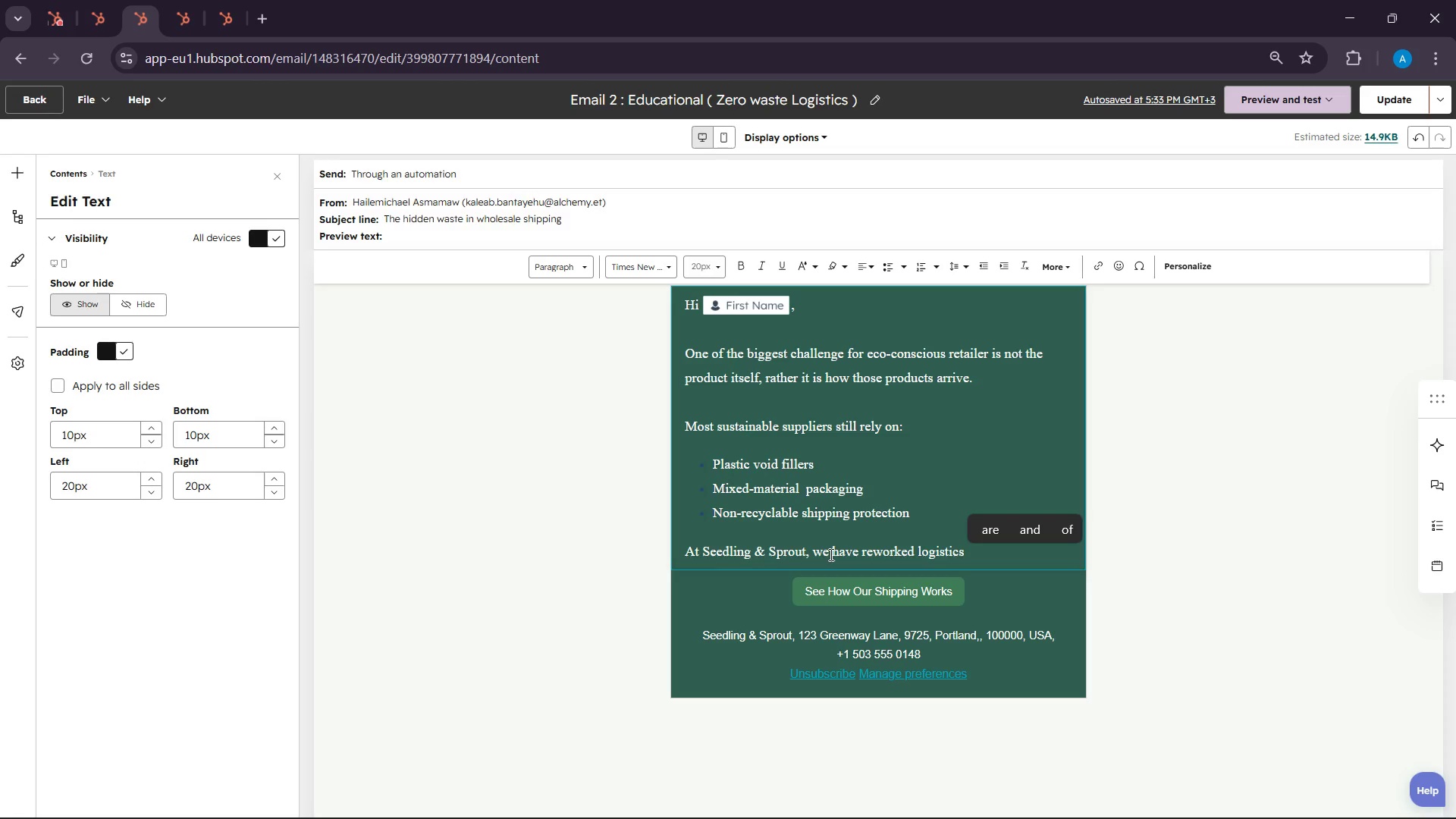 
type(from the ground)
 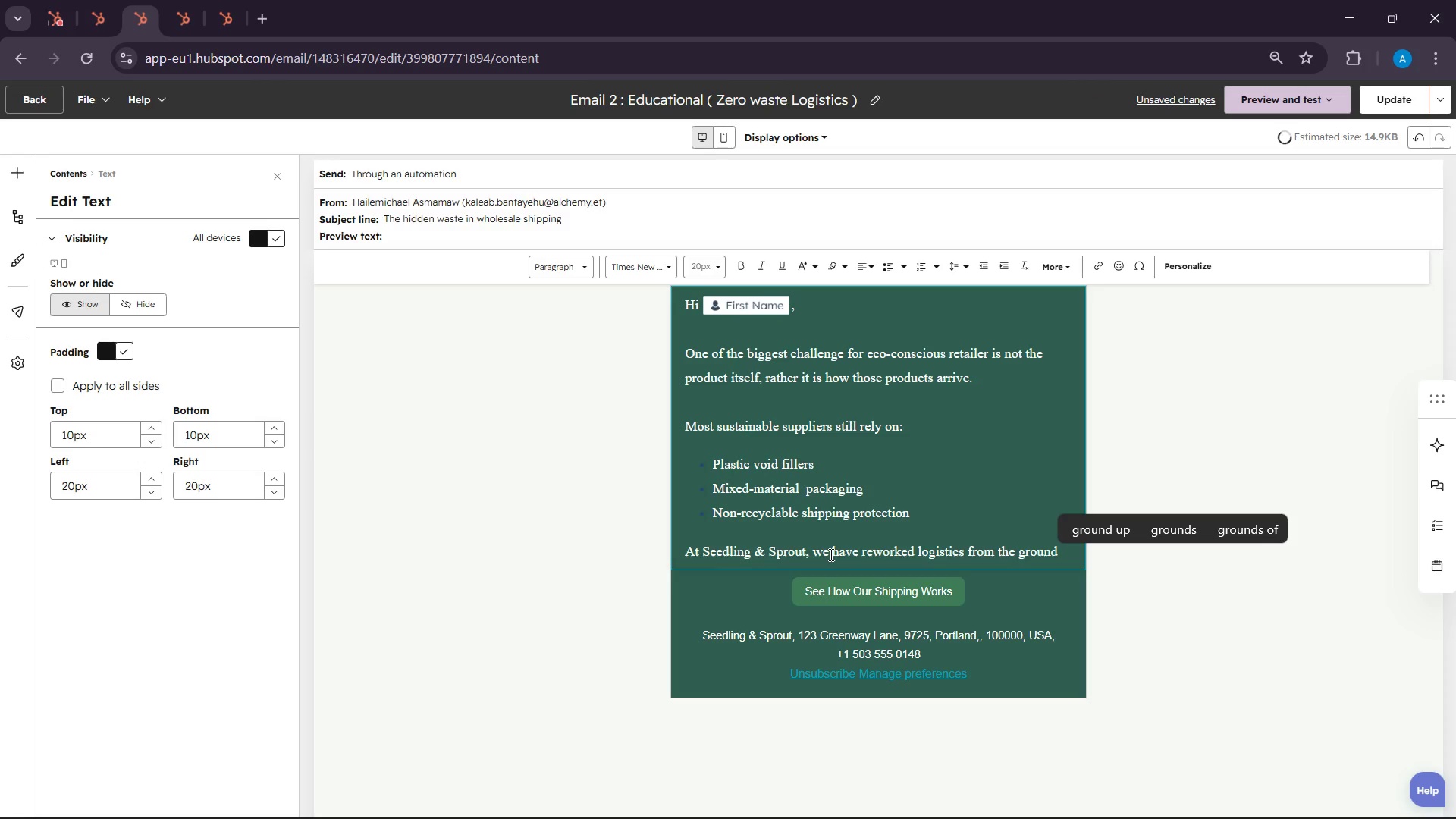 
key(Enter)
 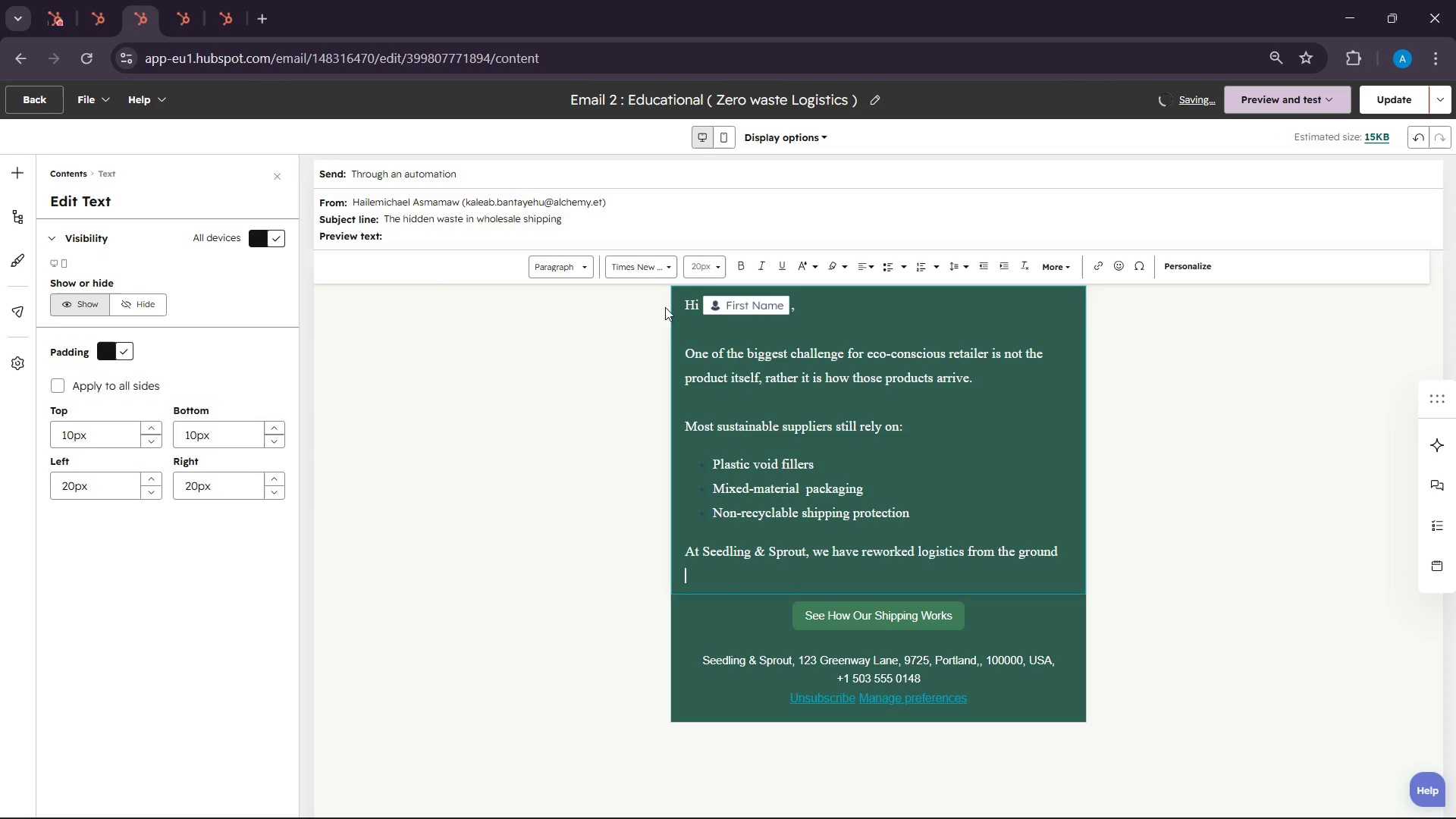 
left_click_drag(start_coordinate=[900, 265], to_coordinate=[890, 265])
 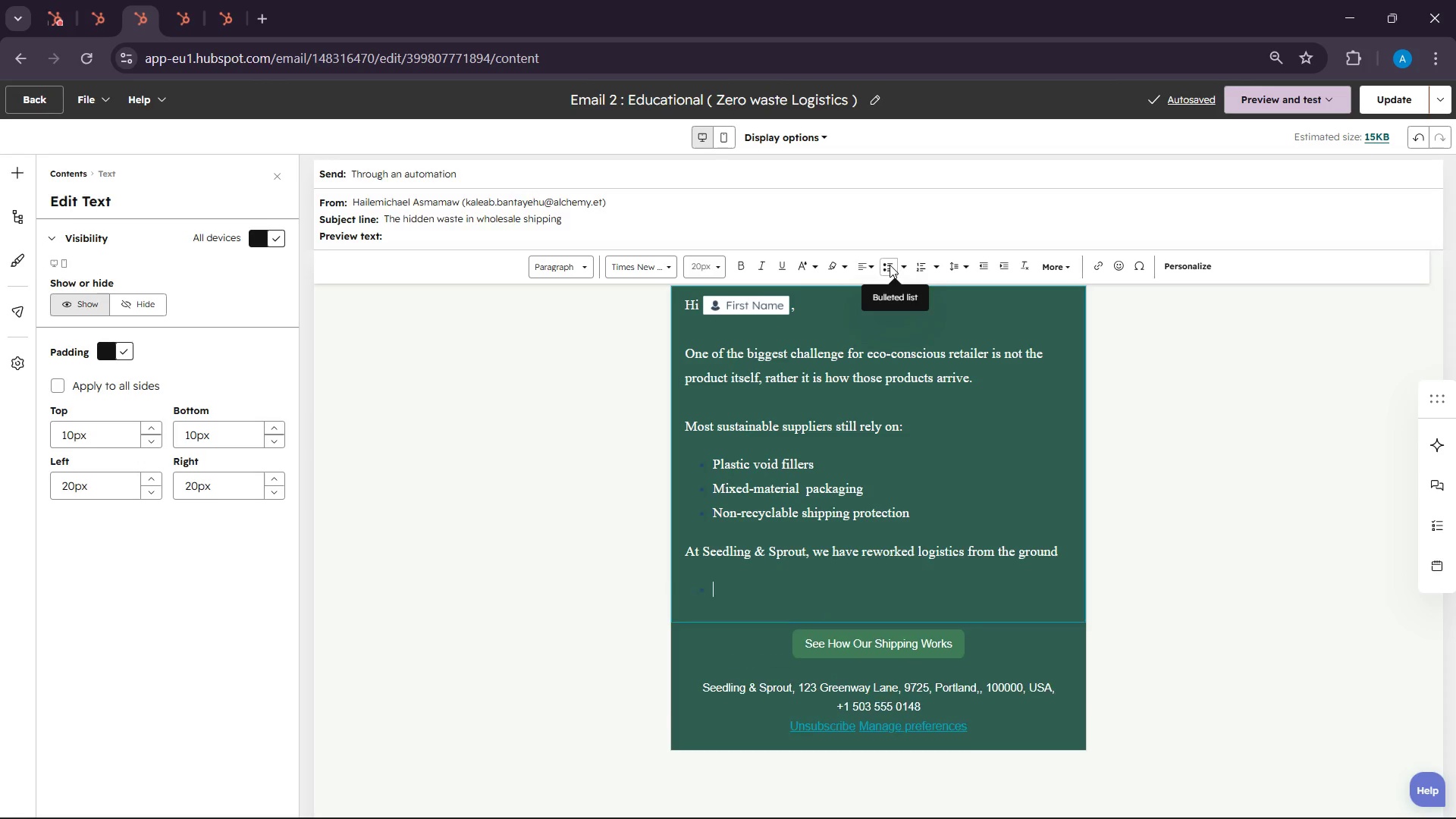 
left_click([890, 265])
 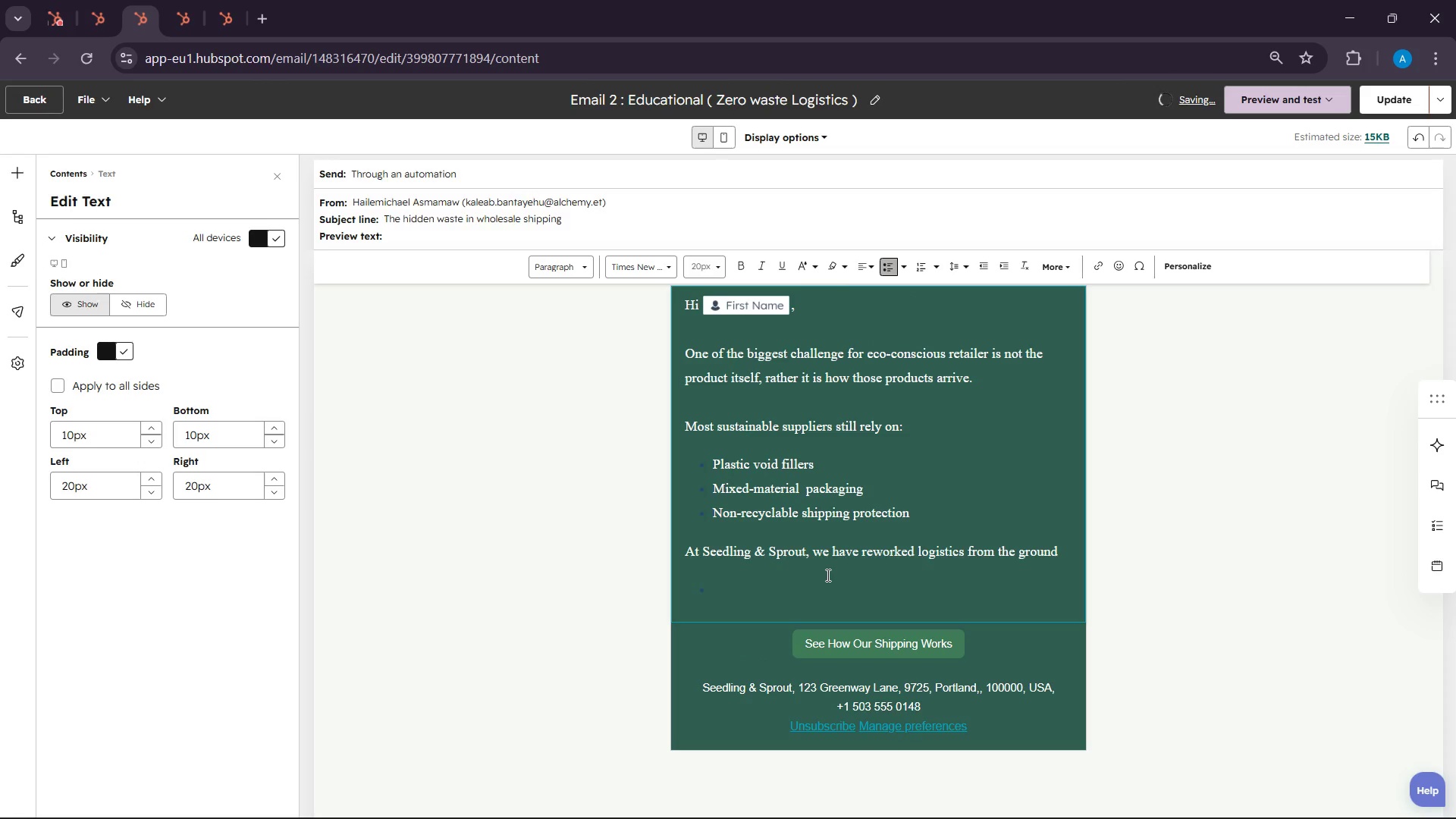 
wait(5.06)
 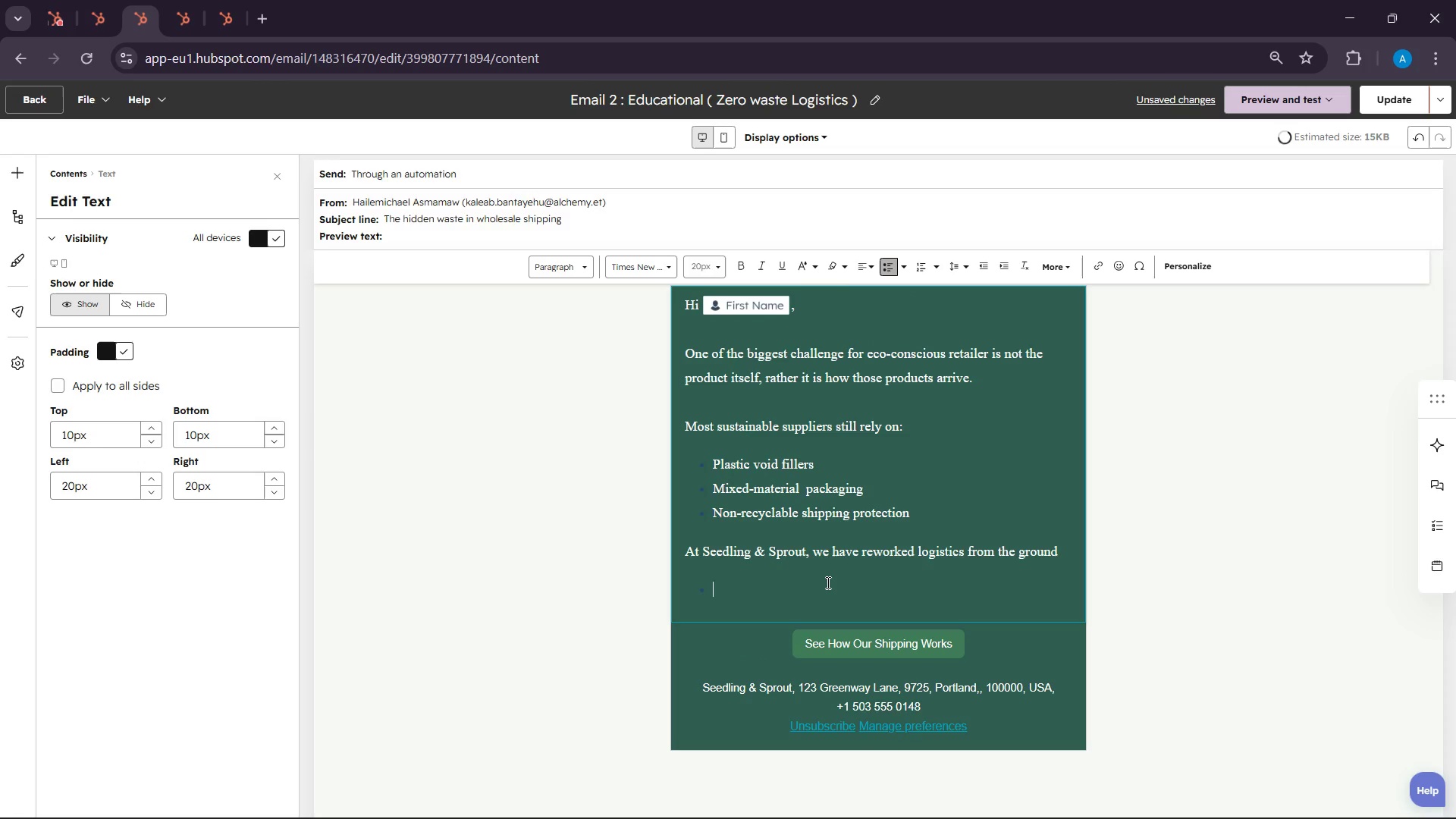 
type(Less B)
key(Backspace)
type(backroom waste)
 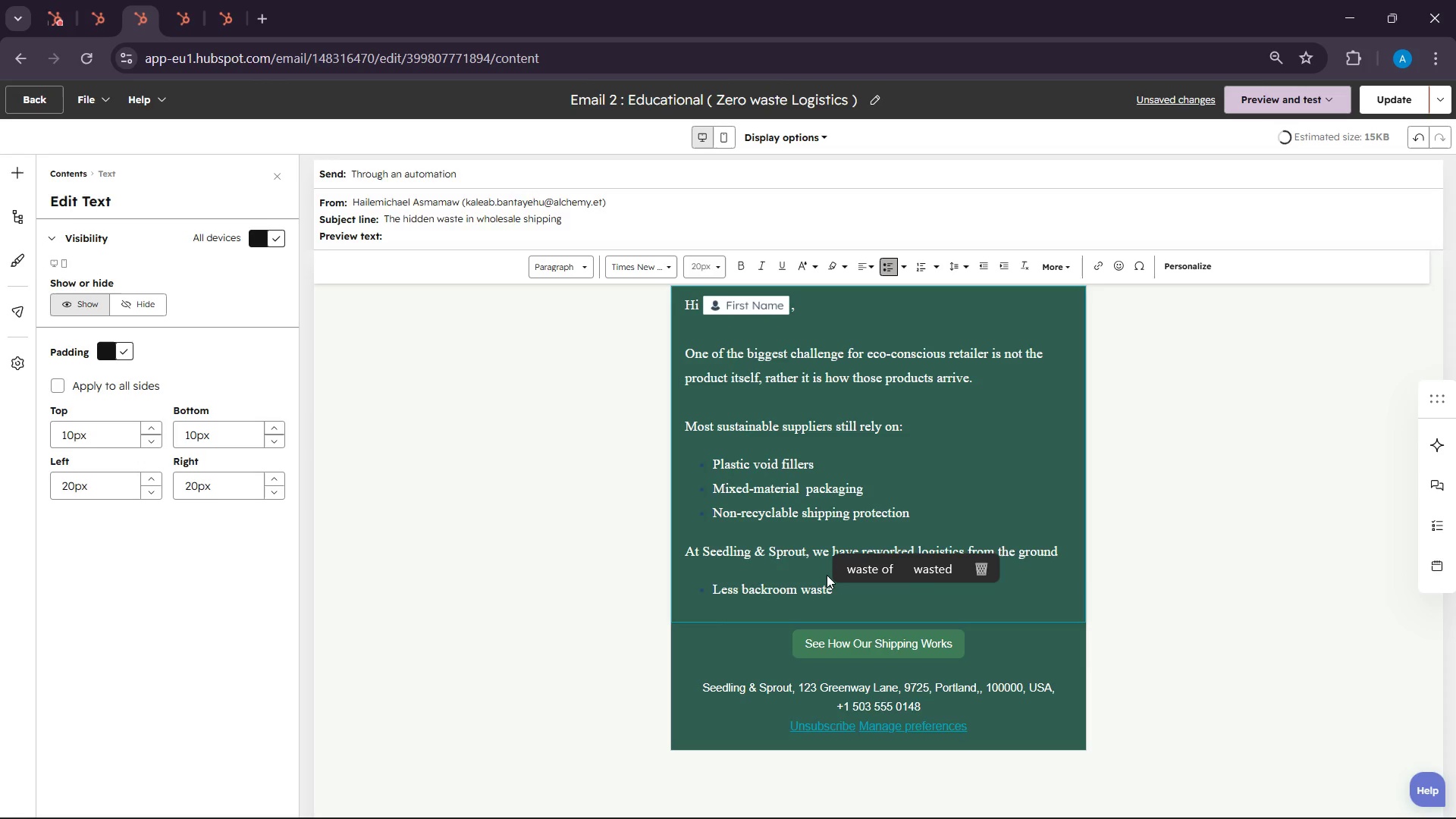 
key(Enter)
 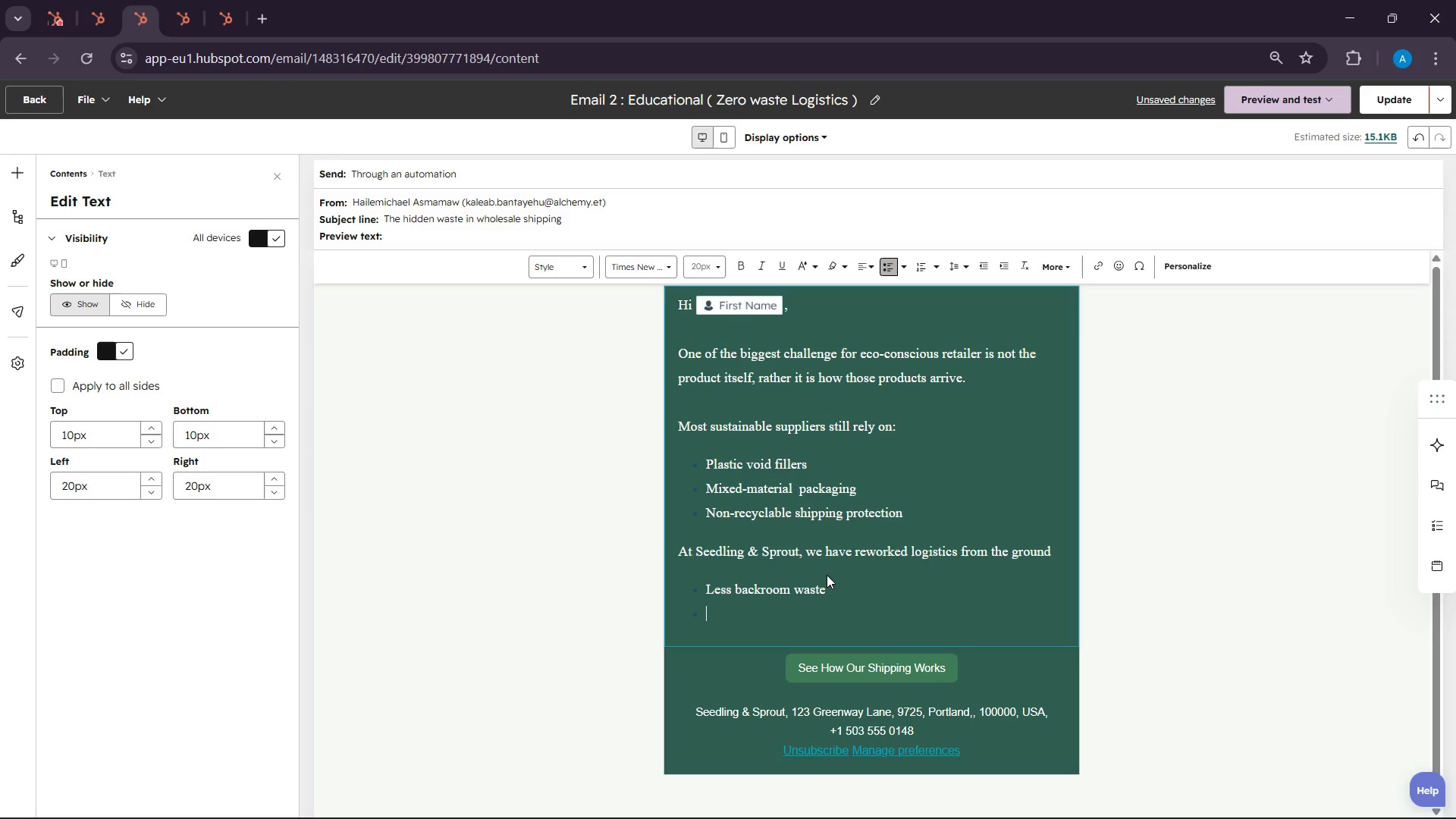 
type(Stronger brand alignm)
 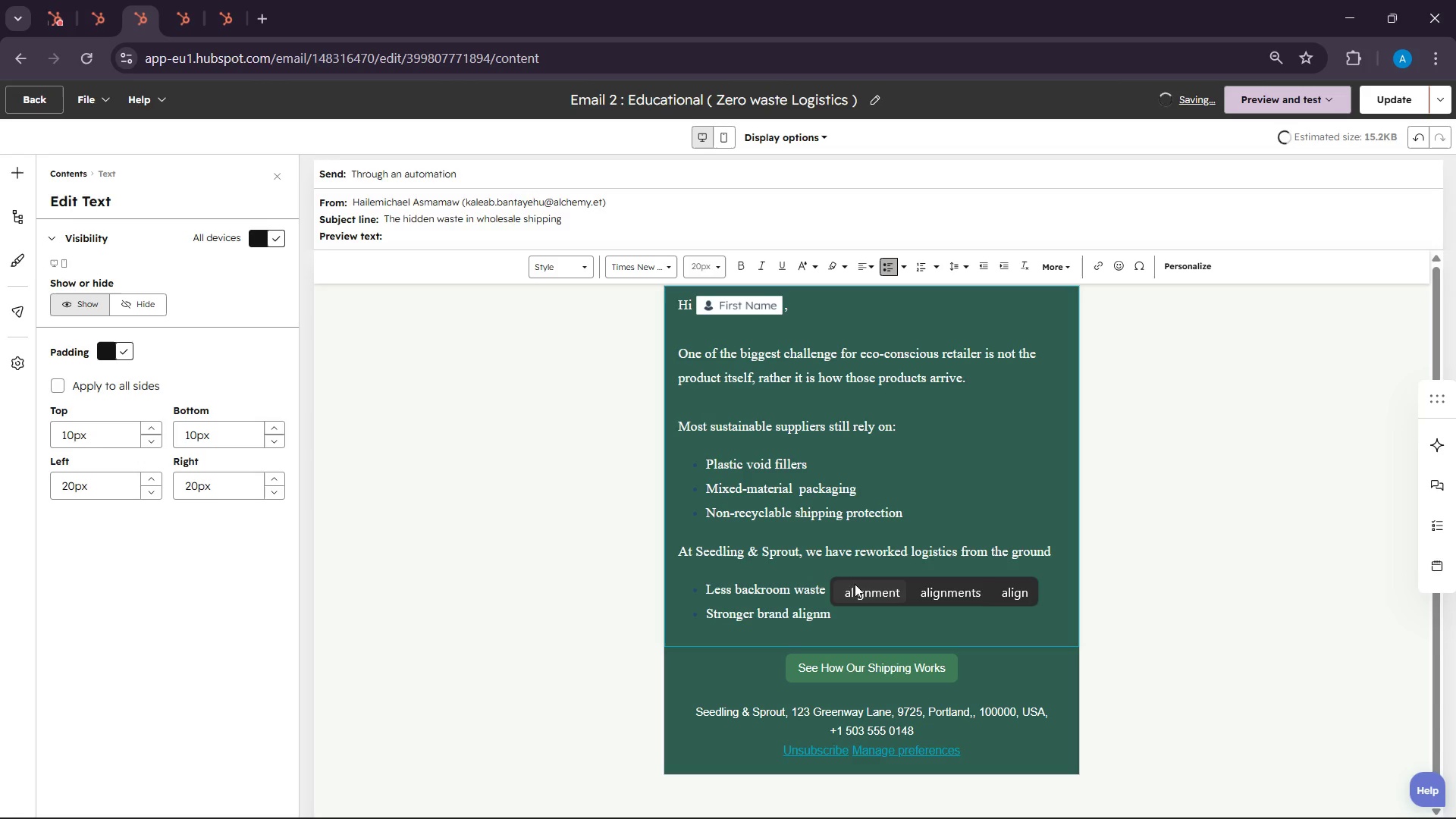 
left_click([864, 588])
 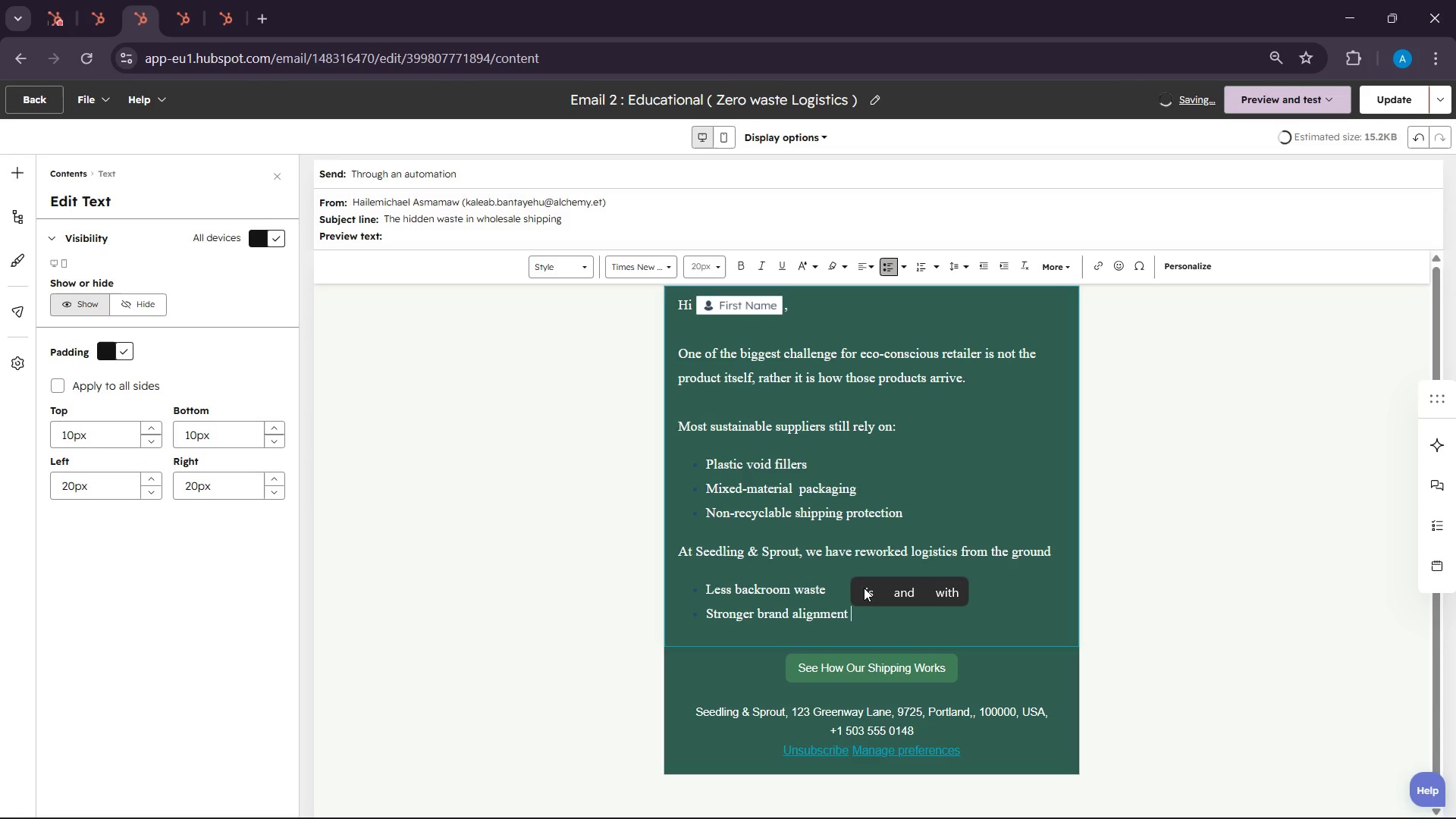 
key(Enter)
 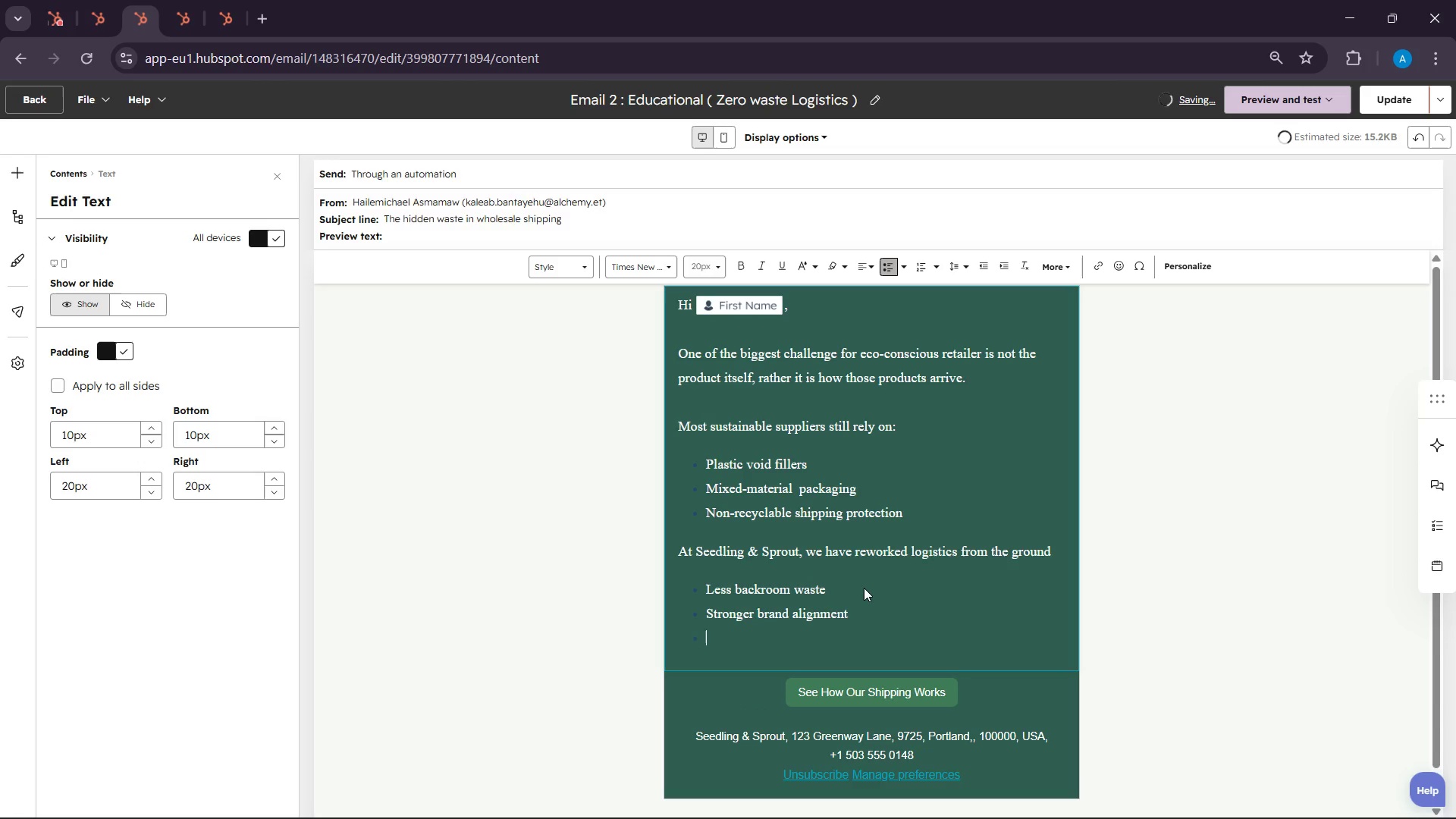 
type(Ac)
key(Backspace)
type( clearer sust)
 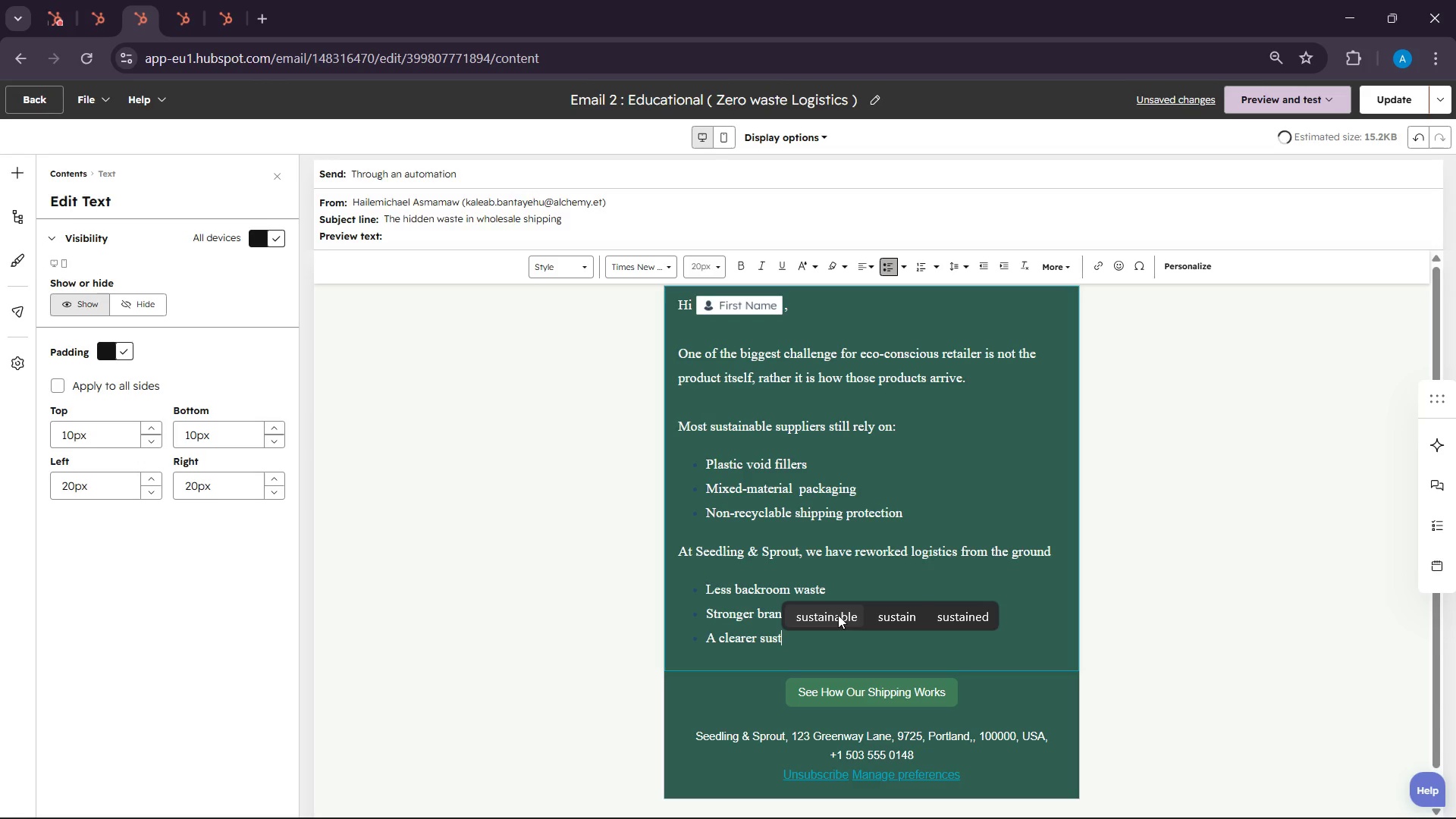 
left_click([838, 615])
 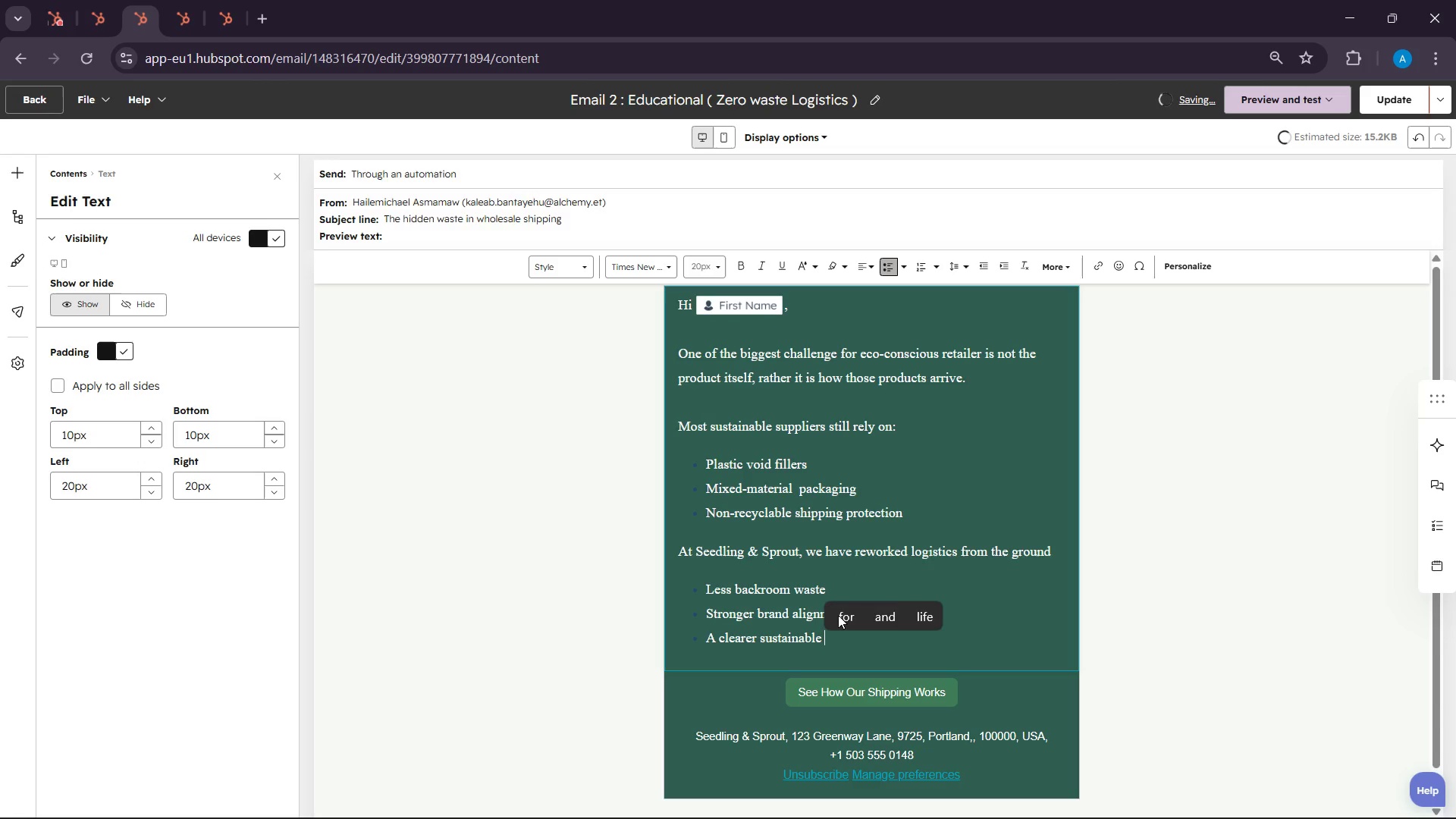 
key(Backspace)
key(Backspace)
type(il)
 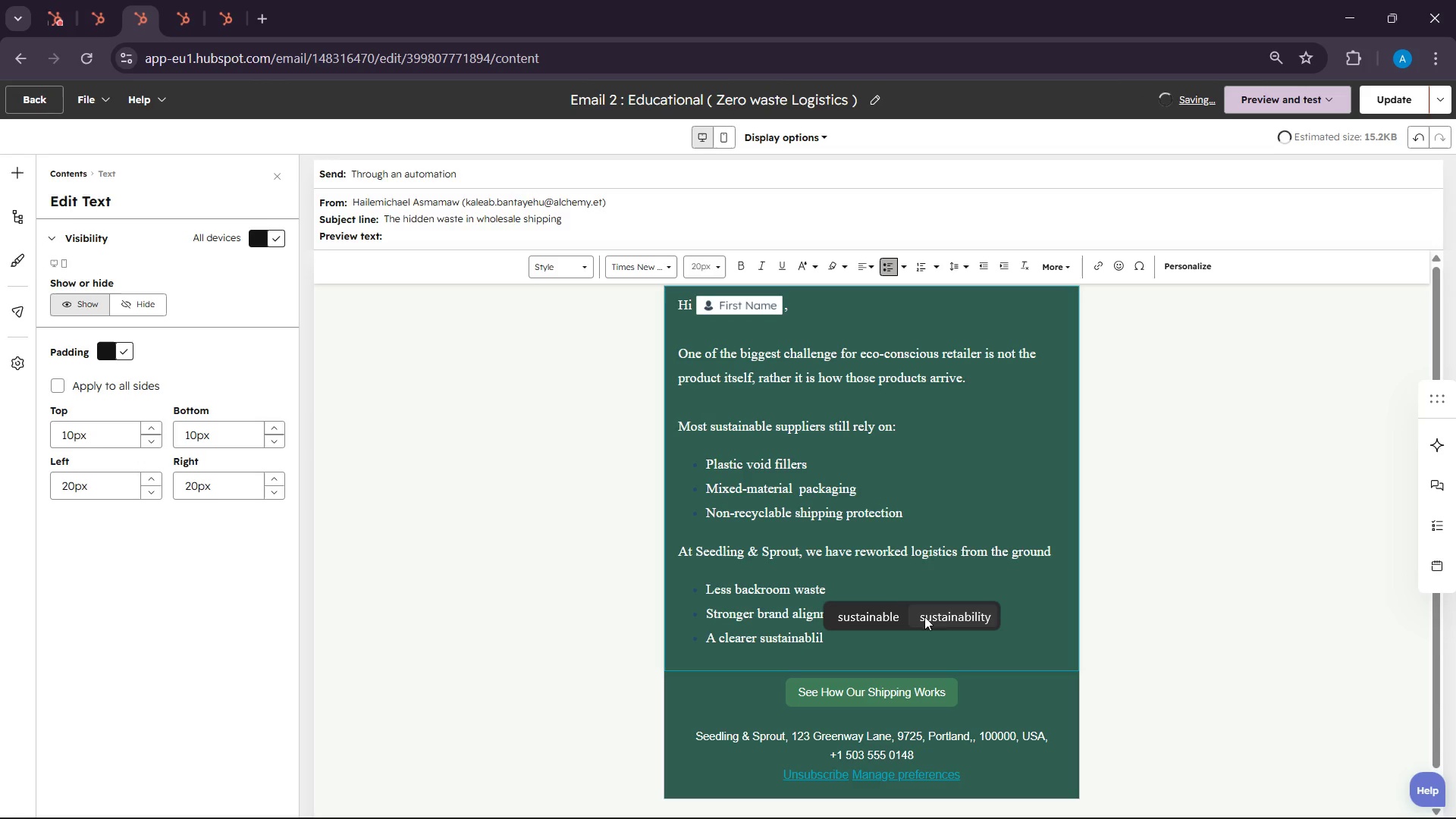 
left_click([939, 617])
 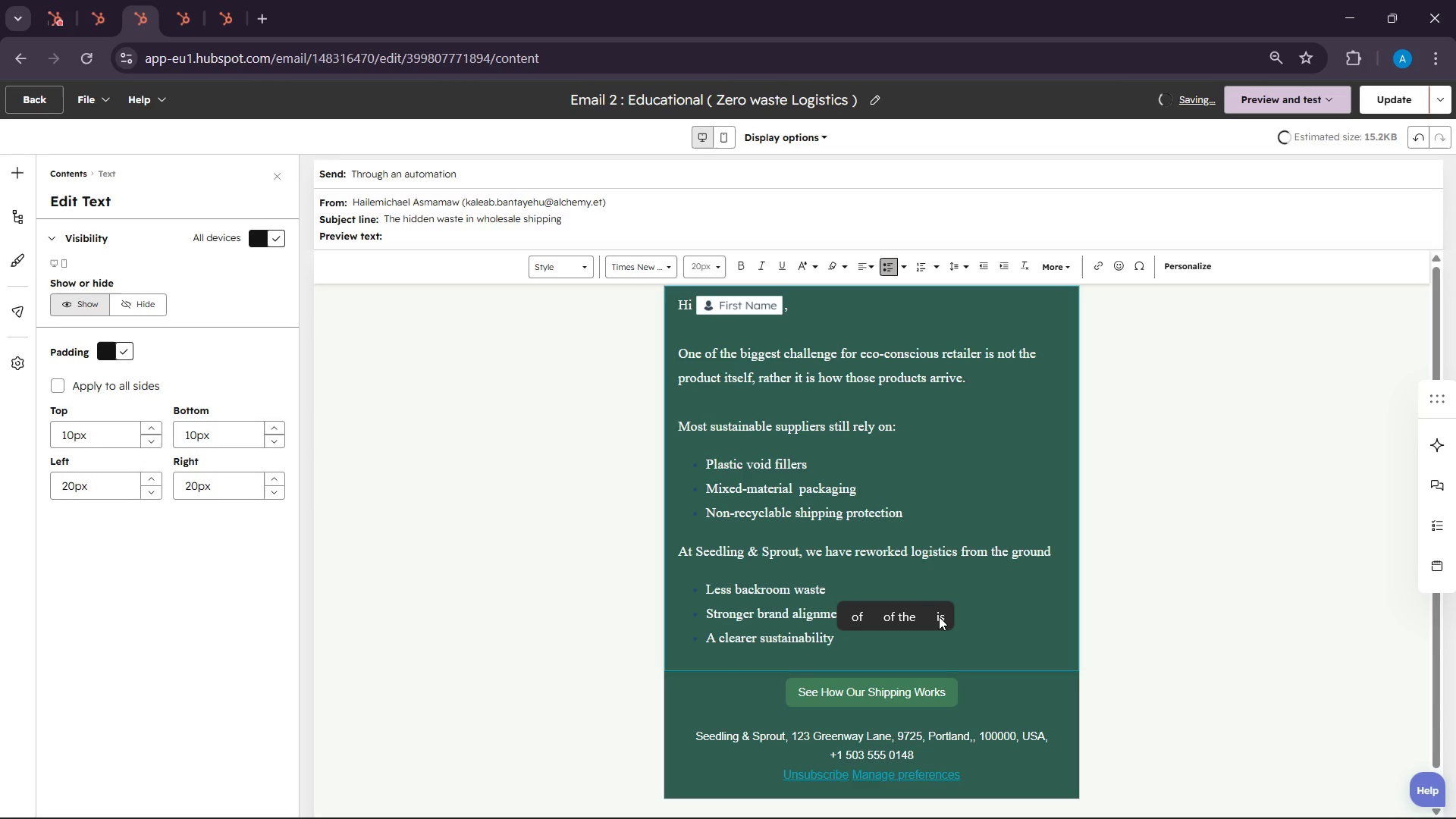 
type(story to the v)
key(Backspace)
type(customer)
 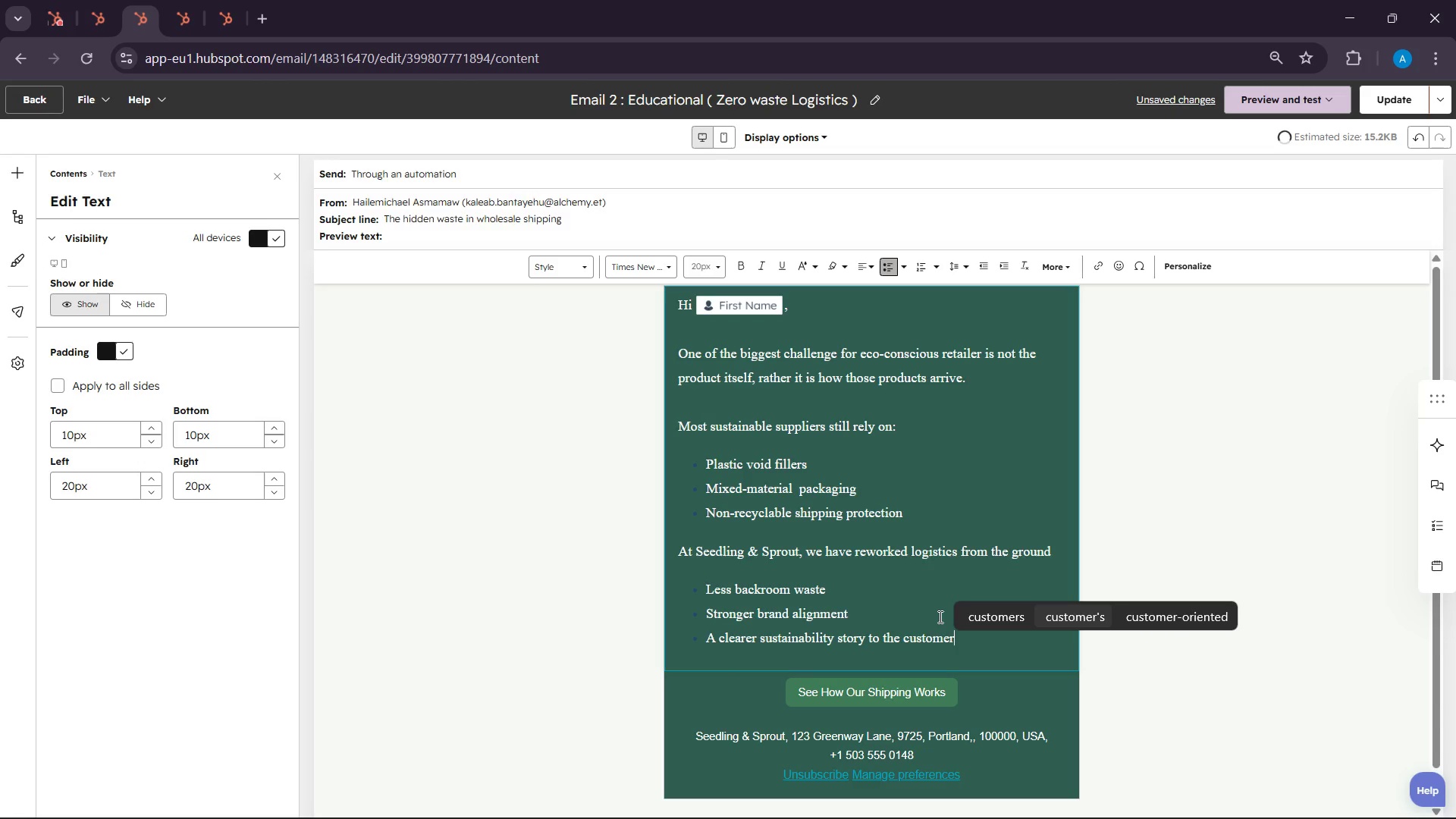 
key(Enter)
 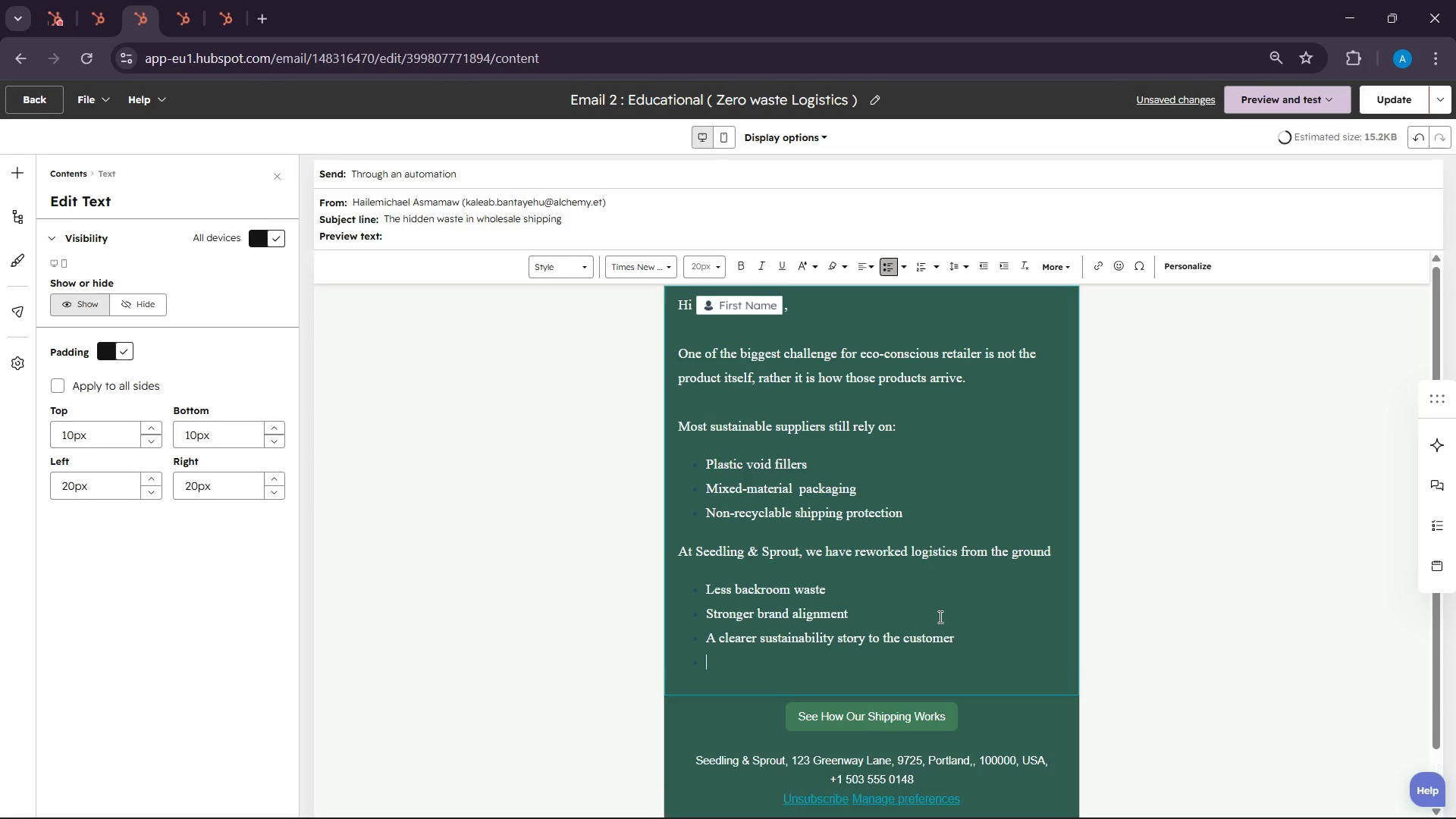 
key(Enter)
 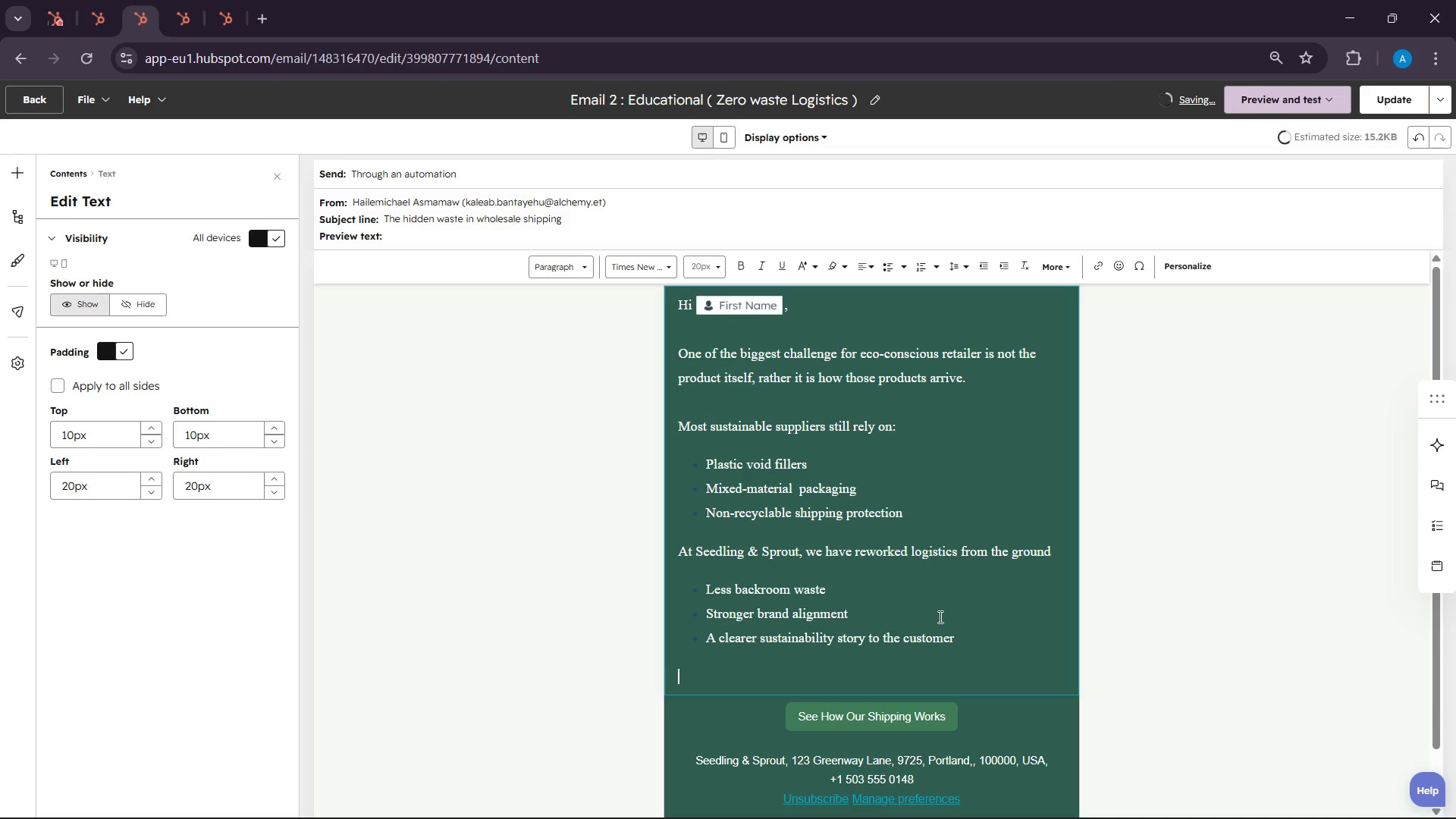 
wait(9.88)
 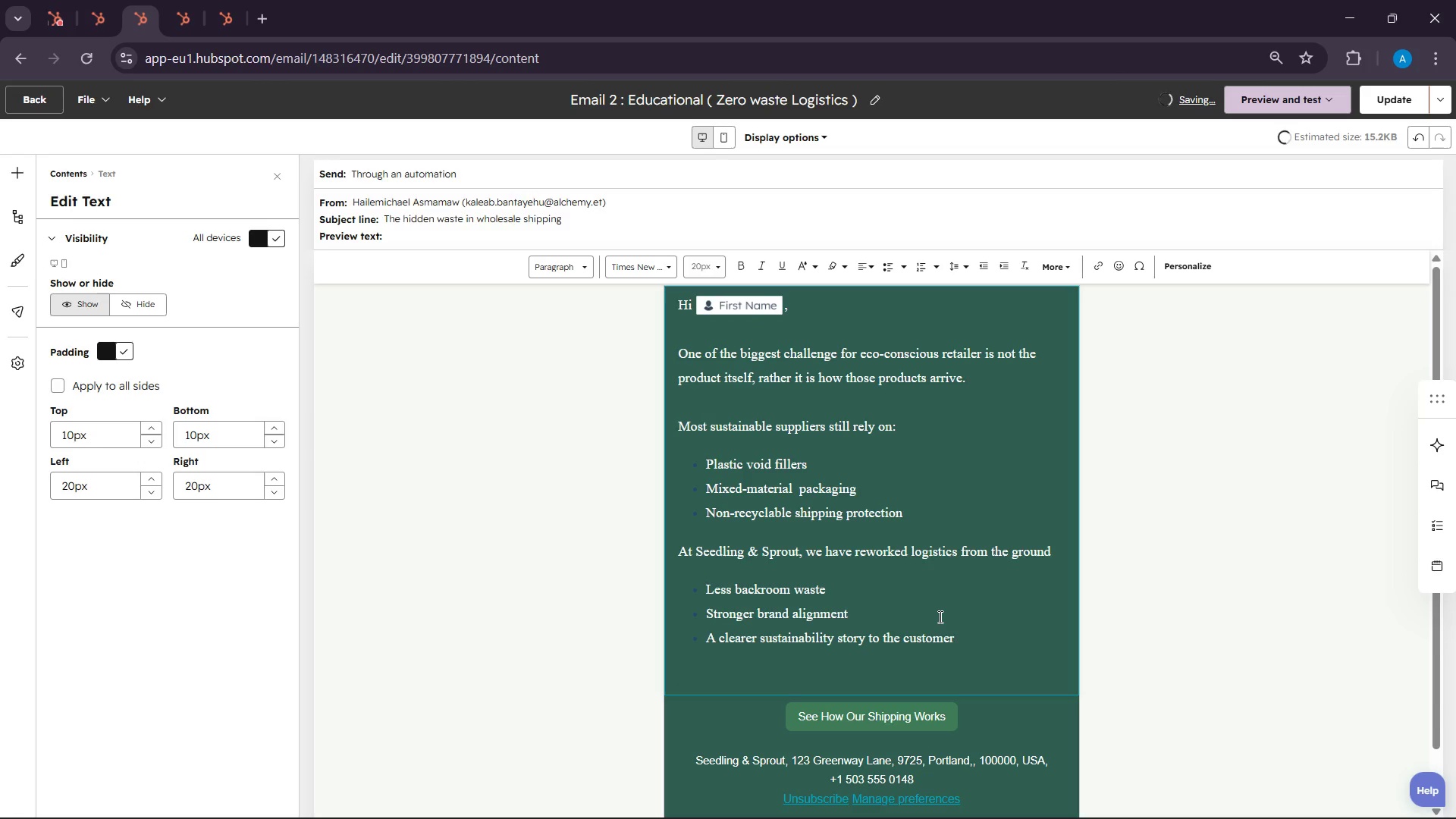 
type(If Zero)
 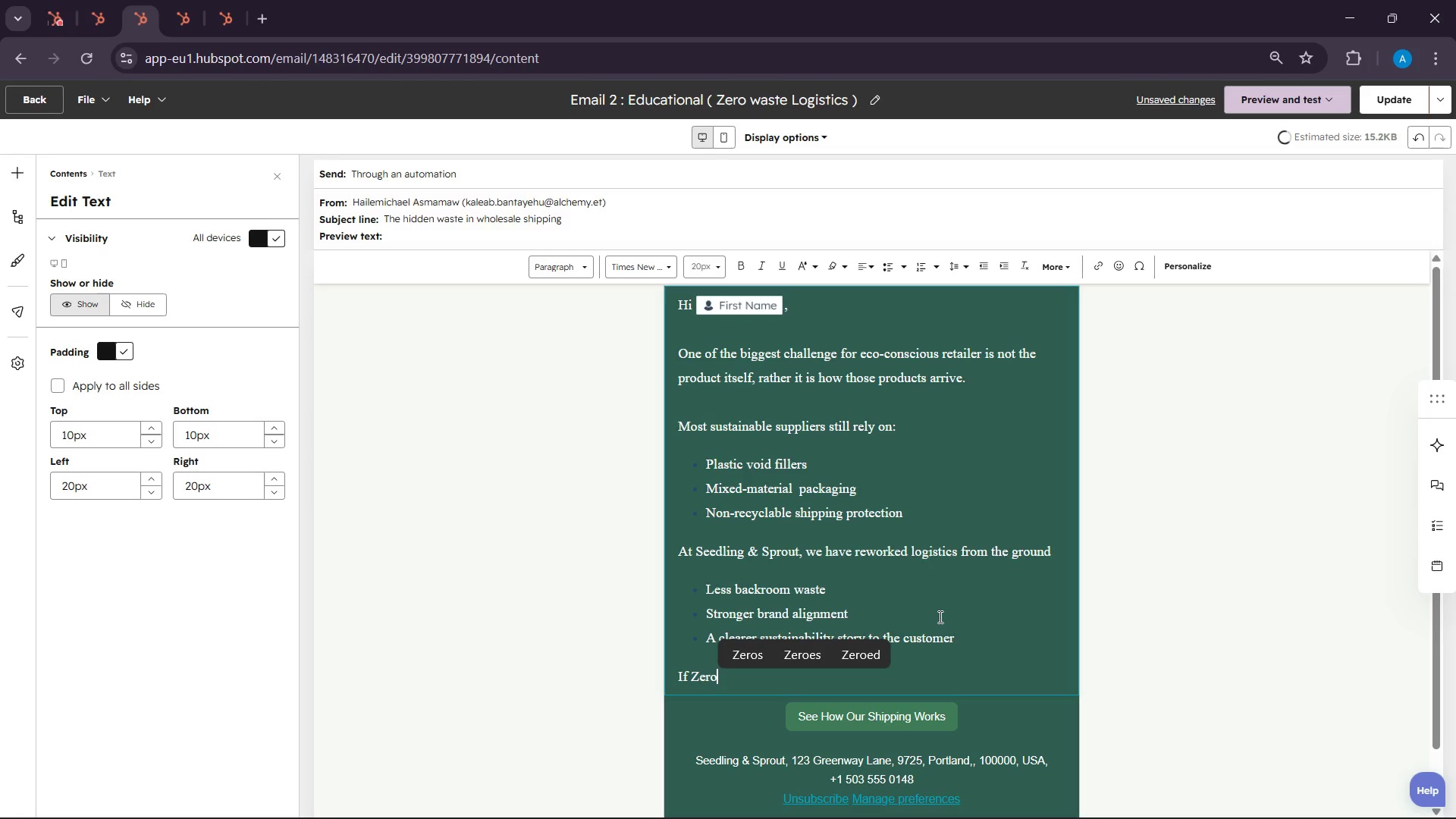 
left_click([700, 673])
 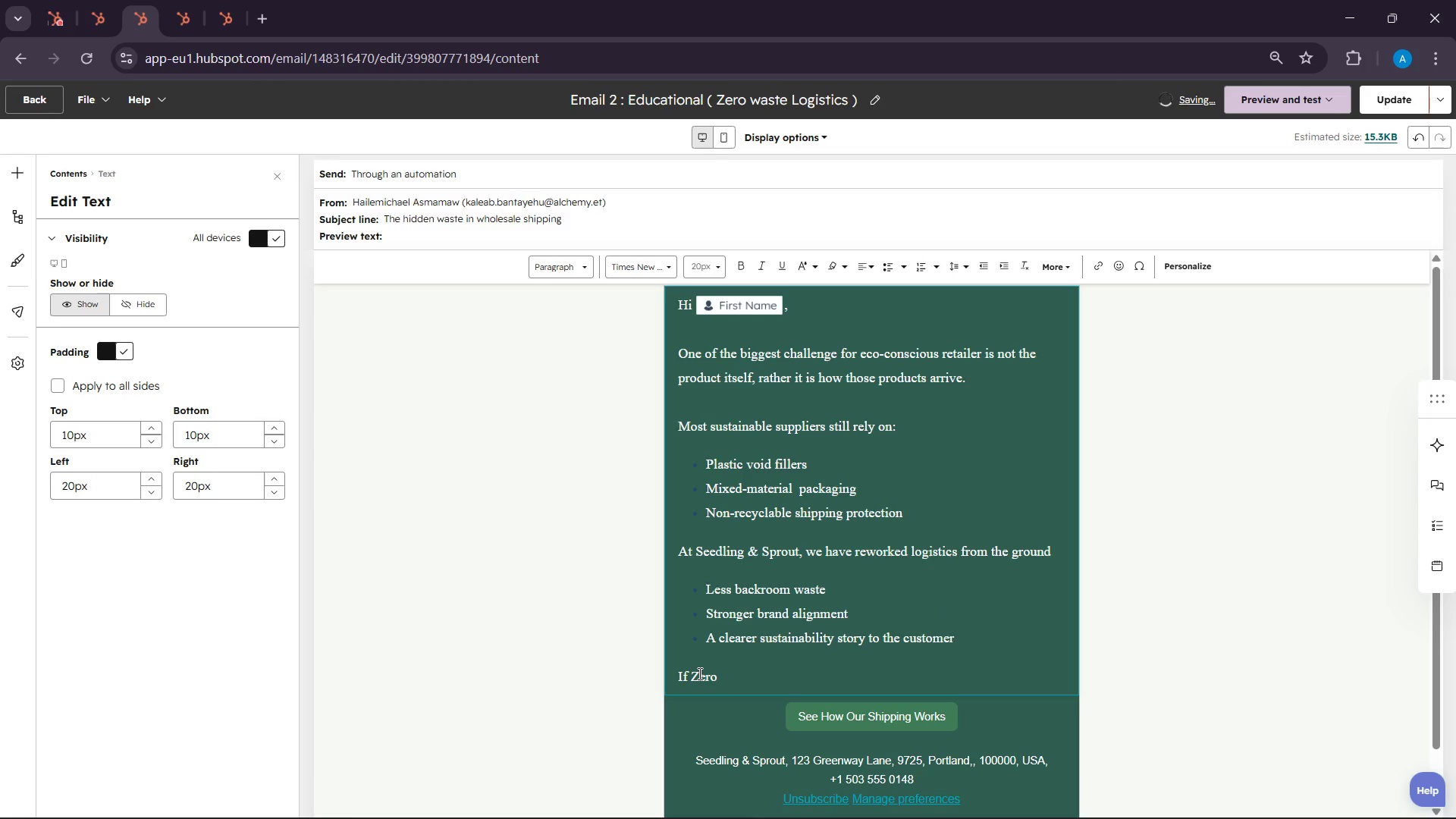 
key(Backspace)
 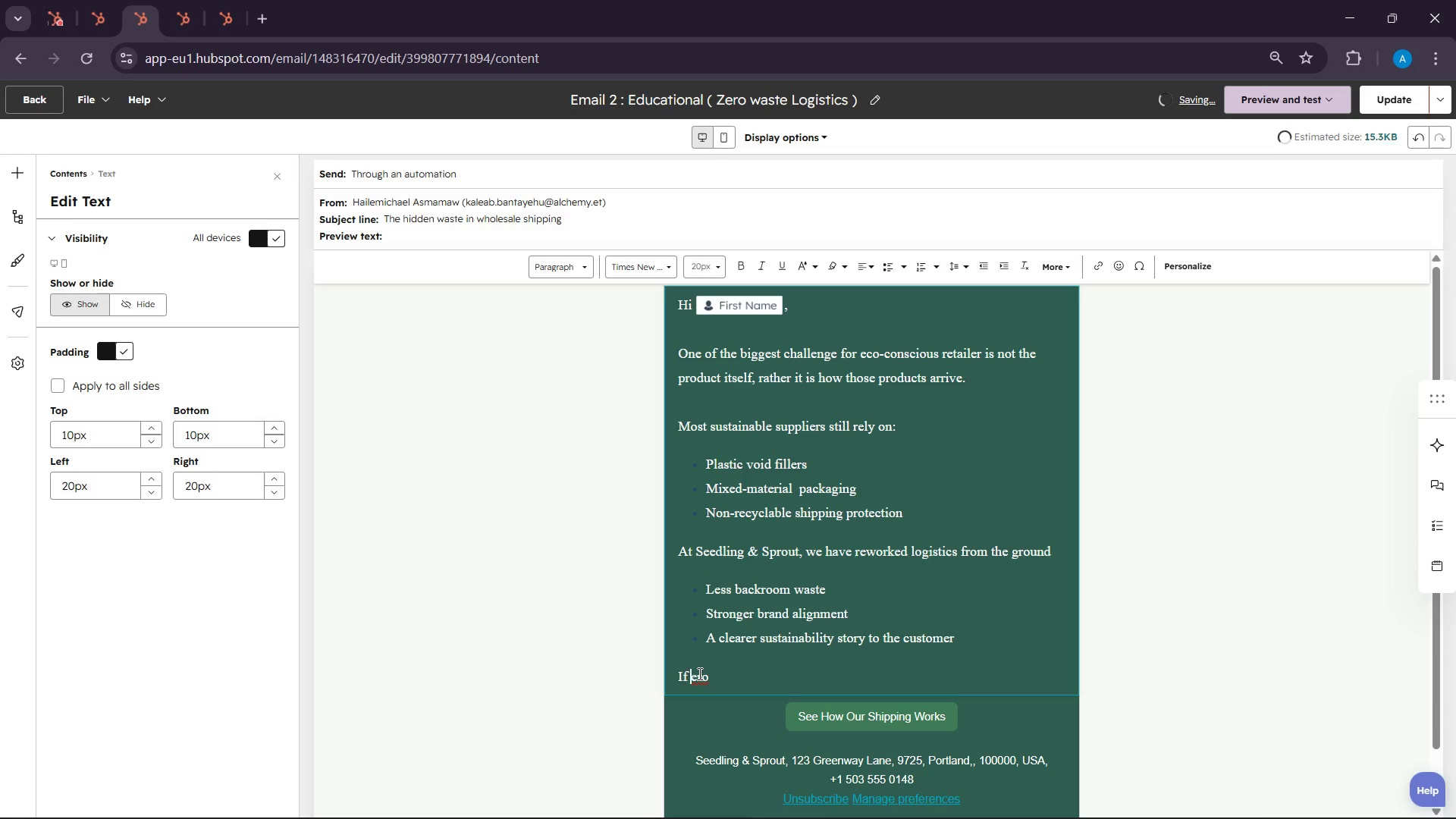 
key(Space)
 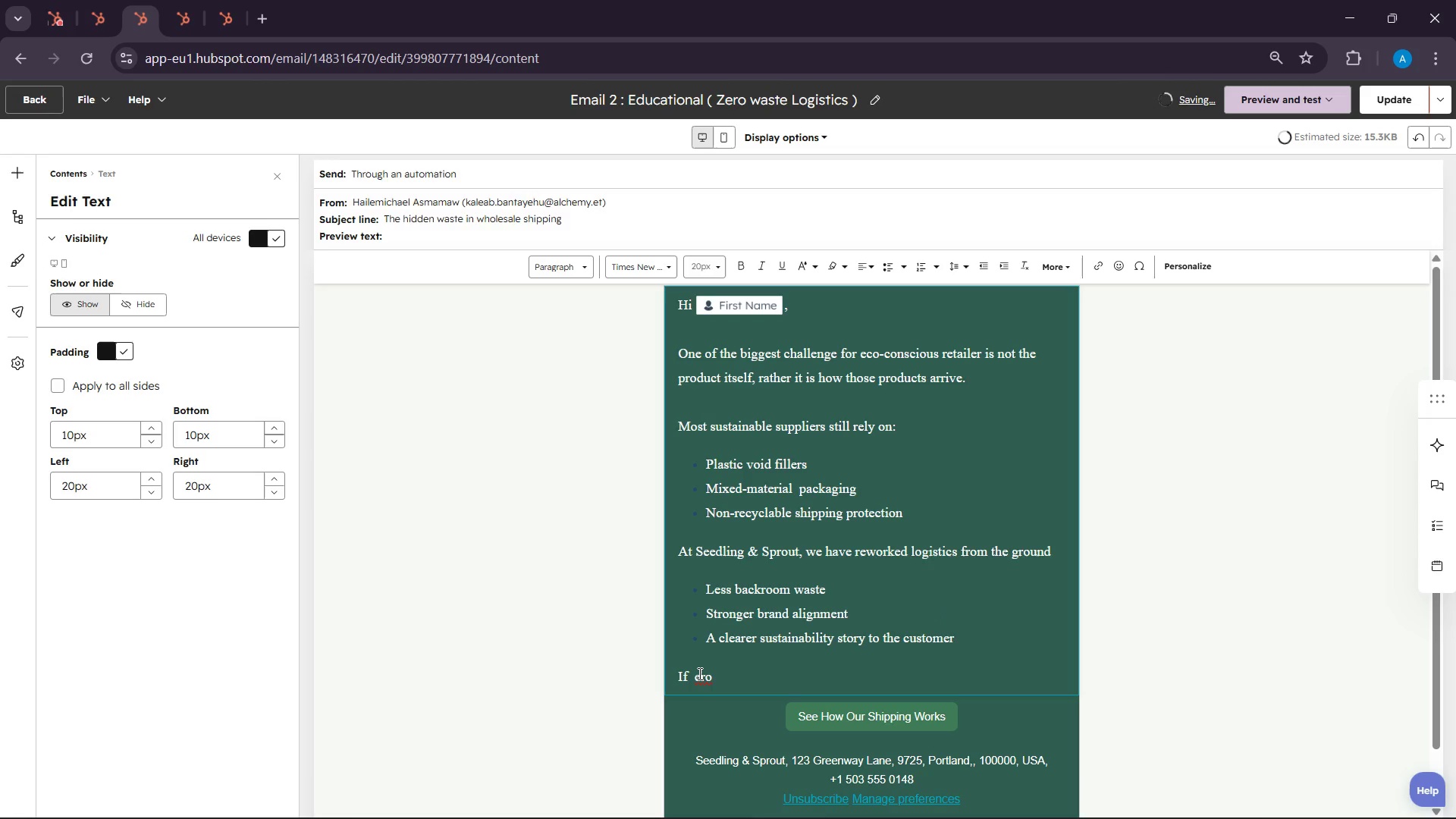 
key(Z)
 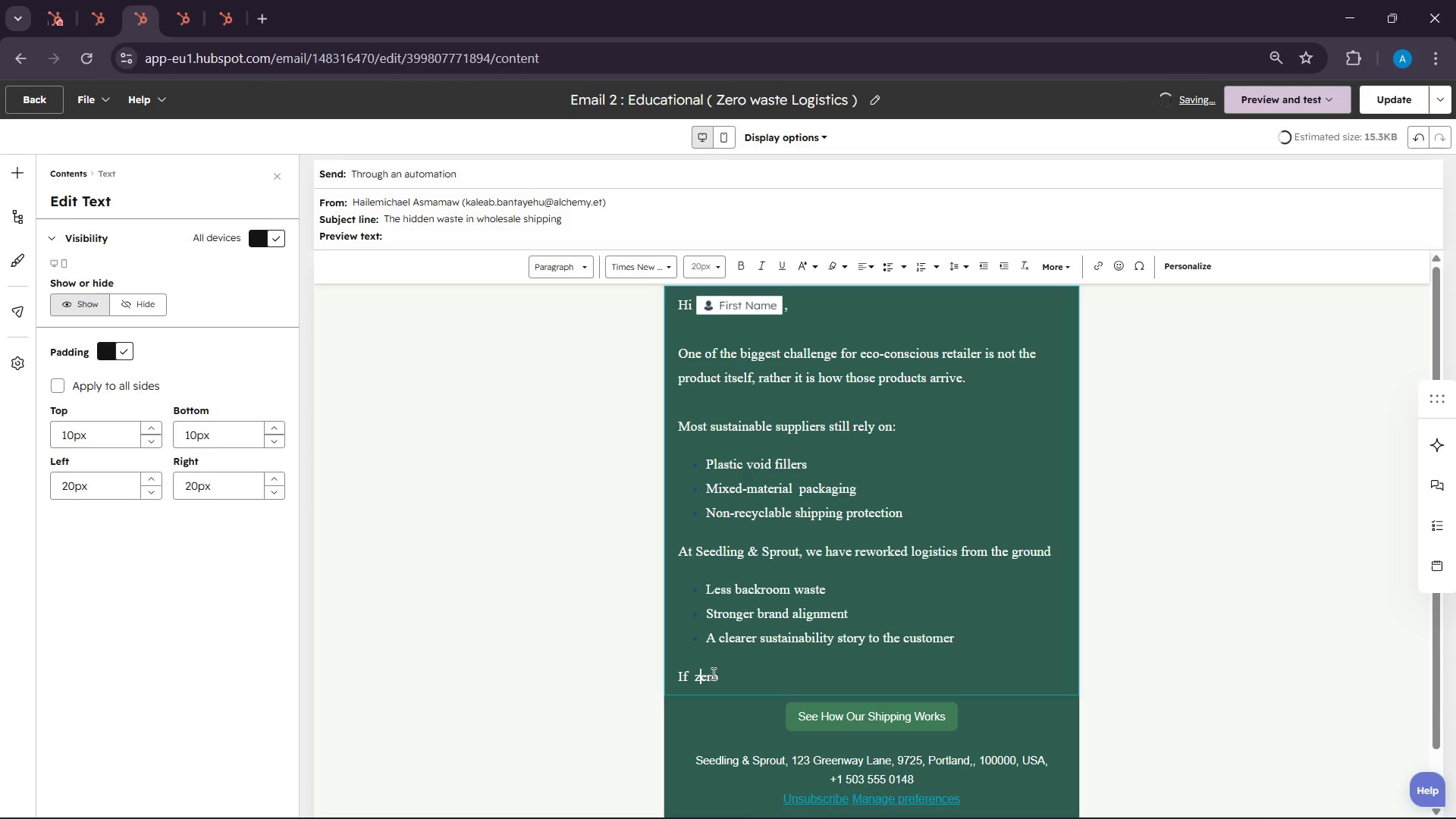 
left_click([745, 670])
 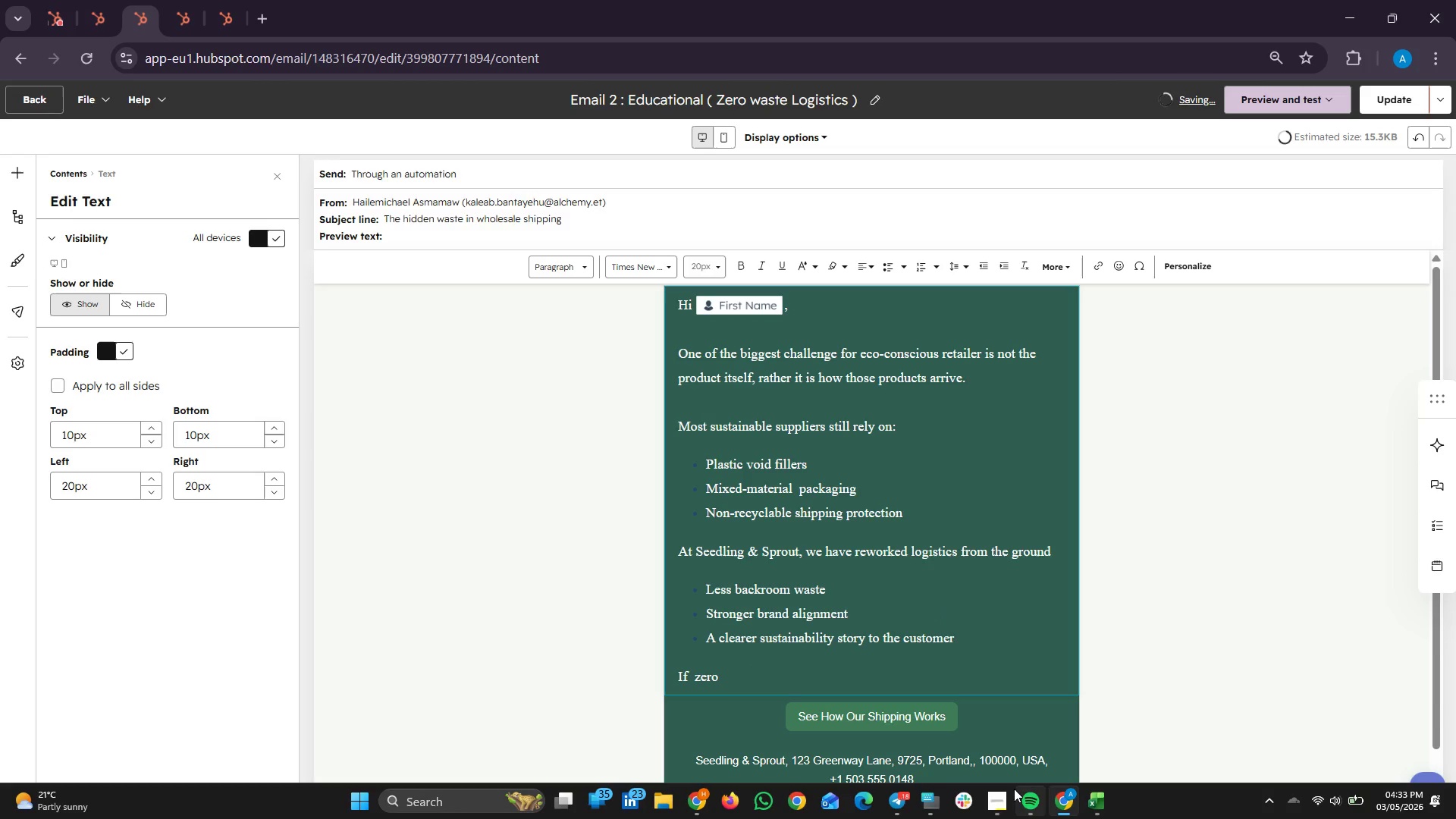 
left_click([934, 799])
 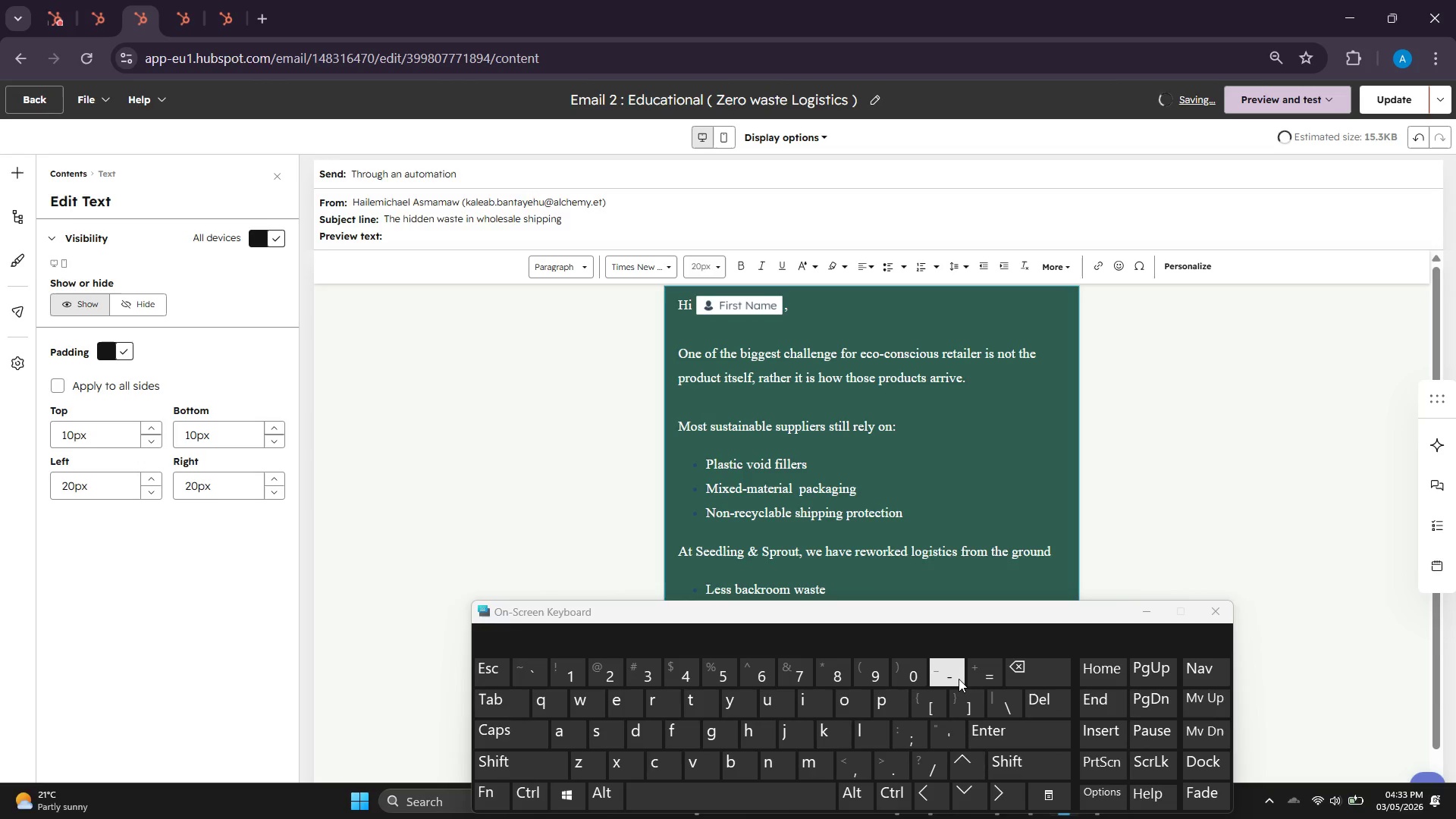 
type(-waste is op)
key(Backspace)
key(Backspace)
key(Backspace)
key(Backspace)
key(Backspace)
type(oper)
 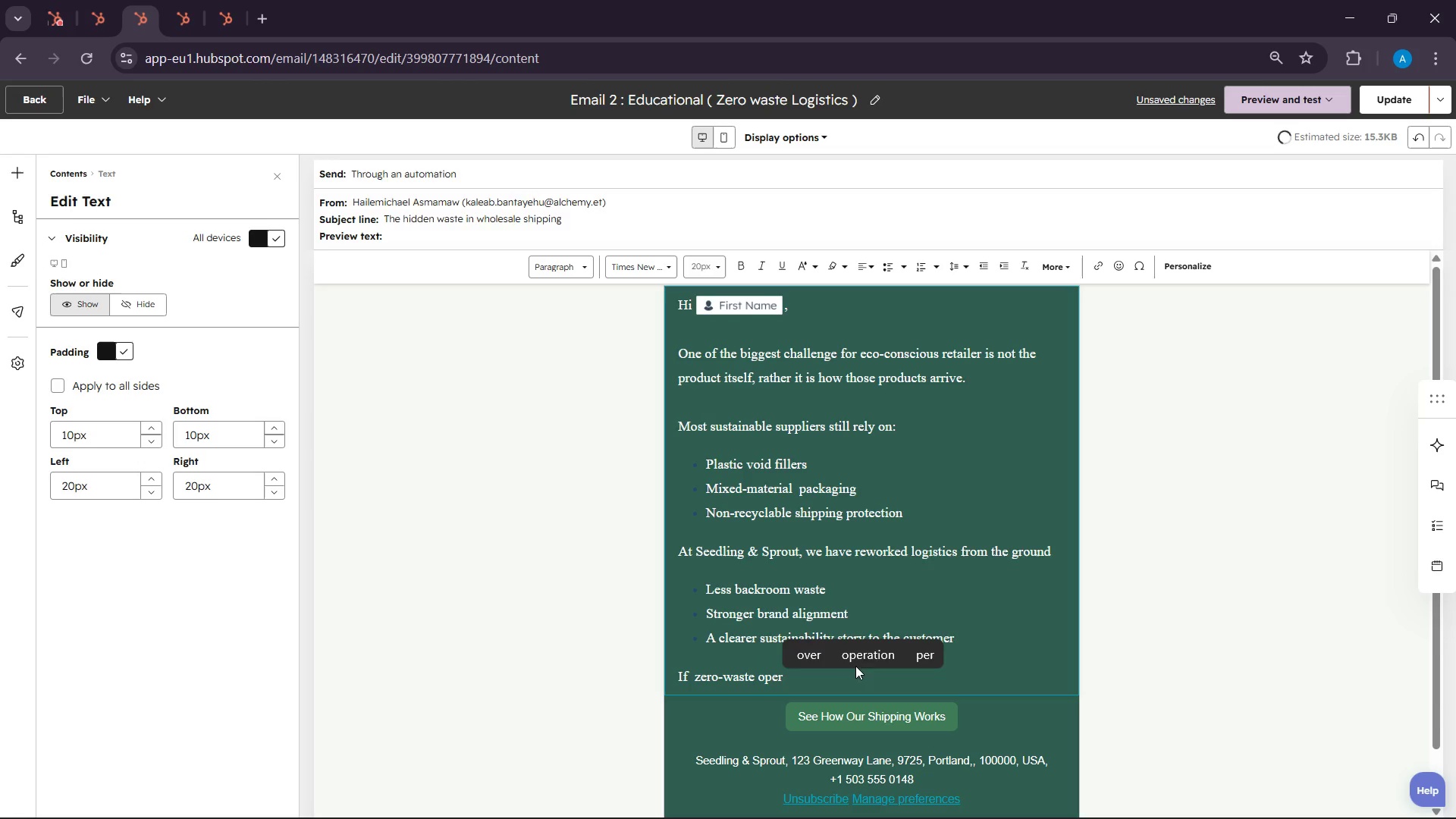 
left_click([862, 656])
 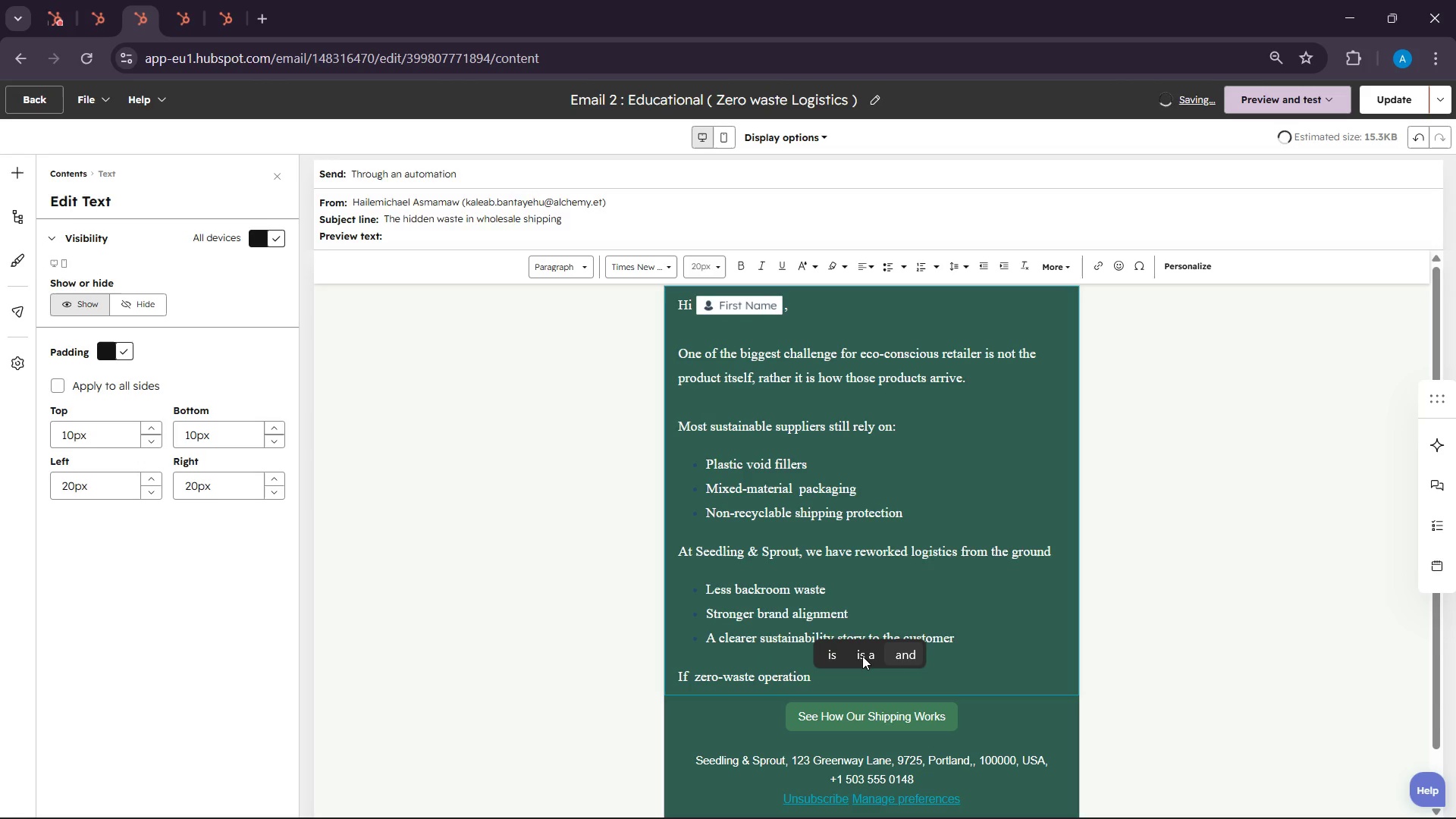 
type(are part of your 2025)
key(Backspace)
type(6 )
 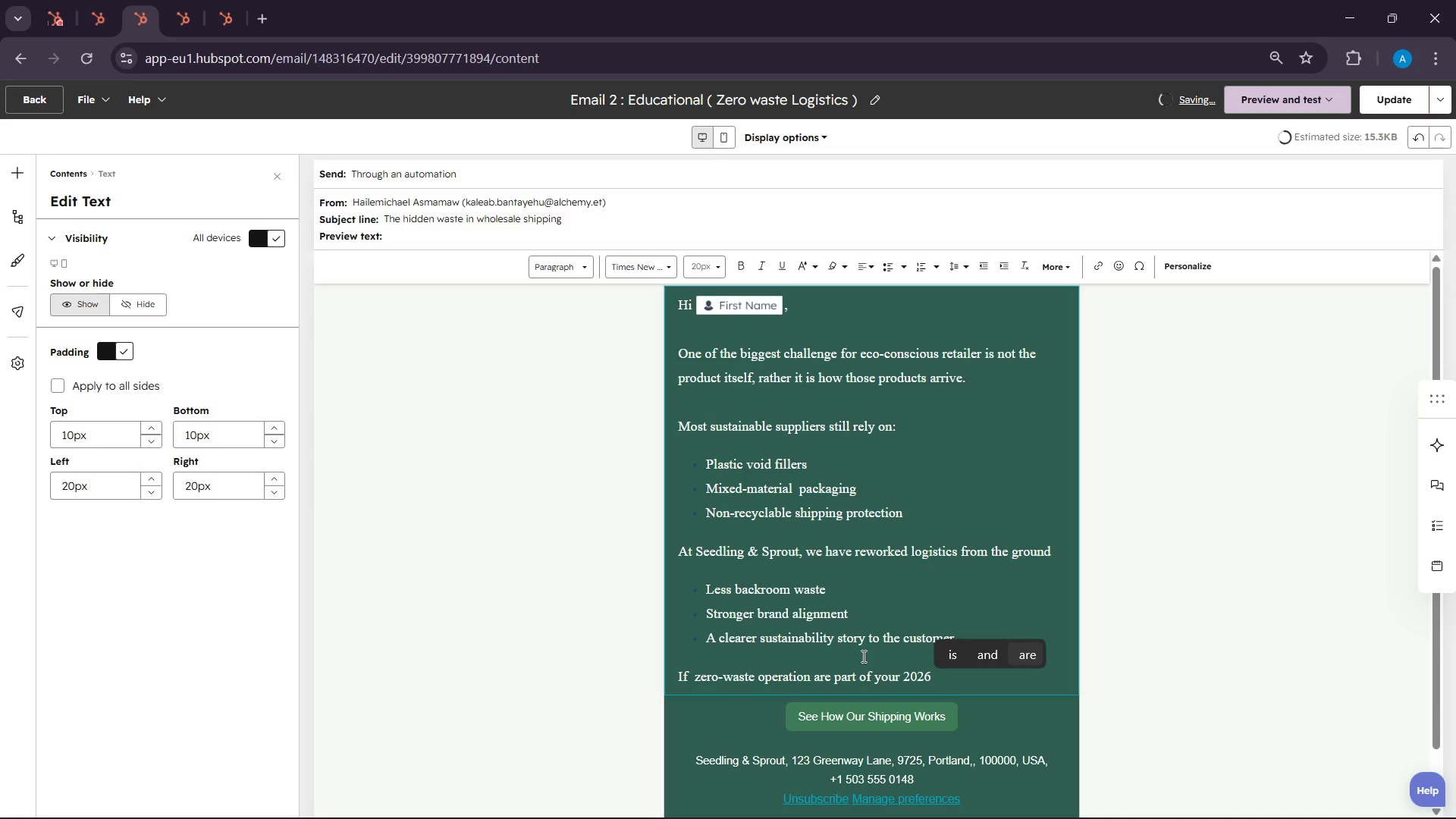 
wait(5.48)
 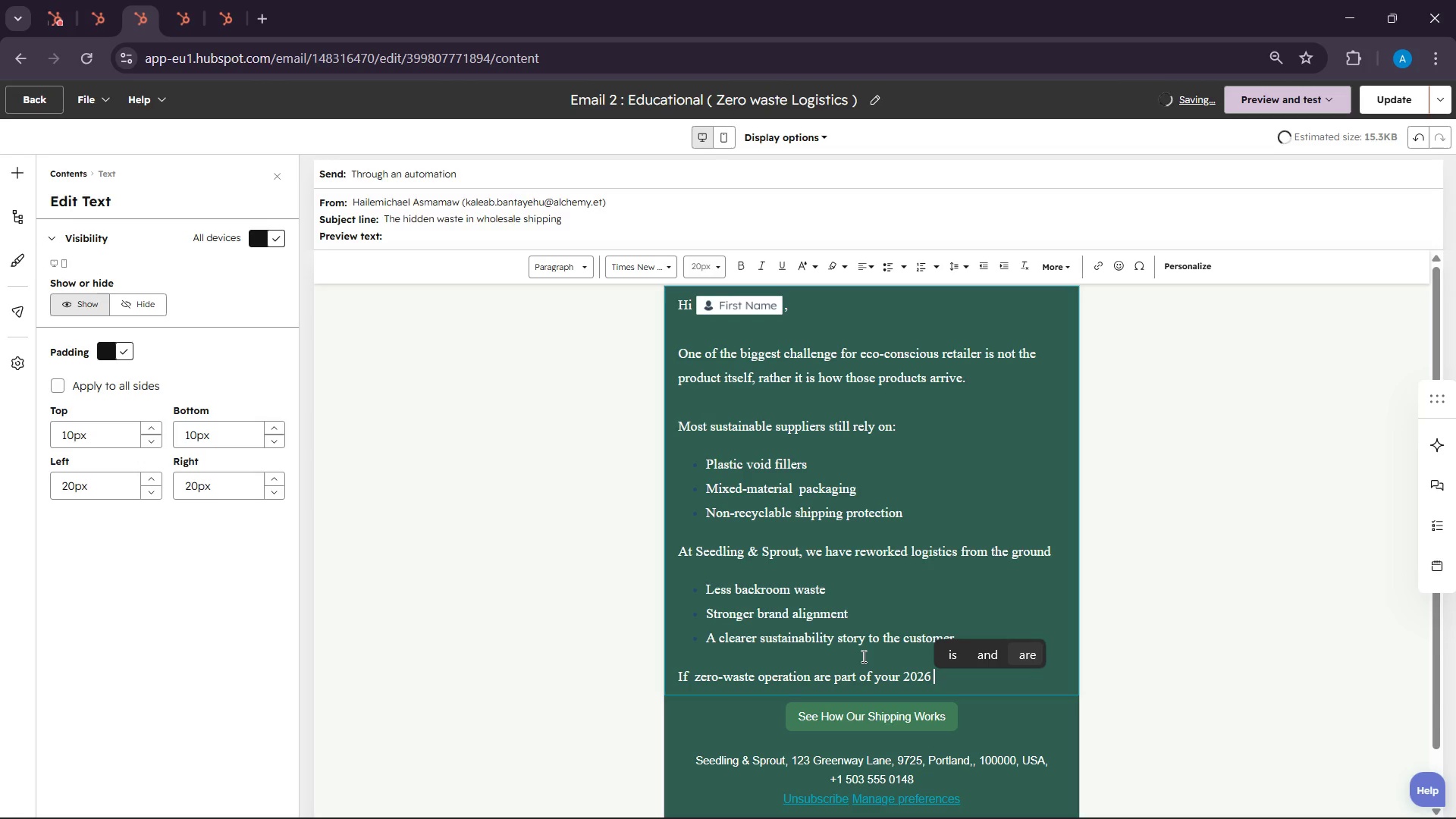 
type(goal, )
 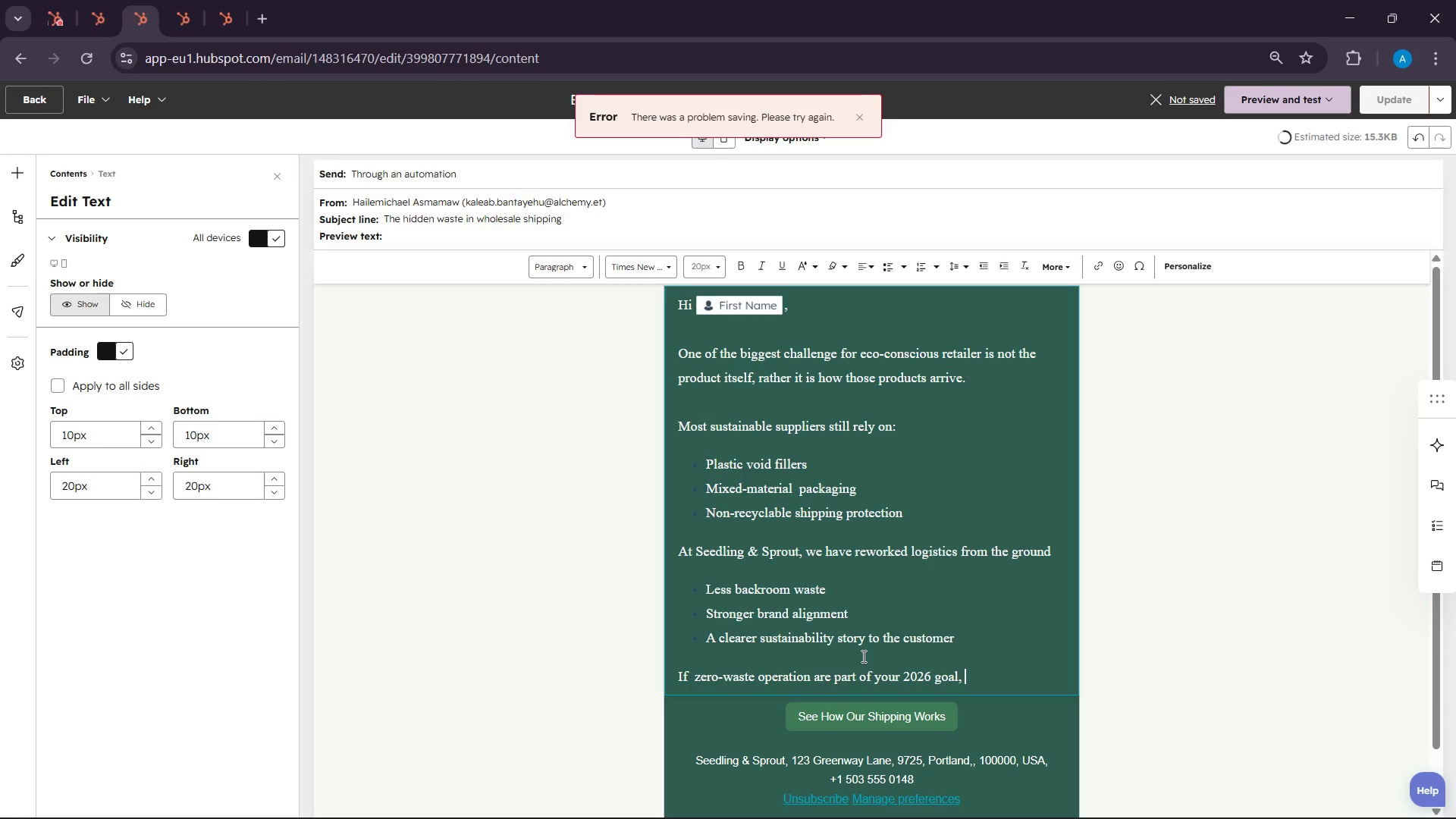 
type(we should talk)
 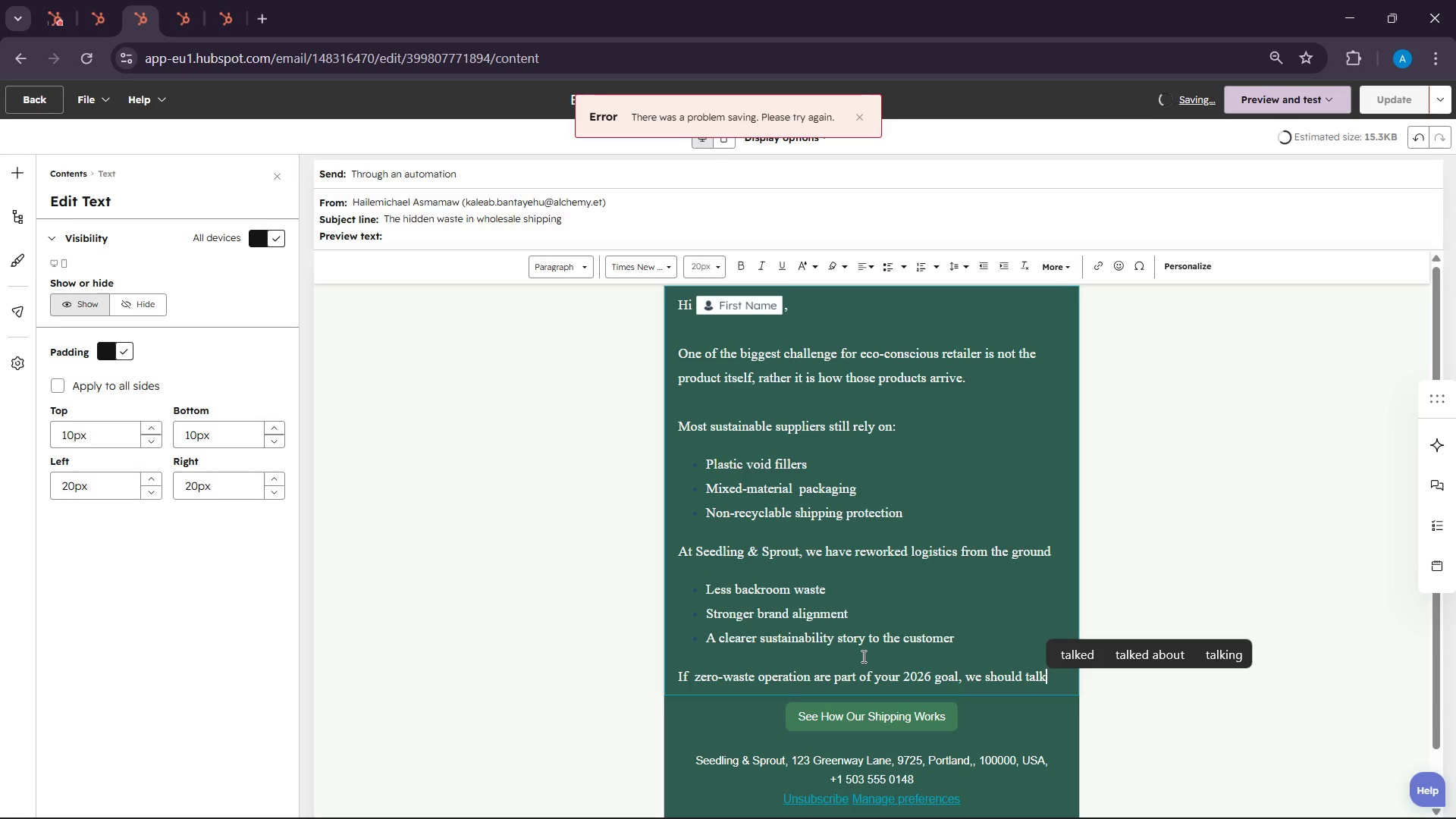 
key(Enter)
 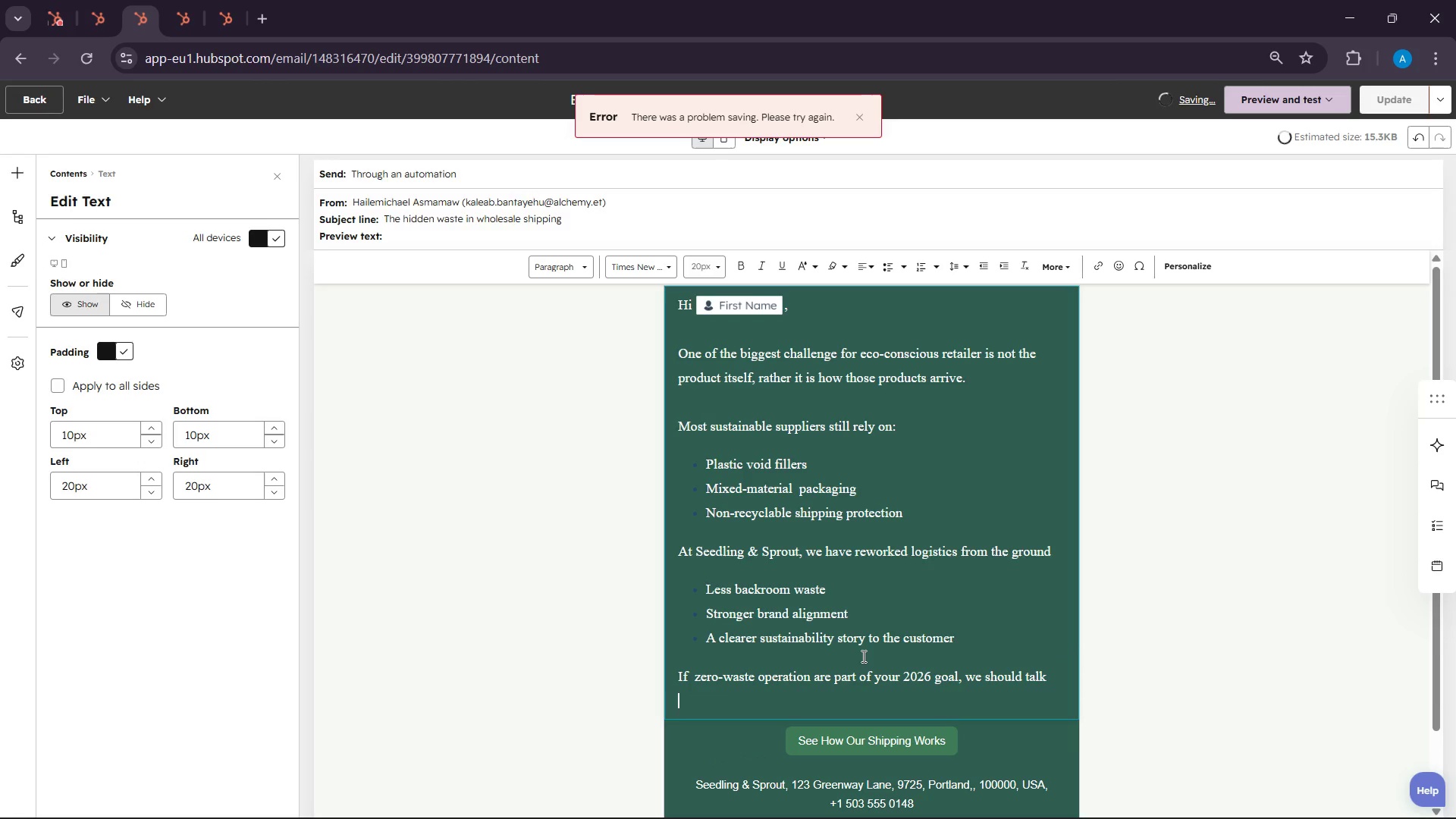 
key(Enter)
 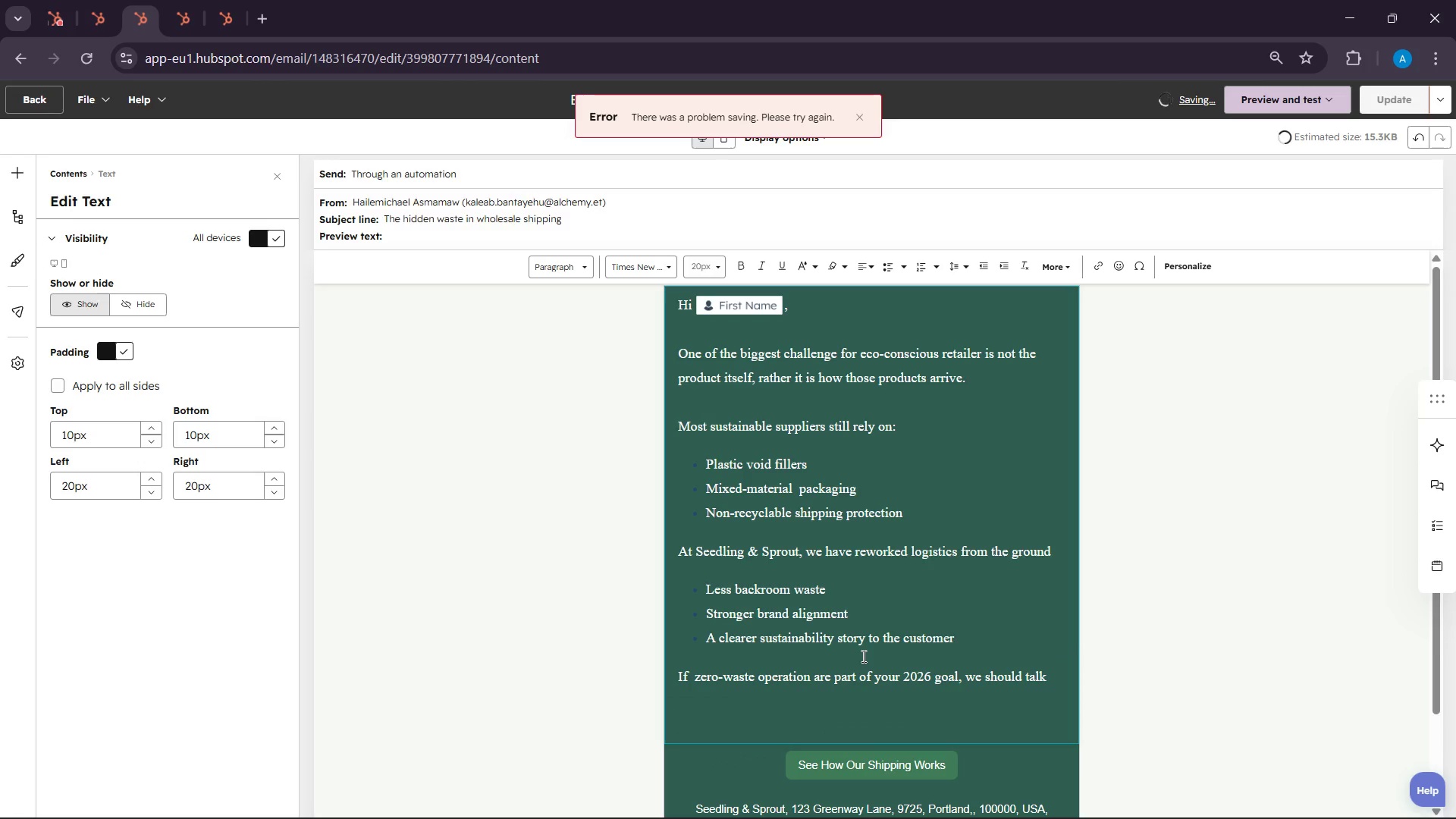 
type(Best,)
 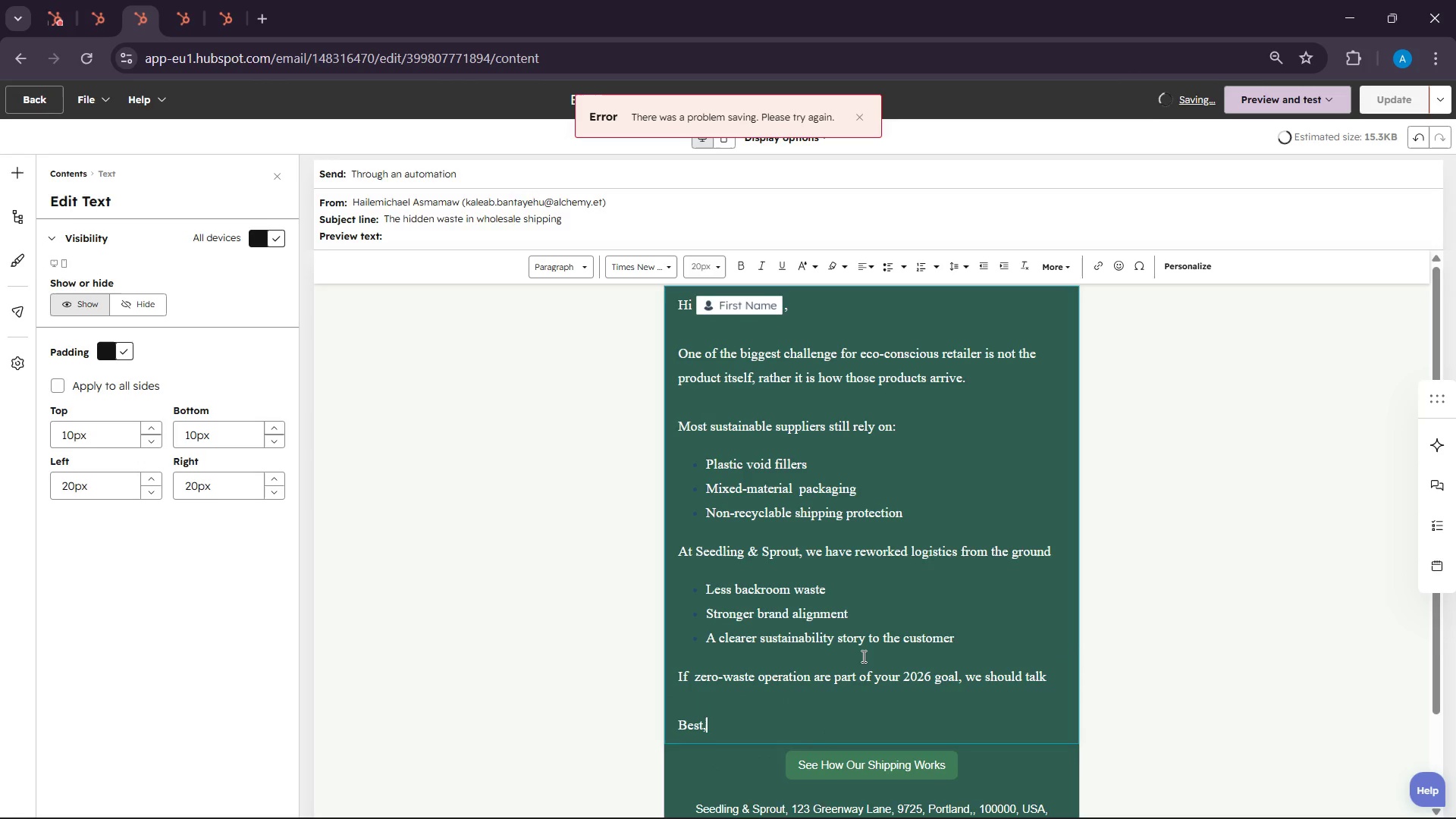 
key(Enter)
 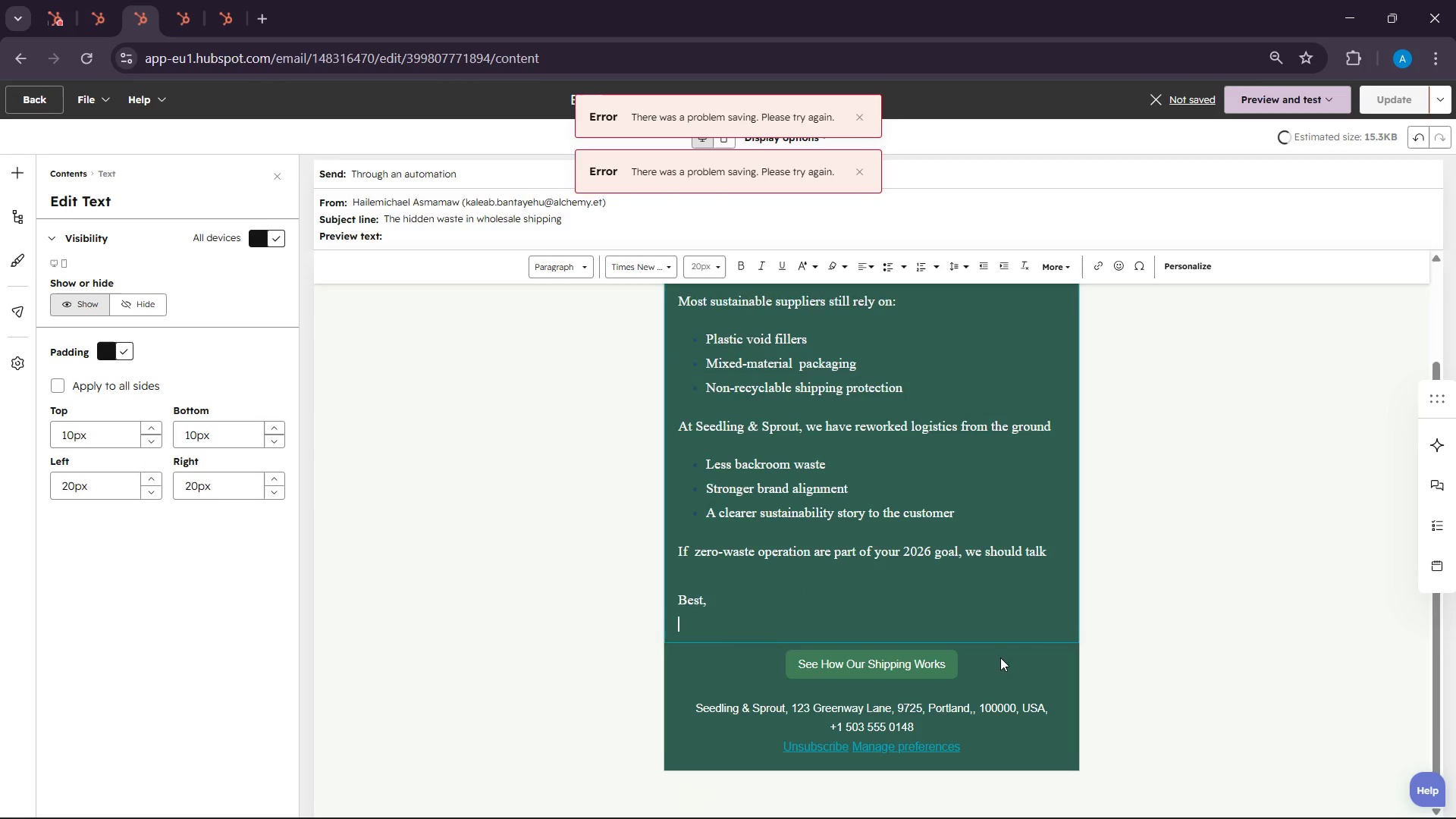 
wait(6.33)
 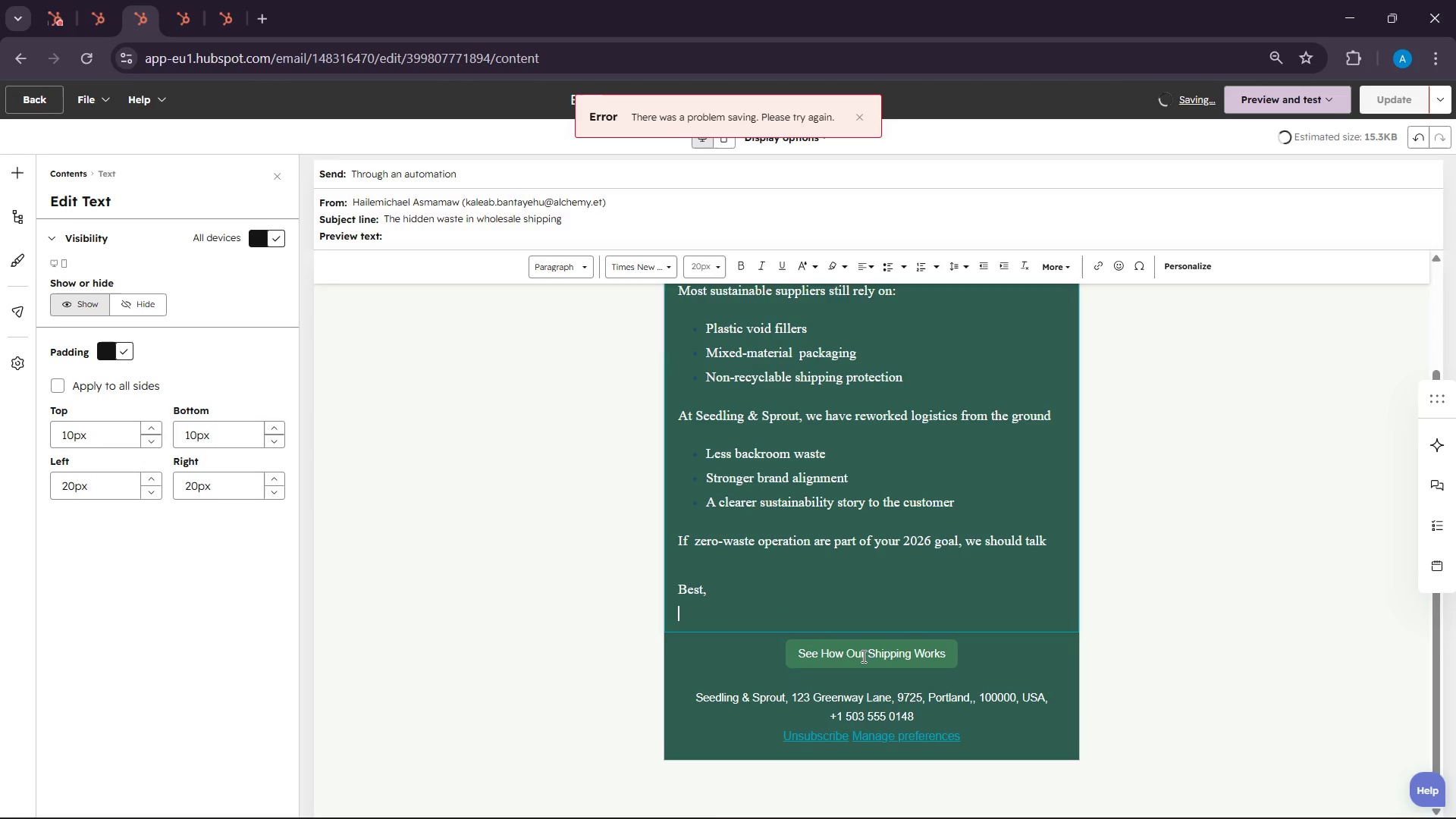 
left_click([1172, 97])
 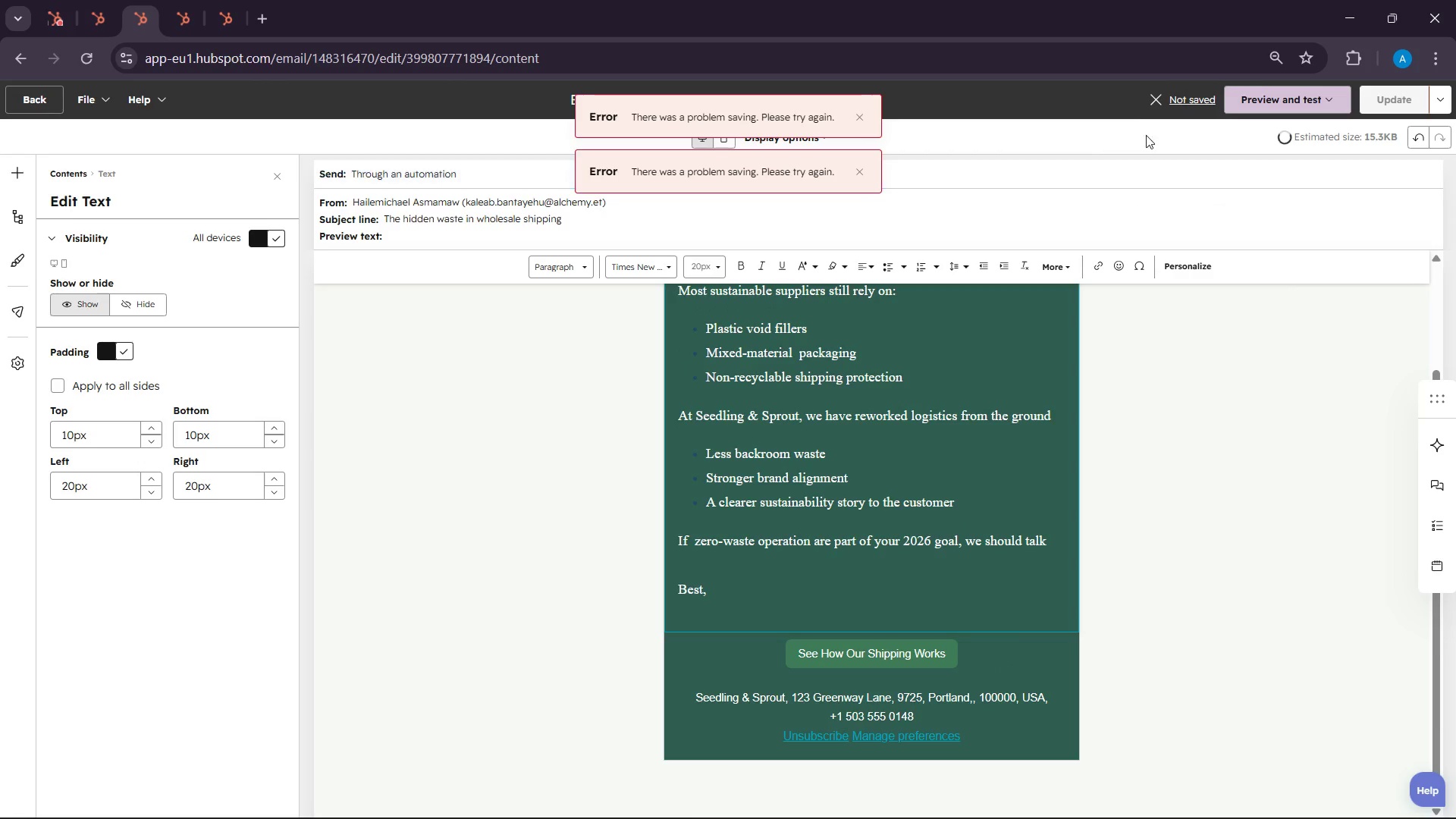 
left_click([1185, 90])
 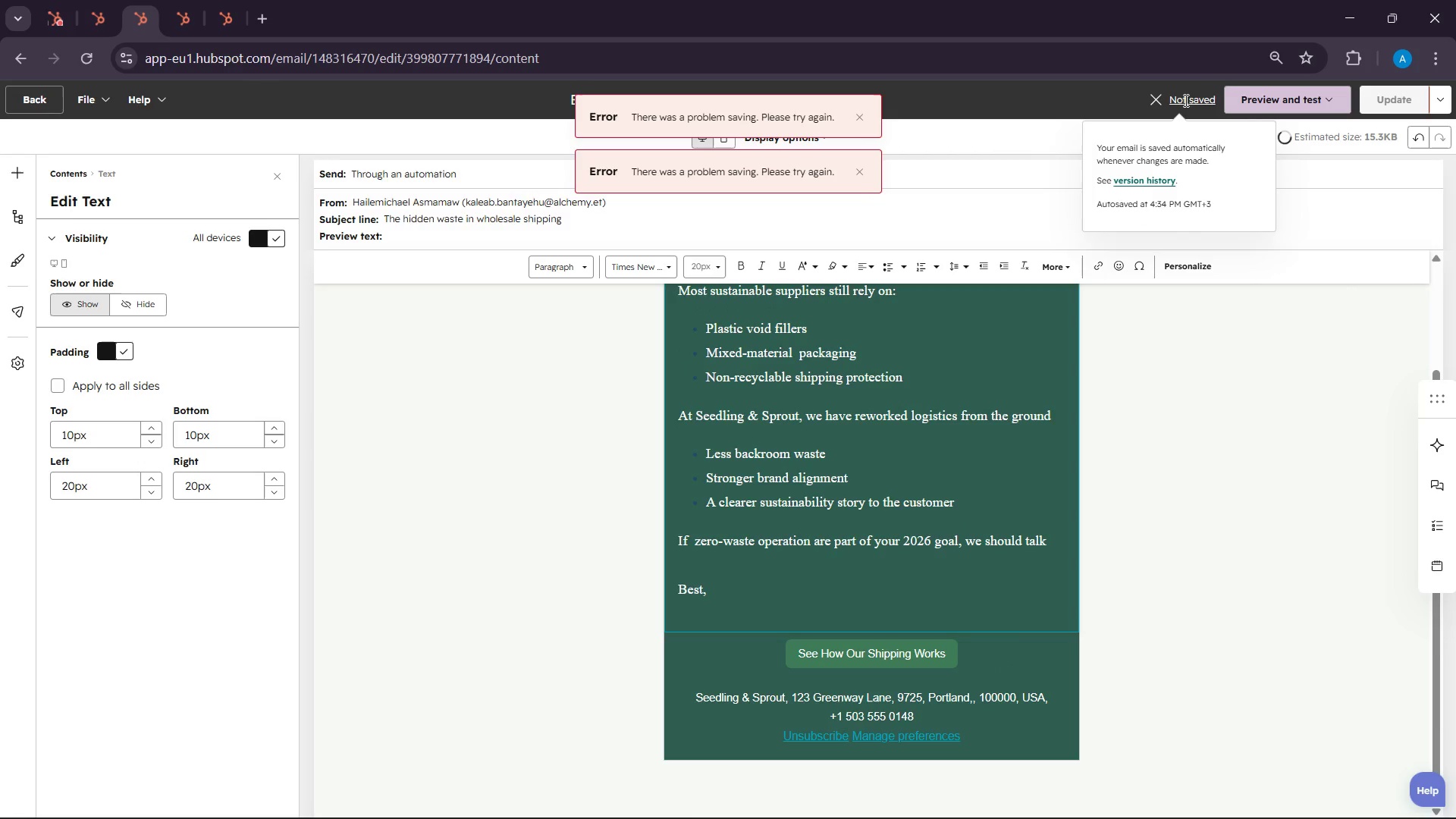 
left_click([1185, 100])
 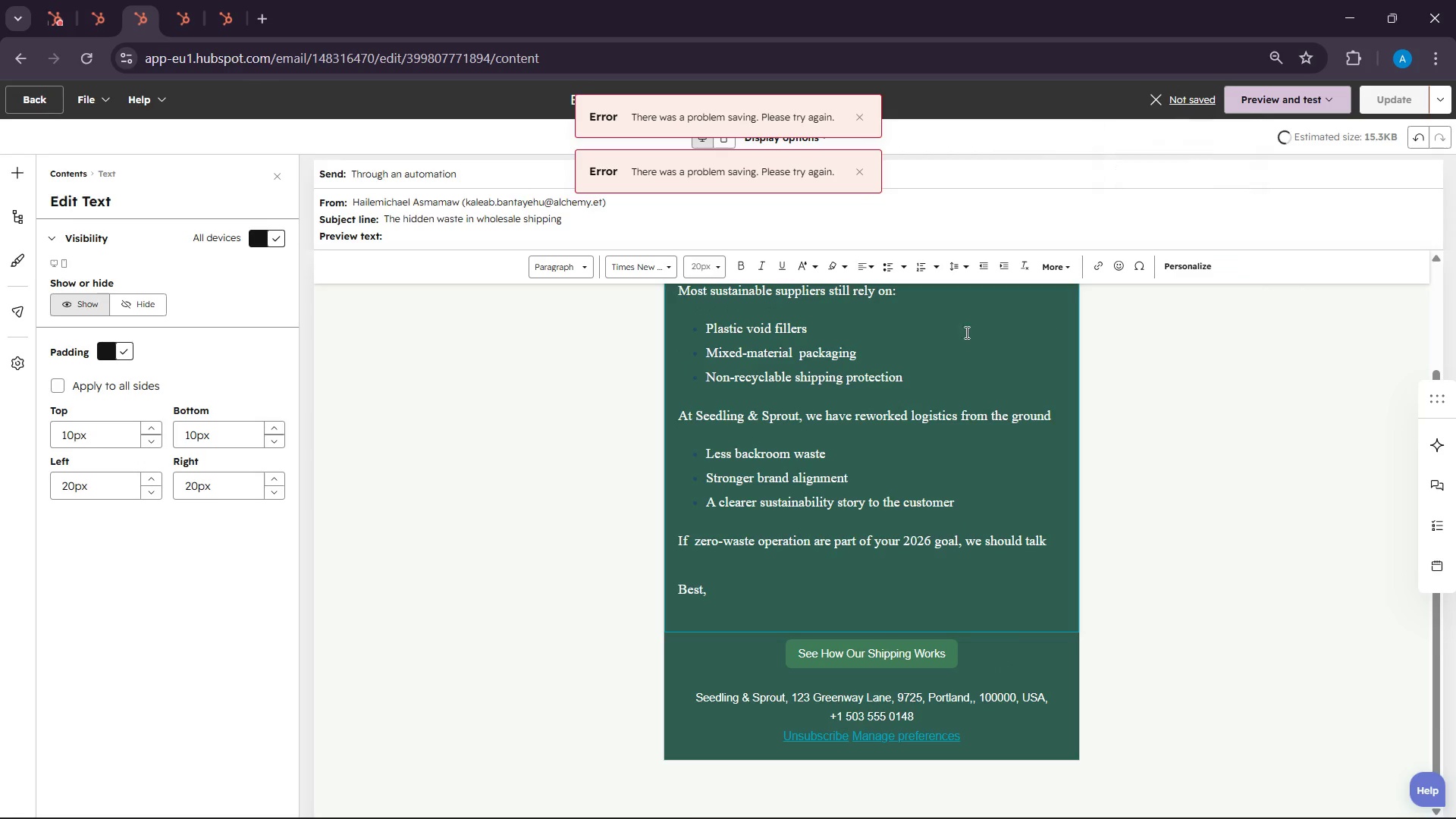 
left_click([872, 115])
 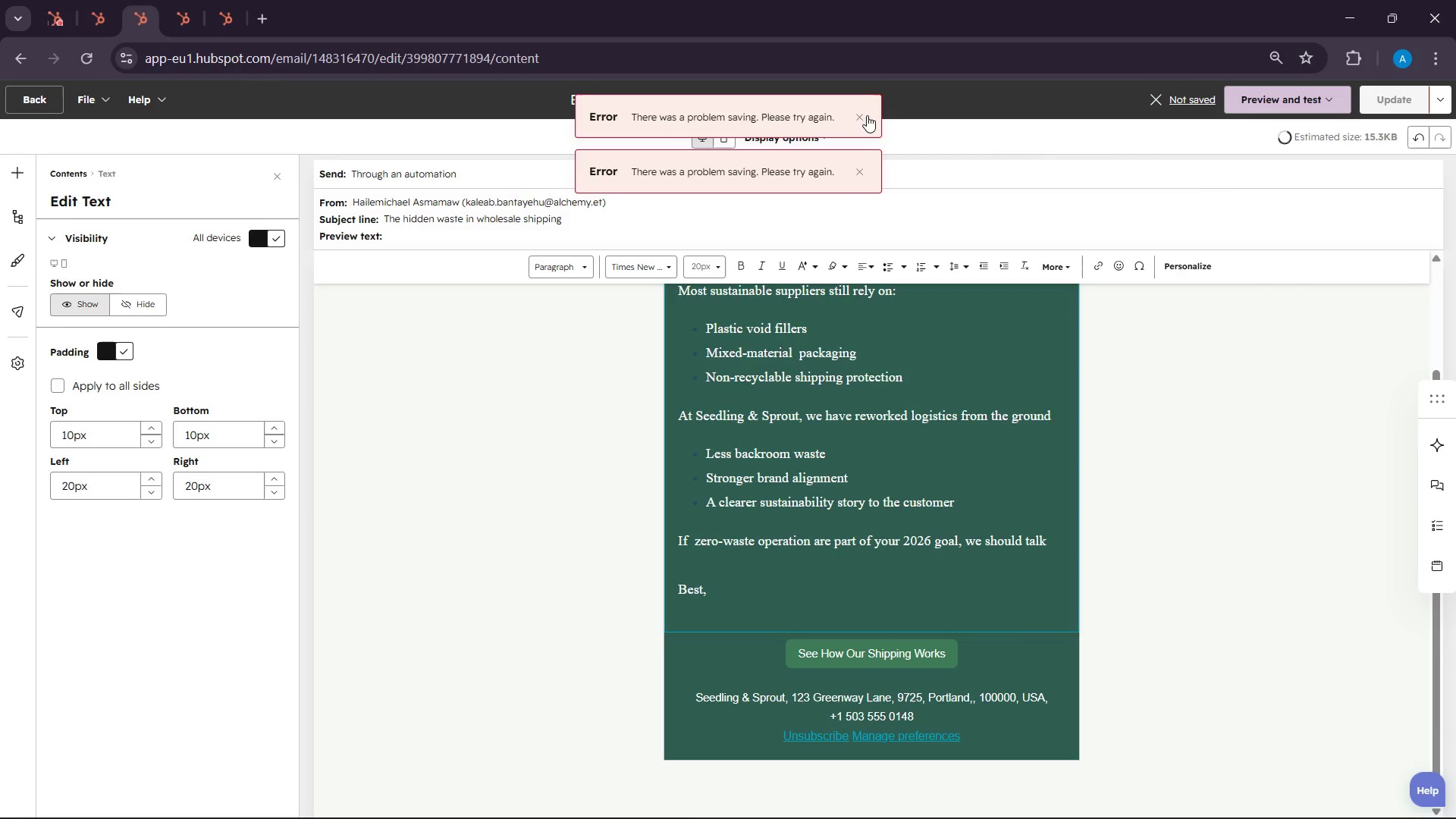 
left_click([864, 115])
 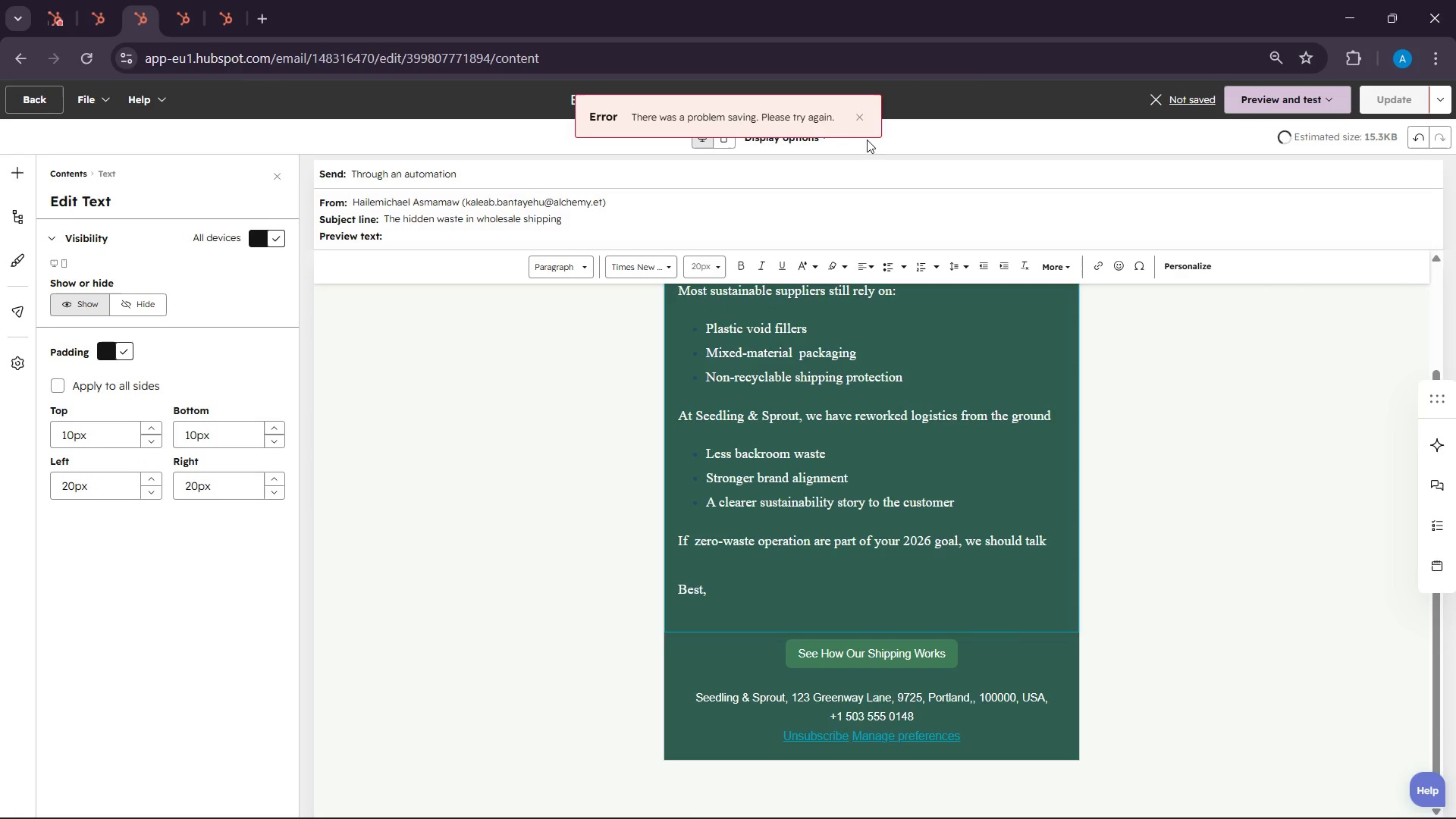 
left_click([864, 121])
 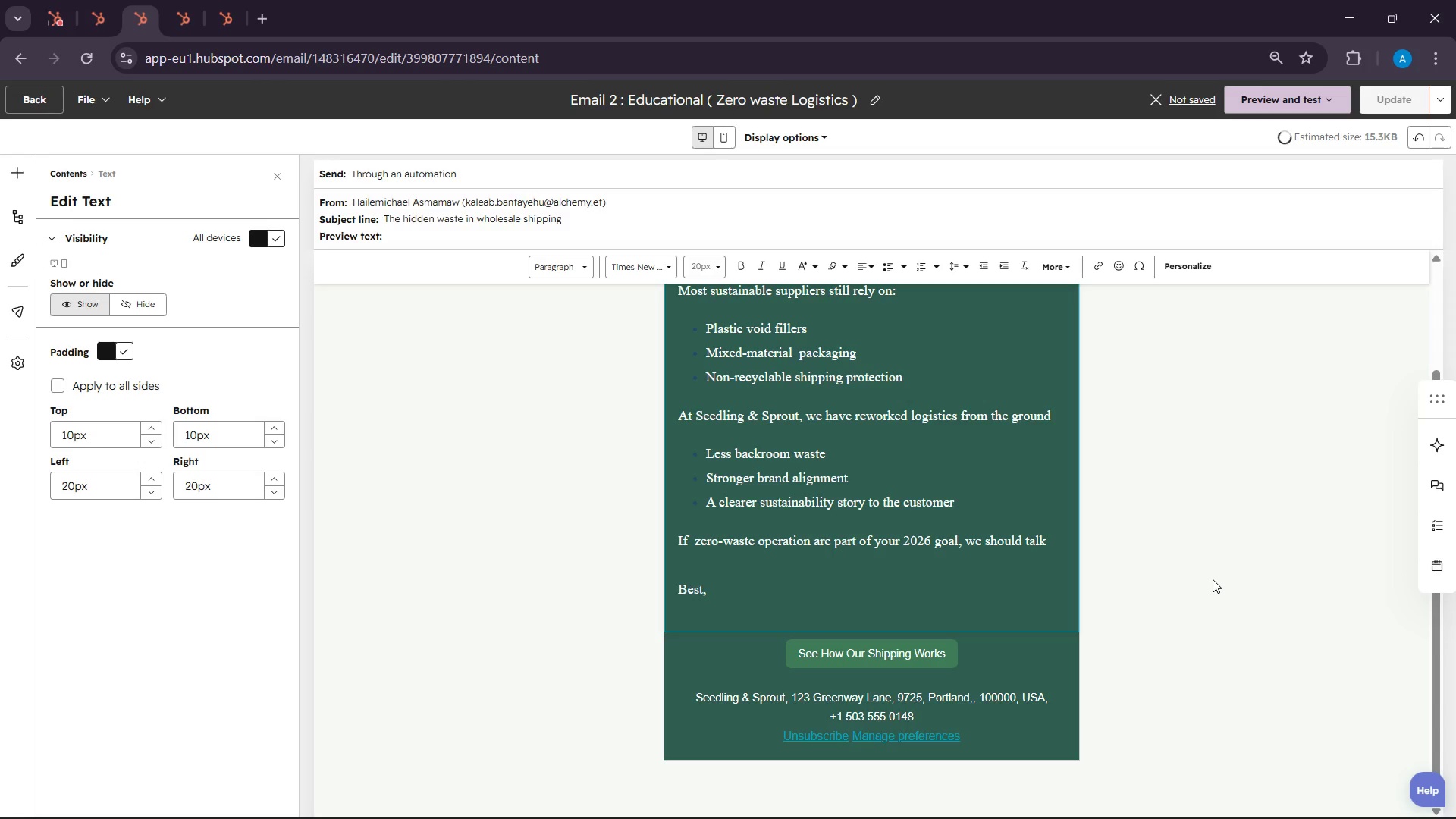 
wait(56.02)
 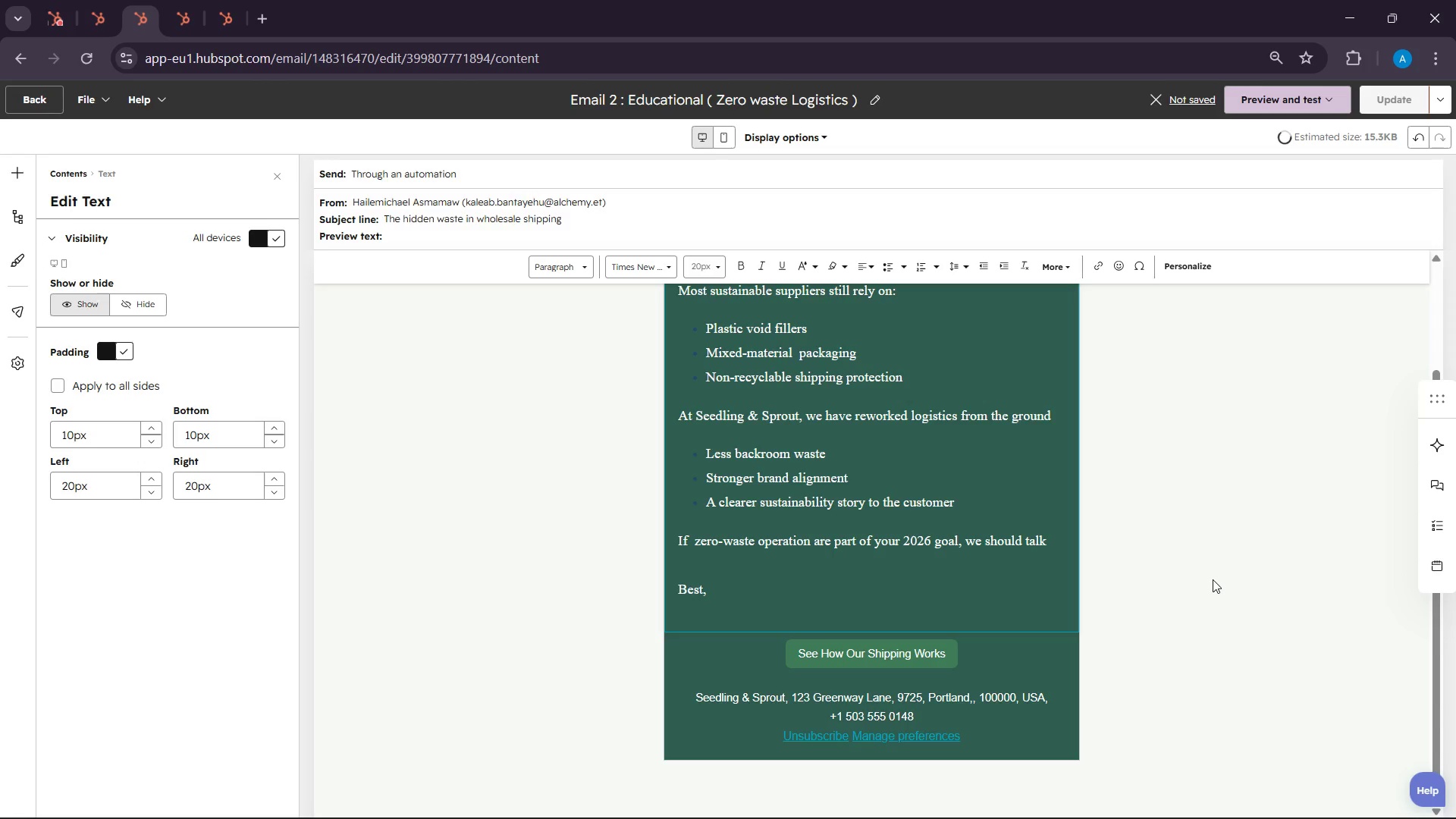 
left_click([701, 617])
 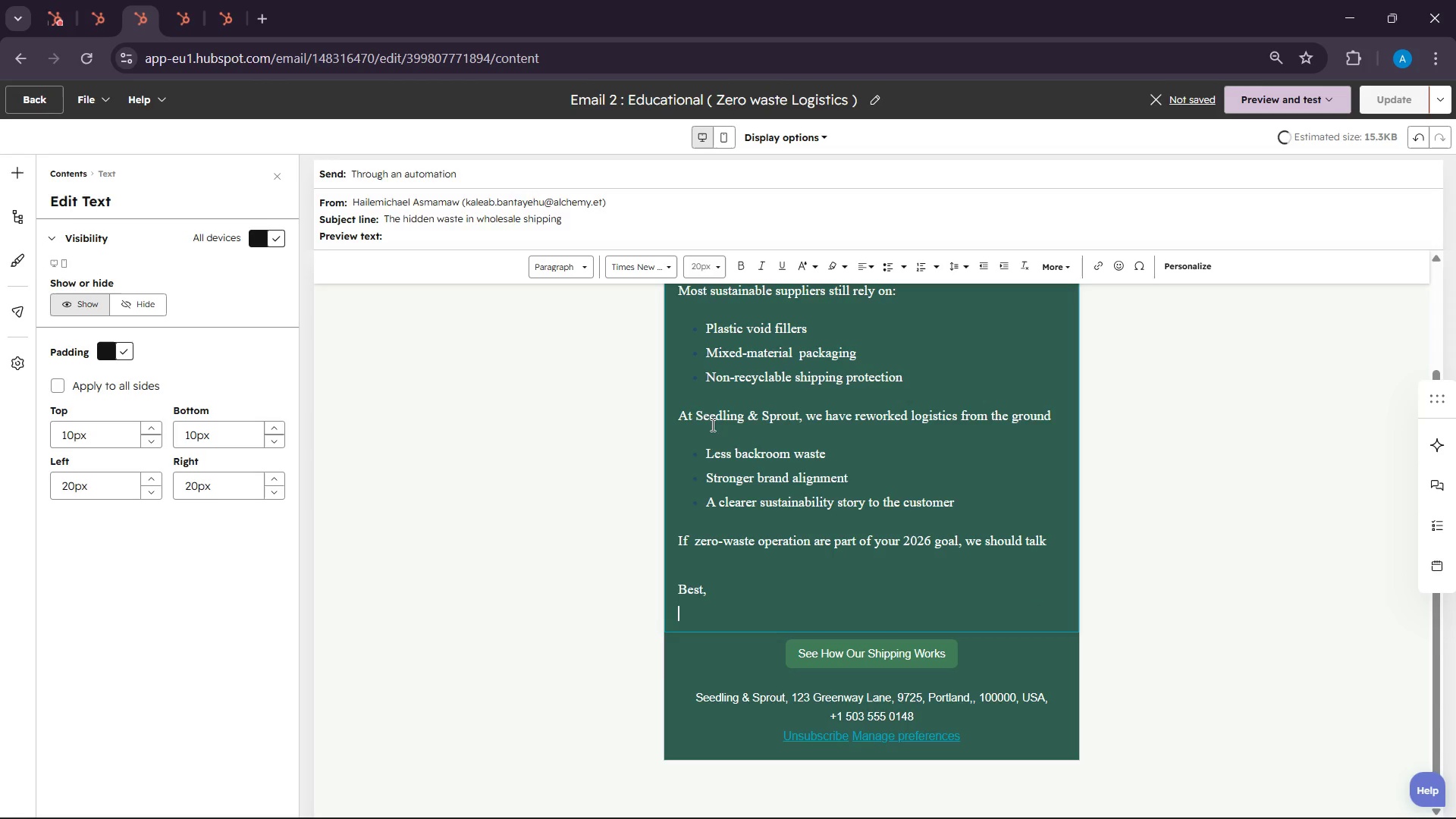 
left_click([700, 419])
 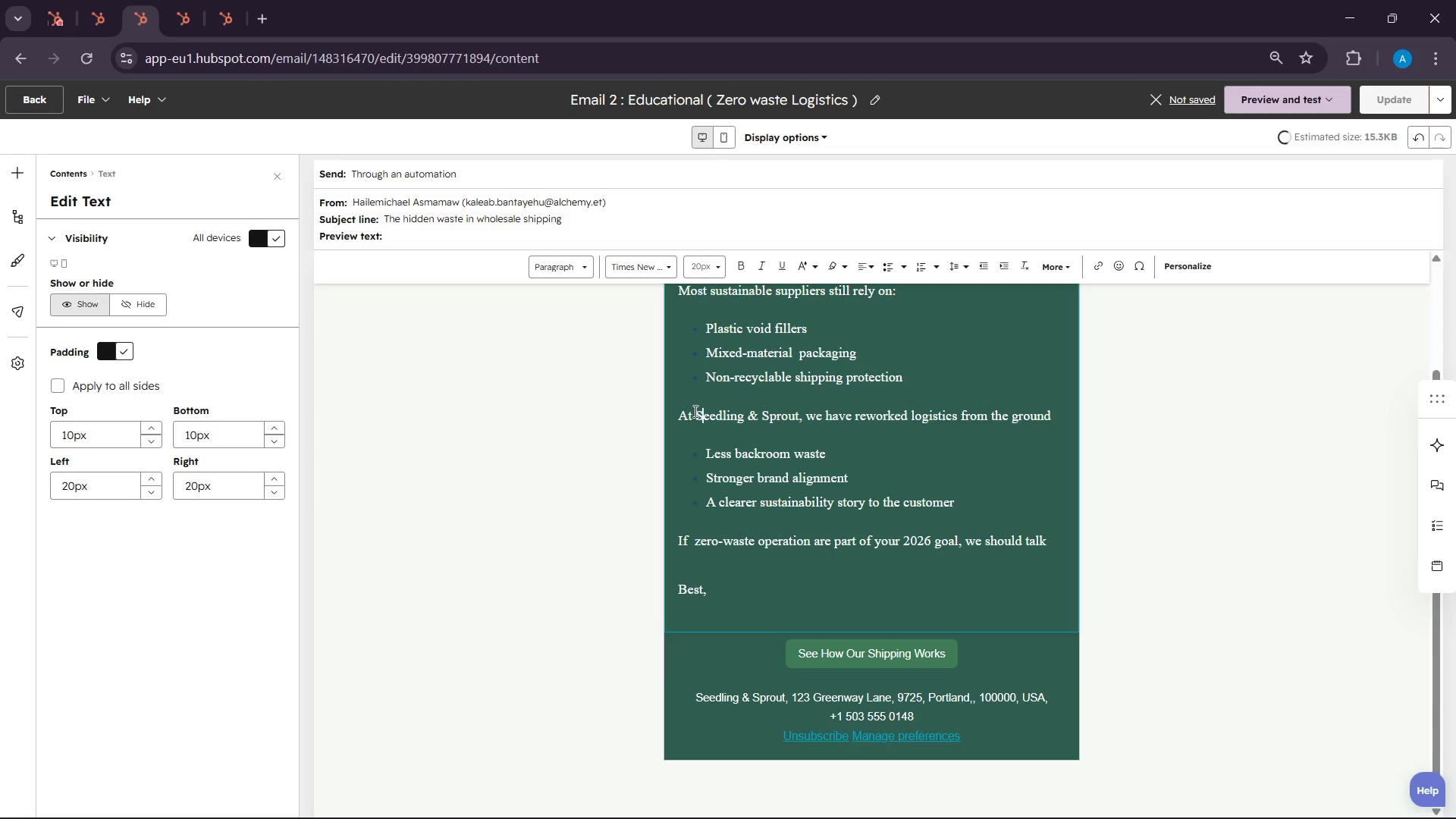 
wait(7.23)
 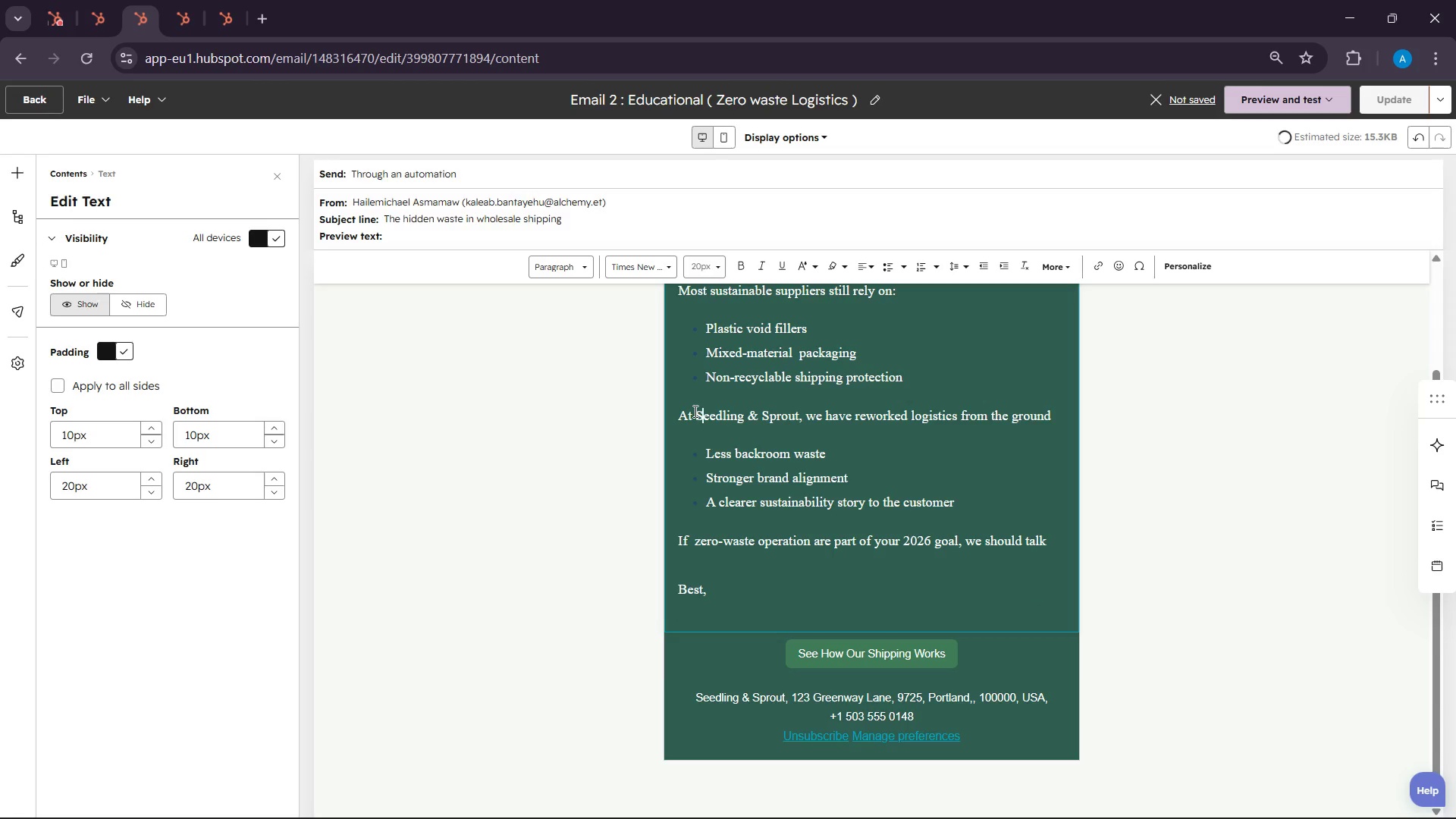 
left_click([702, 421])
 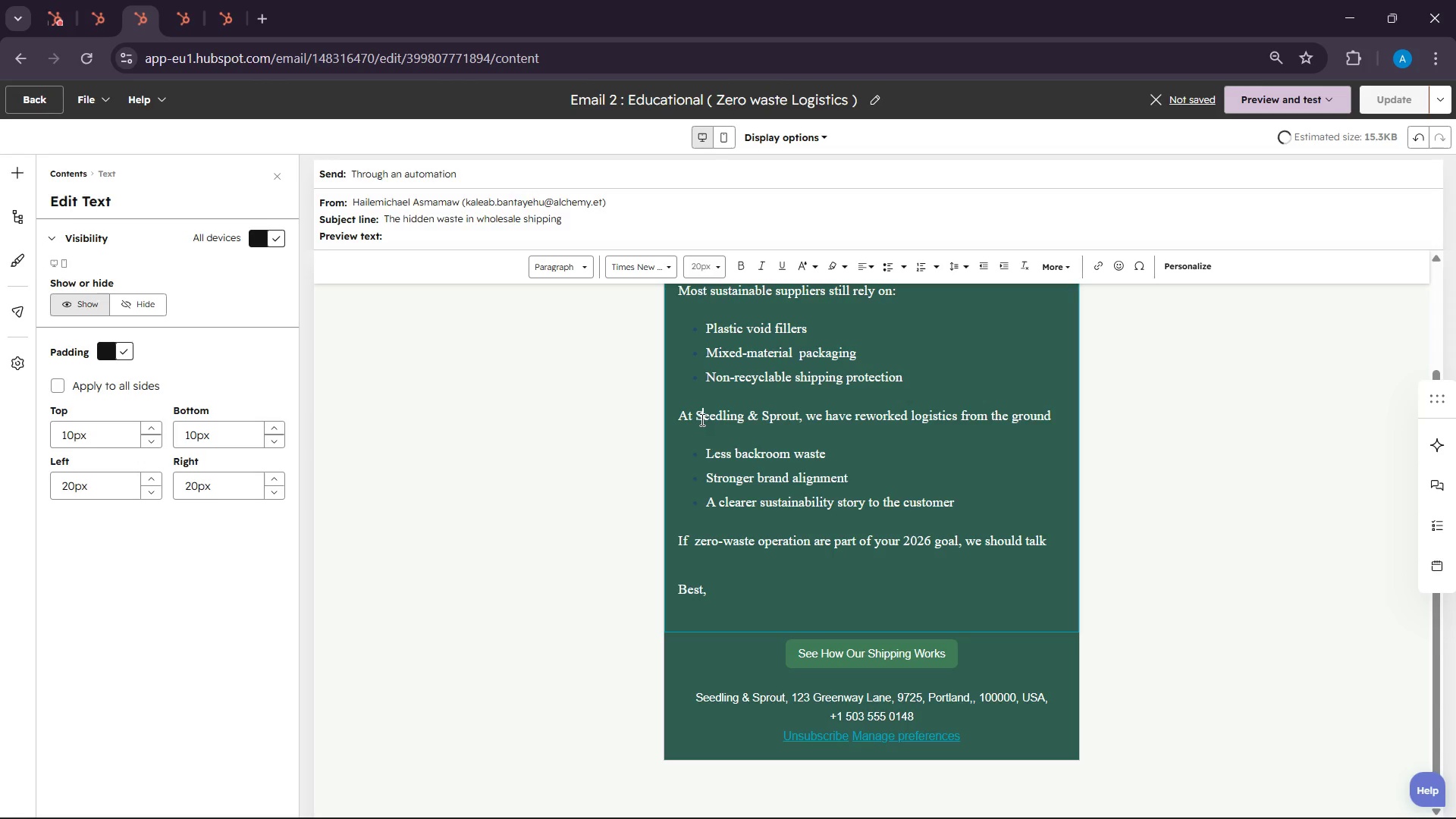 
left_click([701, 419])
 